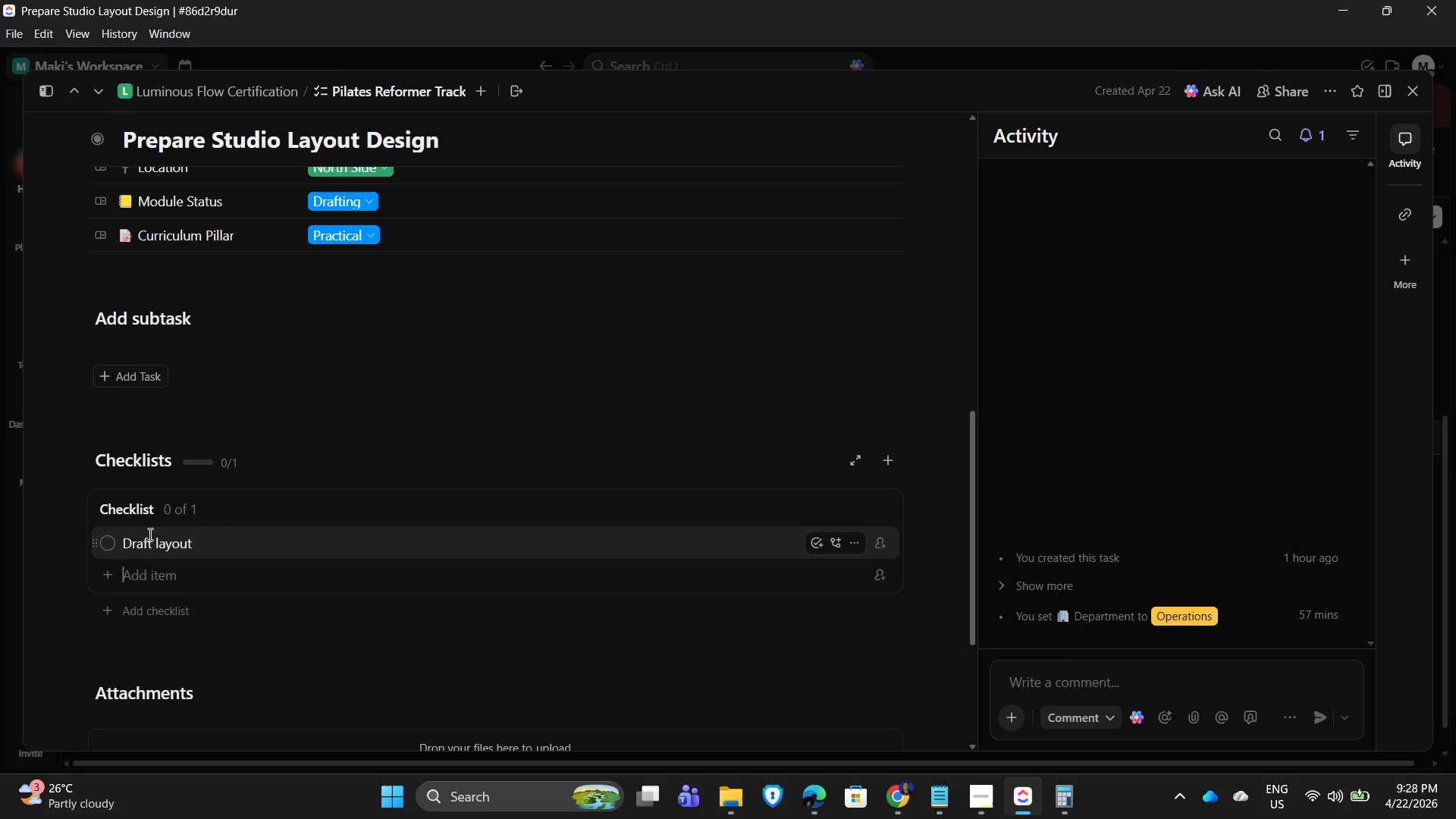 
type(Raview )
key(Backspace)
key(Backspace)
key(Backspace)
key(Backspace)
key(Backspace)
key(Backspace)
type(eview spav)
key(Backspace)
type(cing)
 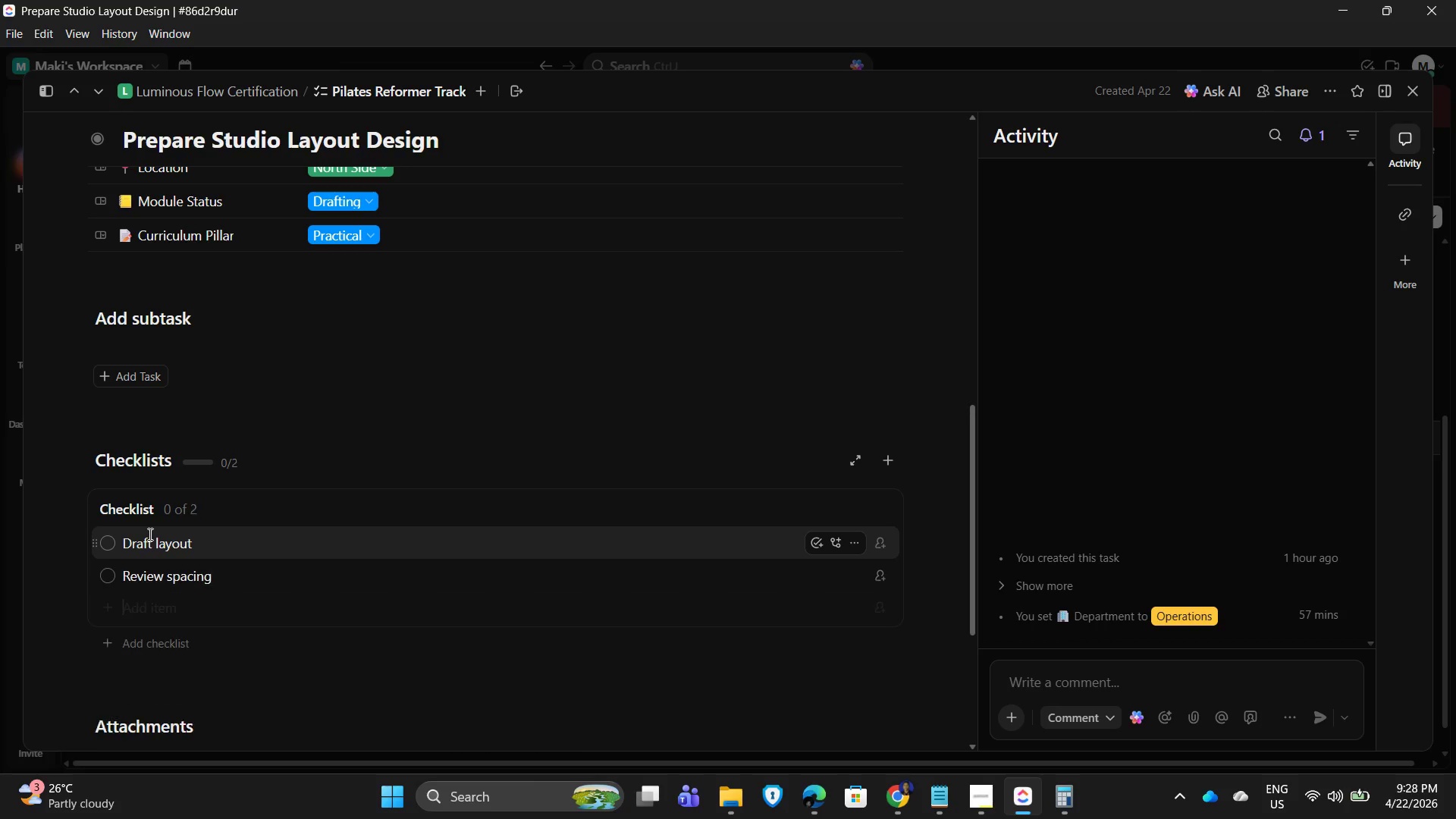 
key(Enter)
 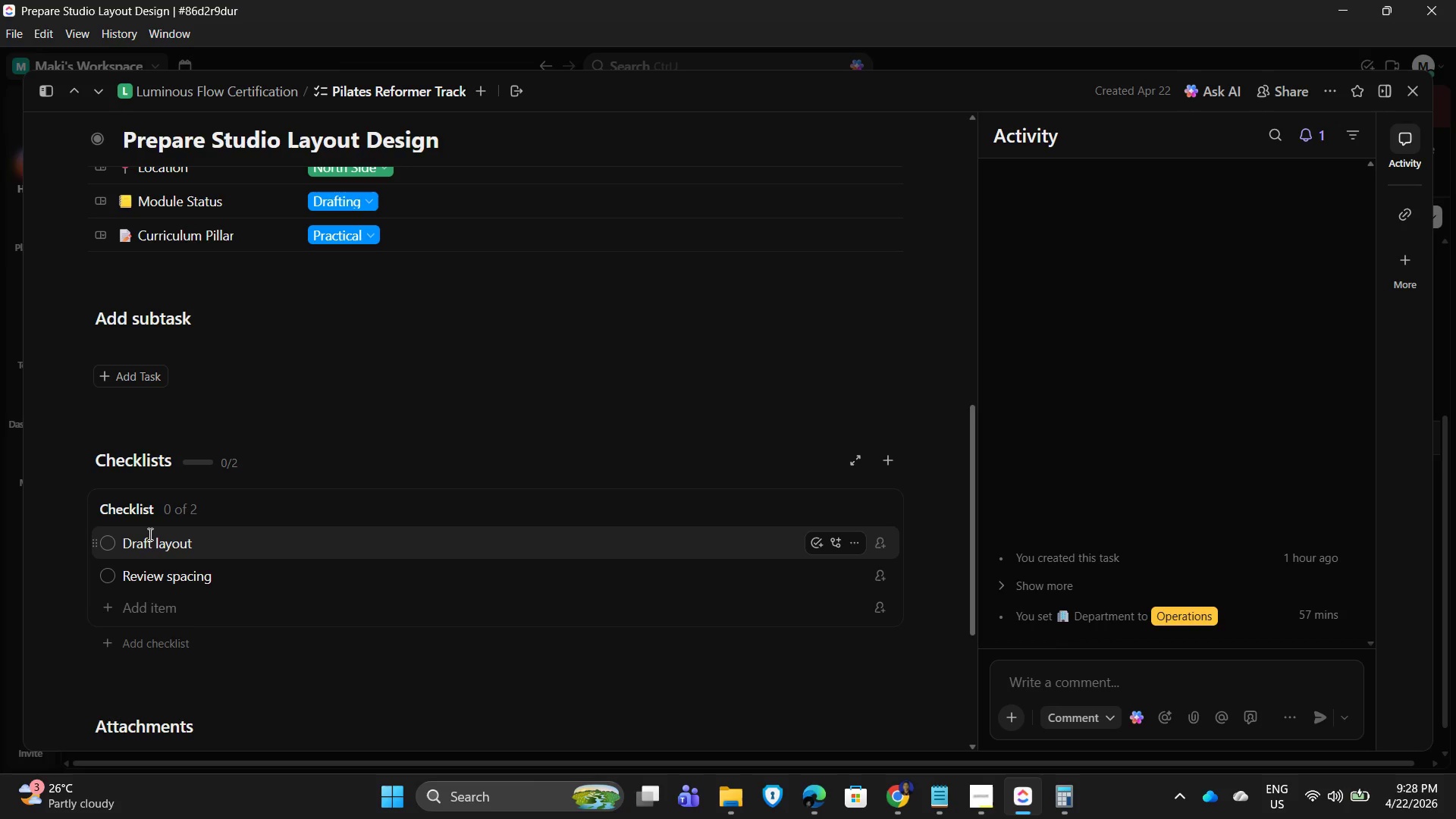 
type(Adjstg design)
 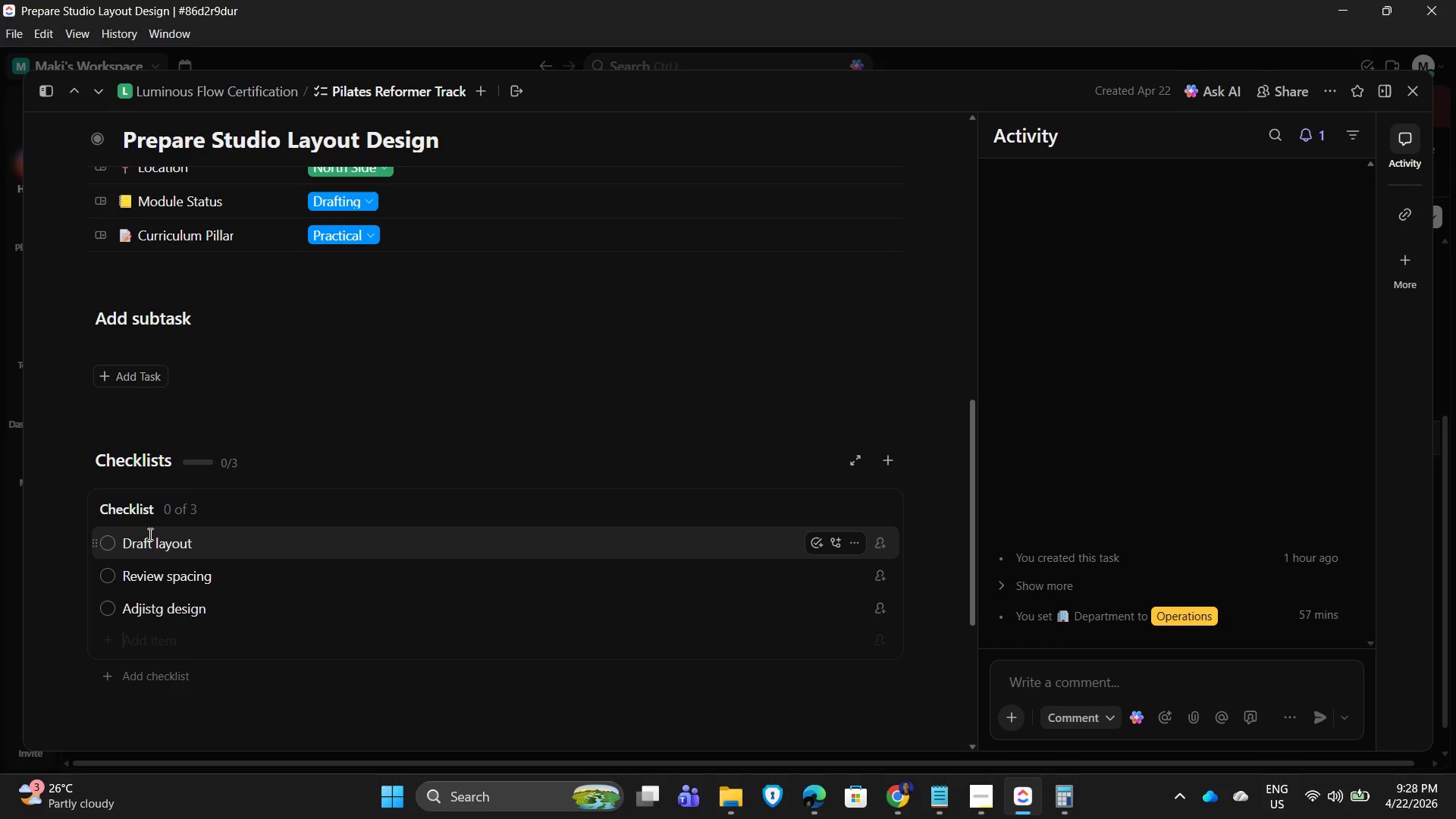 
key(Enter)
 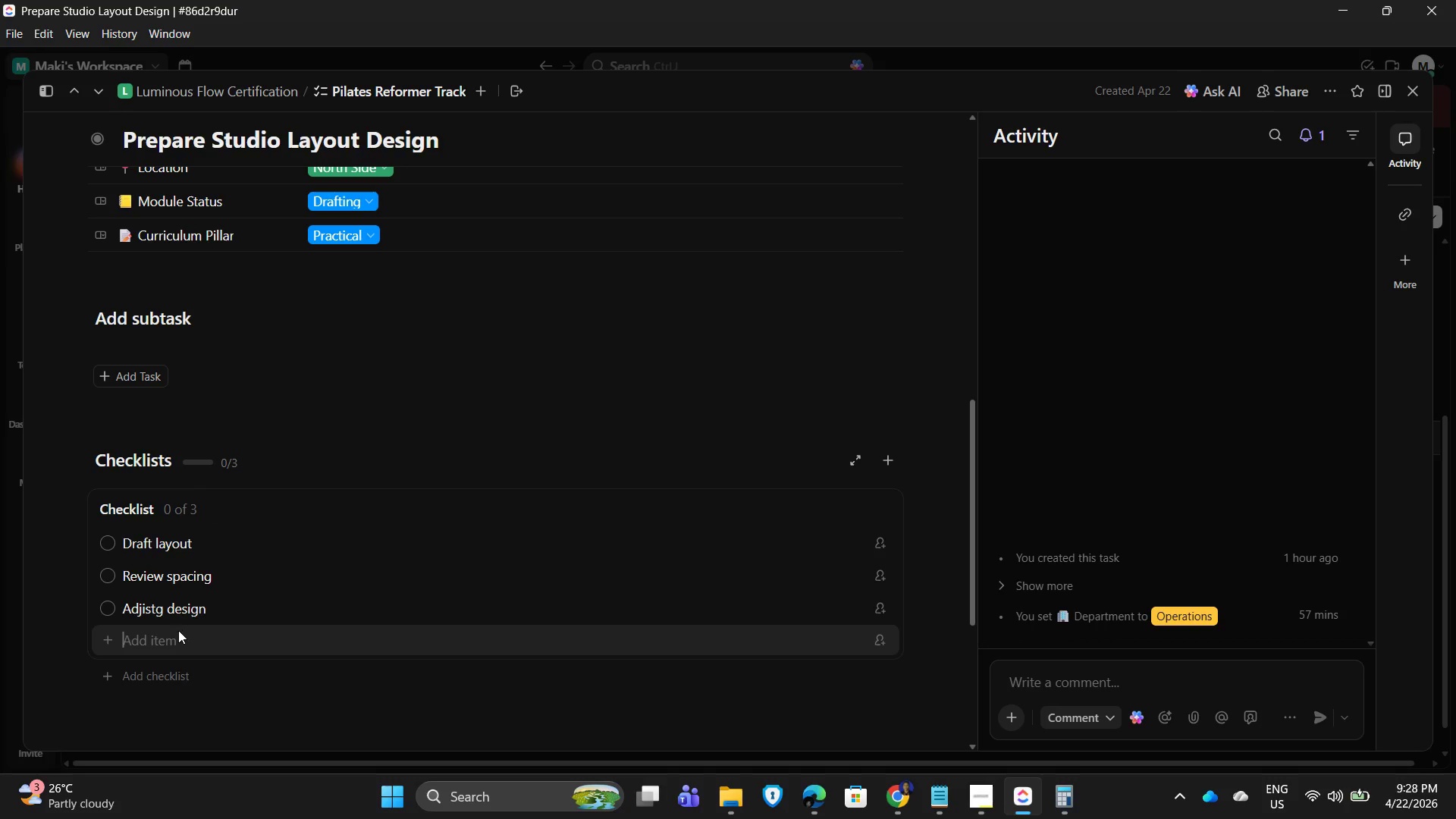 
left_click([159, 610])
 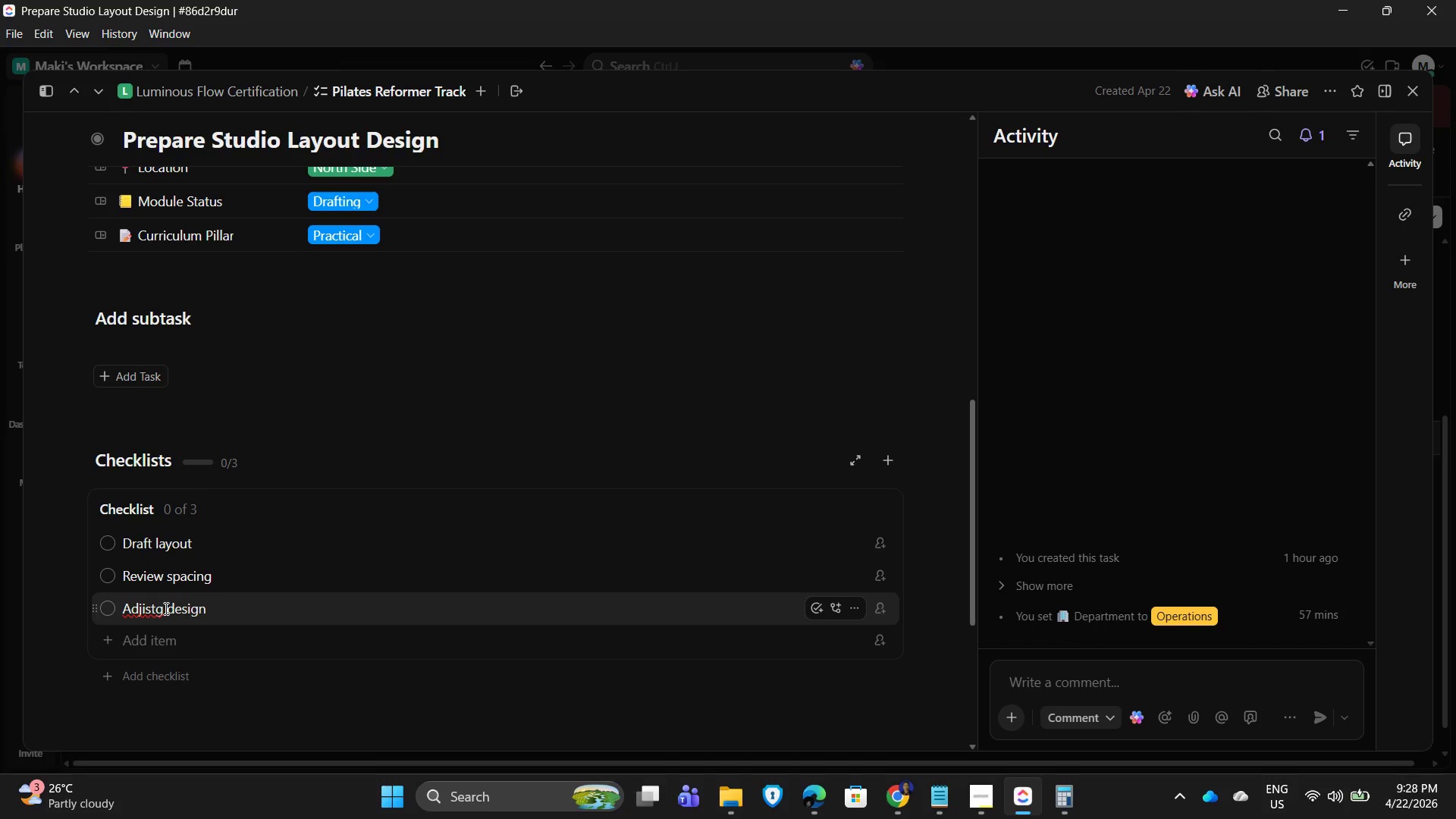 
key(Backspace)
 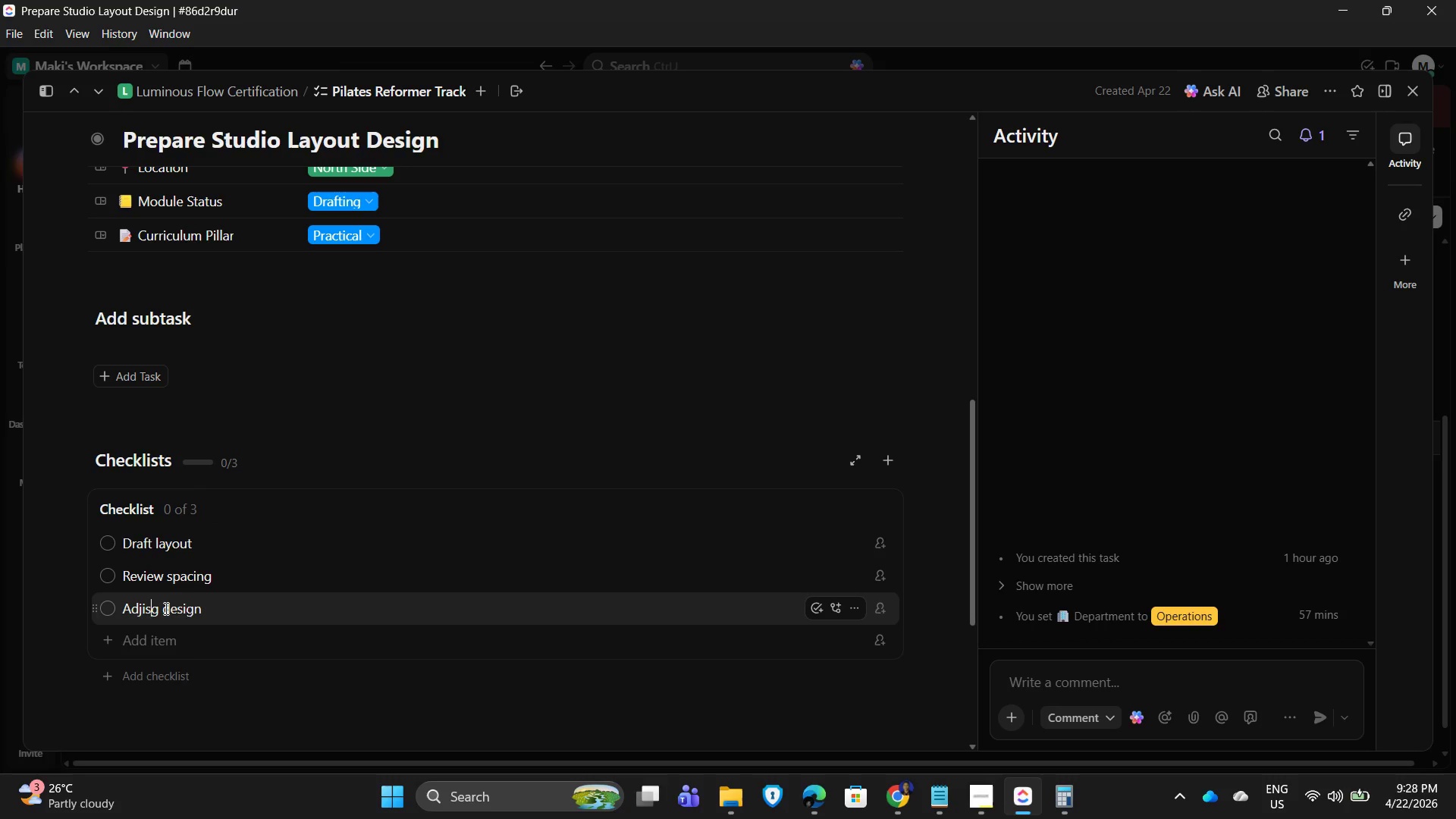 
key(Backspace)
 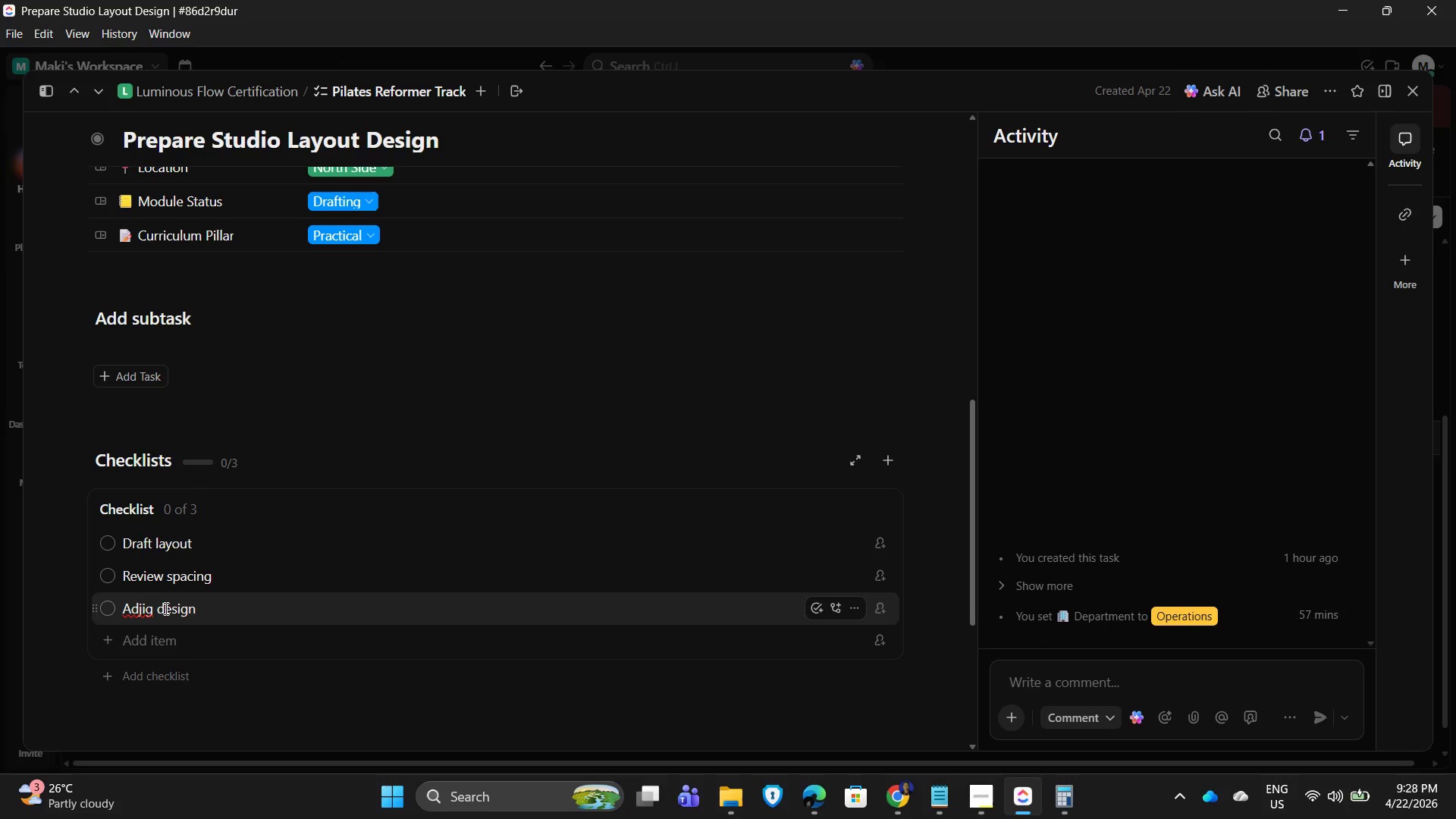 
key(ArrowRight)
 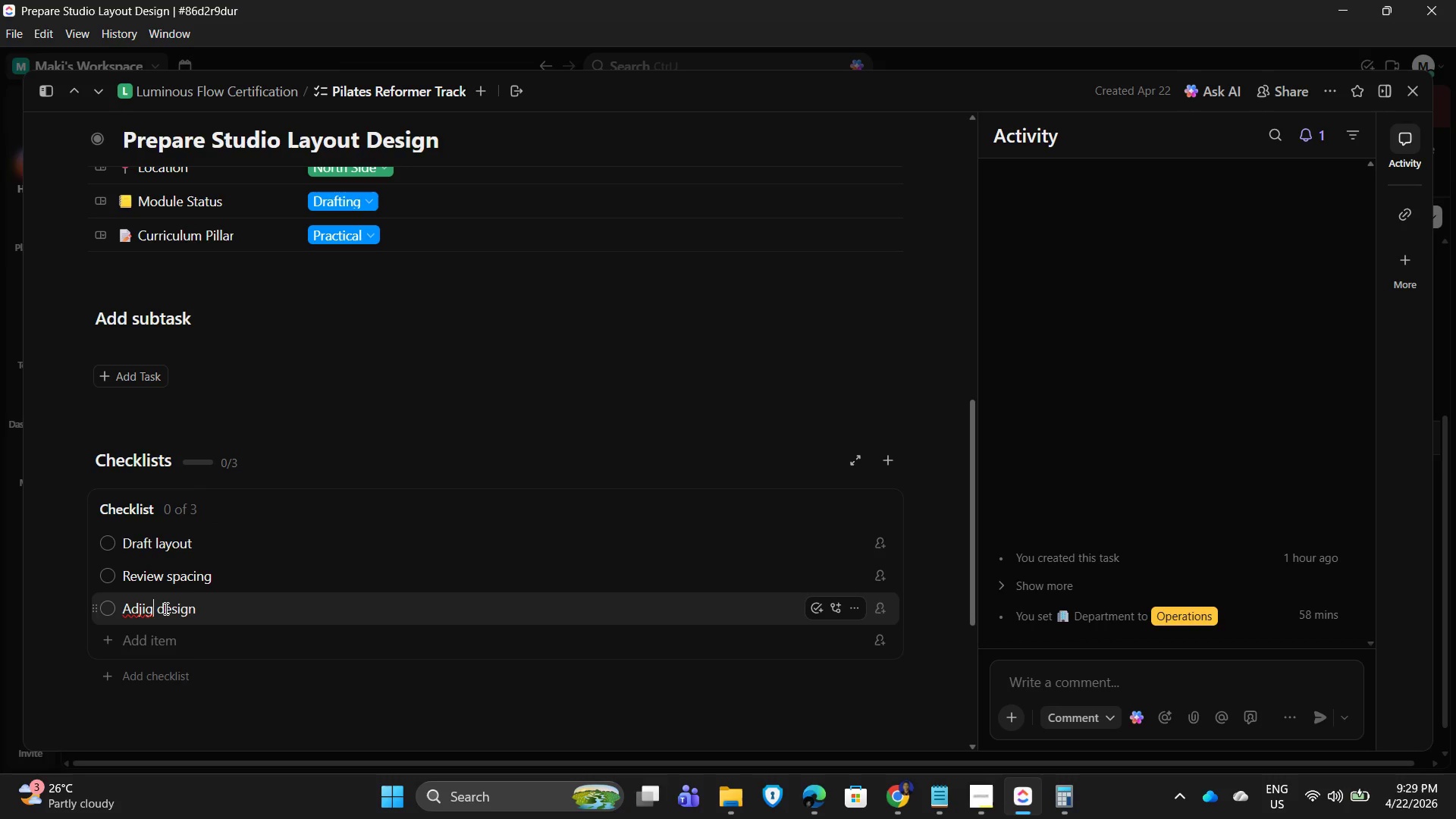 
key(Backspace)
key(Backspace)
type(ust)
 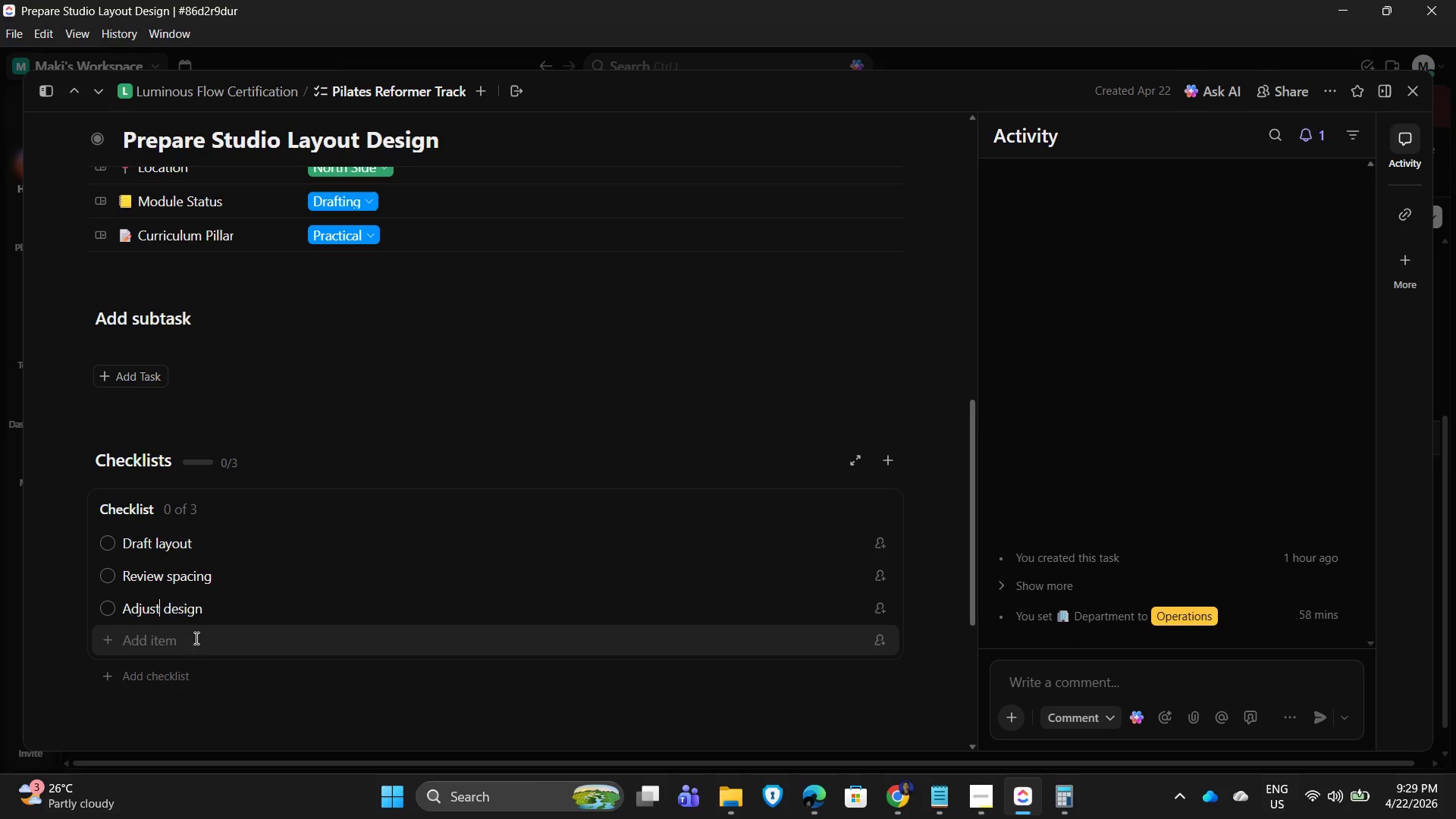 
left_click([233, 616])
 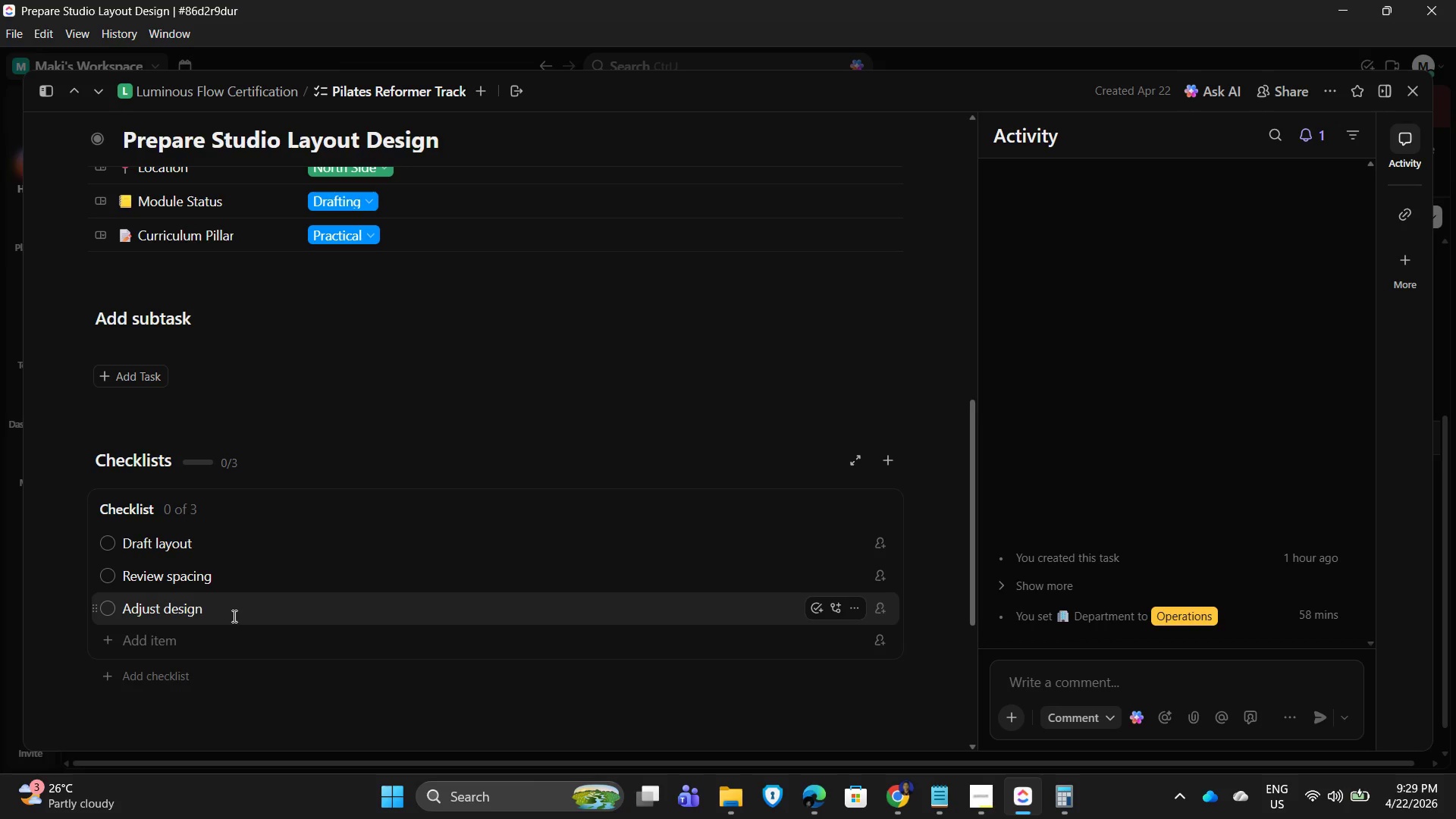 
key(Enter)
 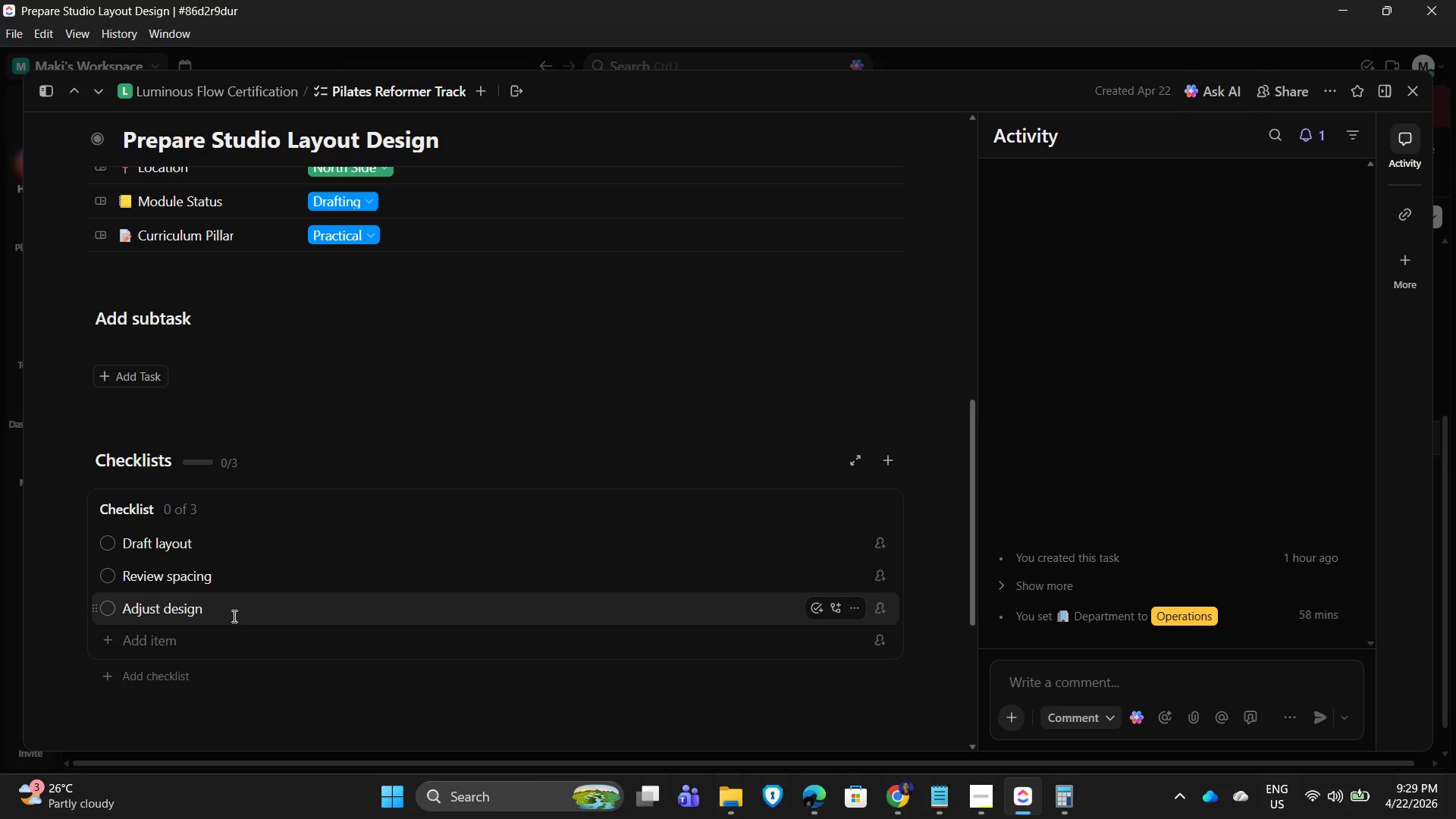 
type(Fina;l)
 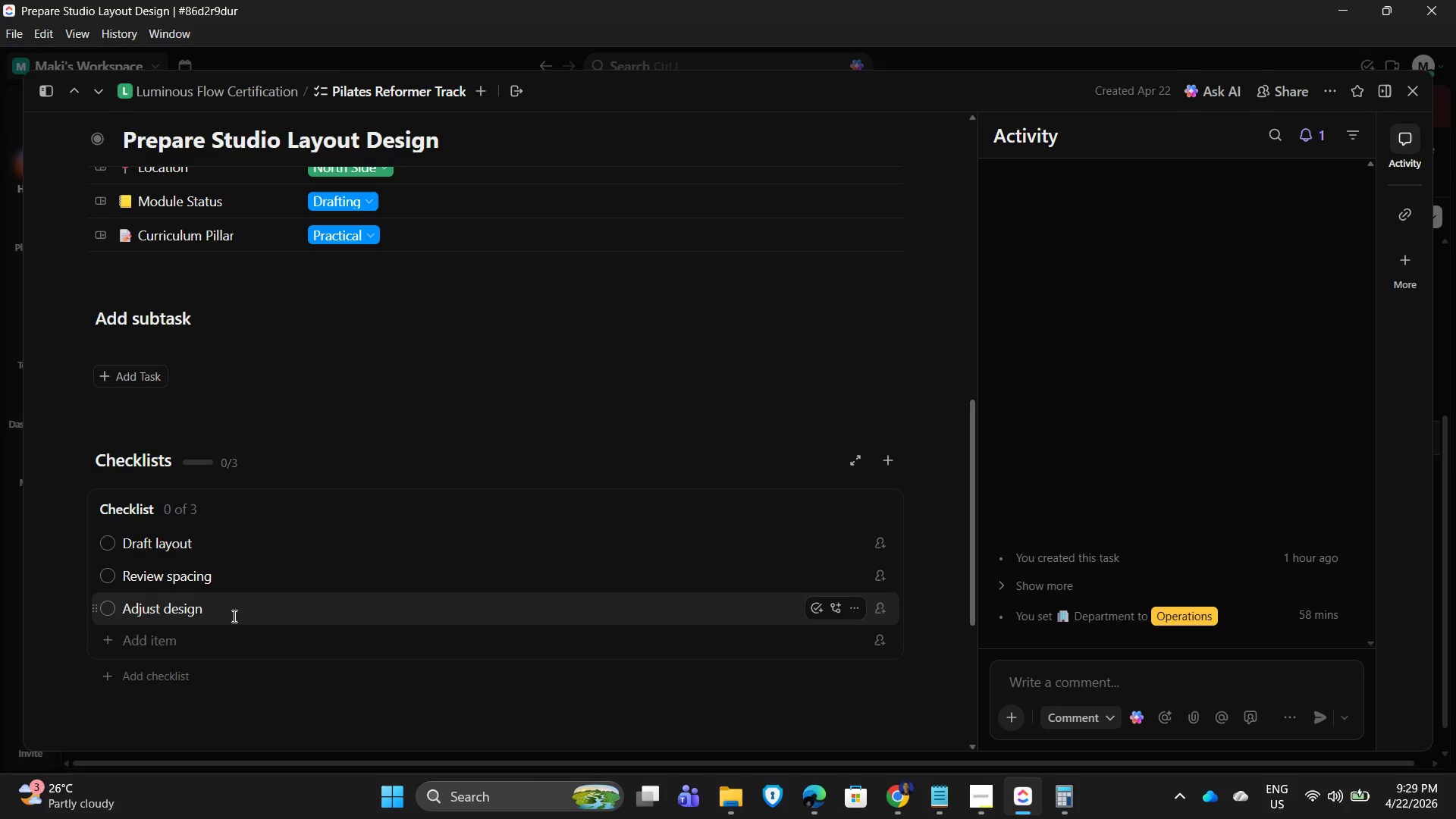 
left_click([217, 651])
 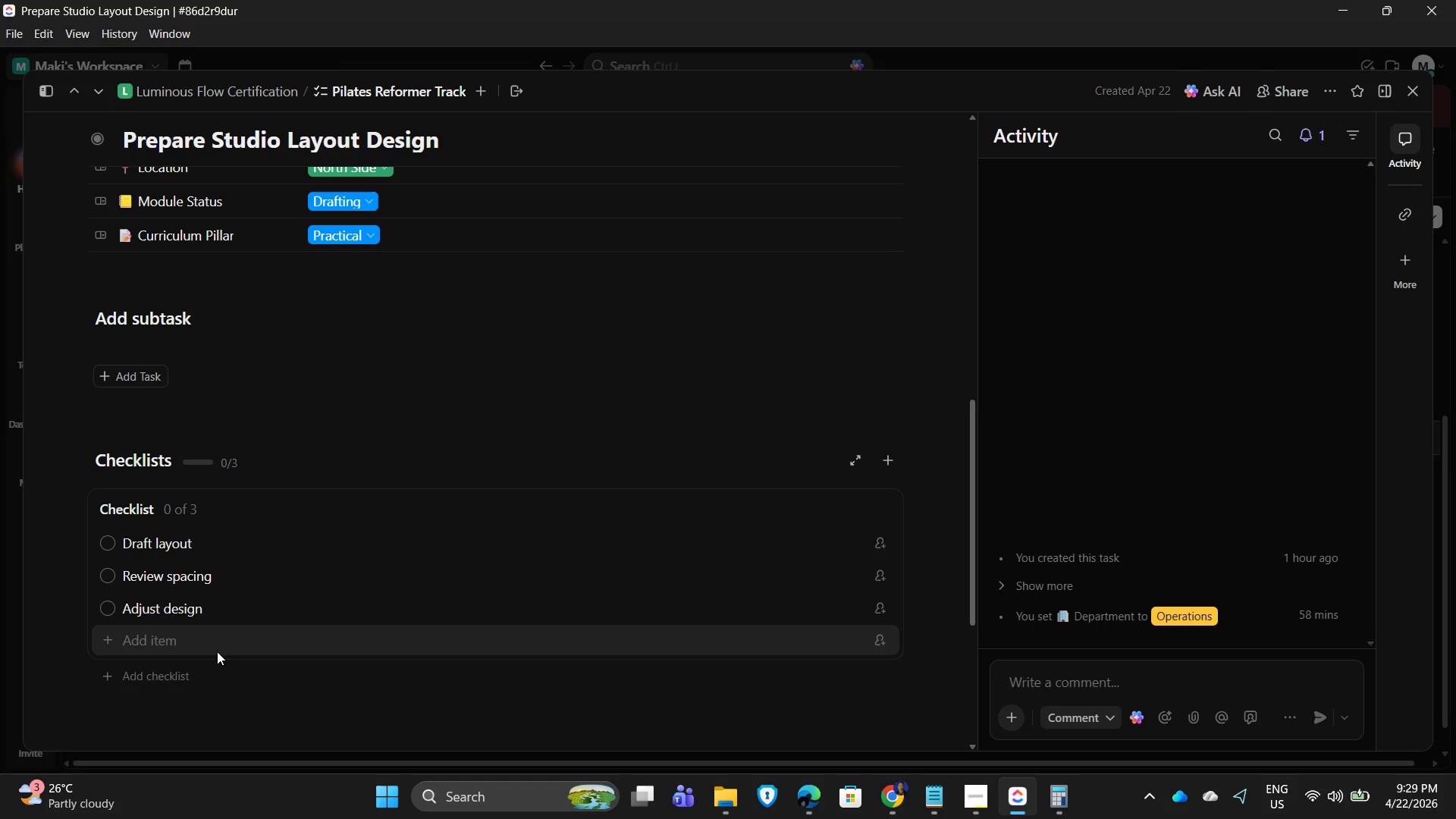 
type(Finza)
key(Backspace)
key(Backspace)
type(alize plan)
 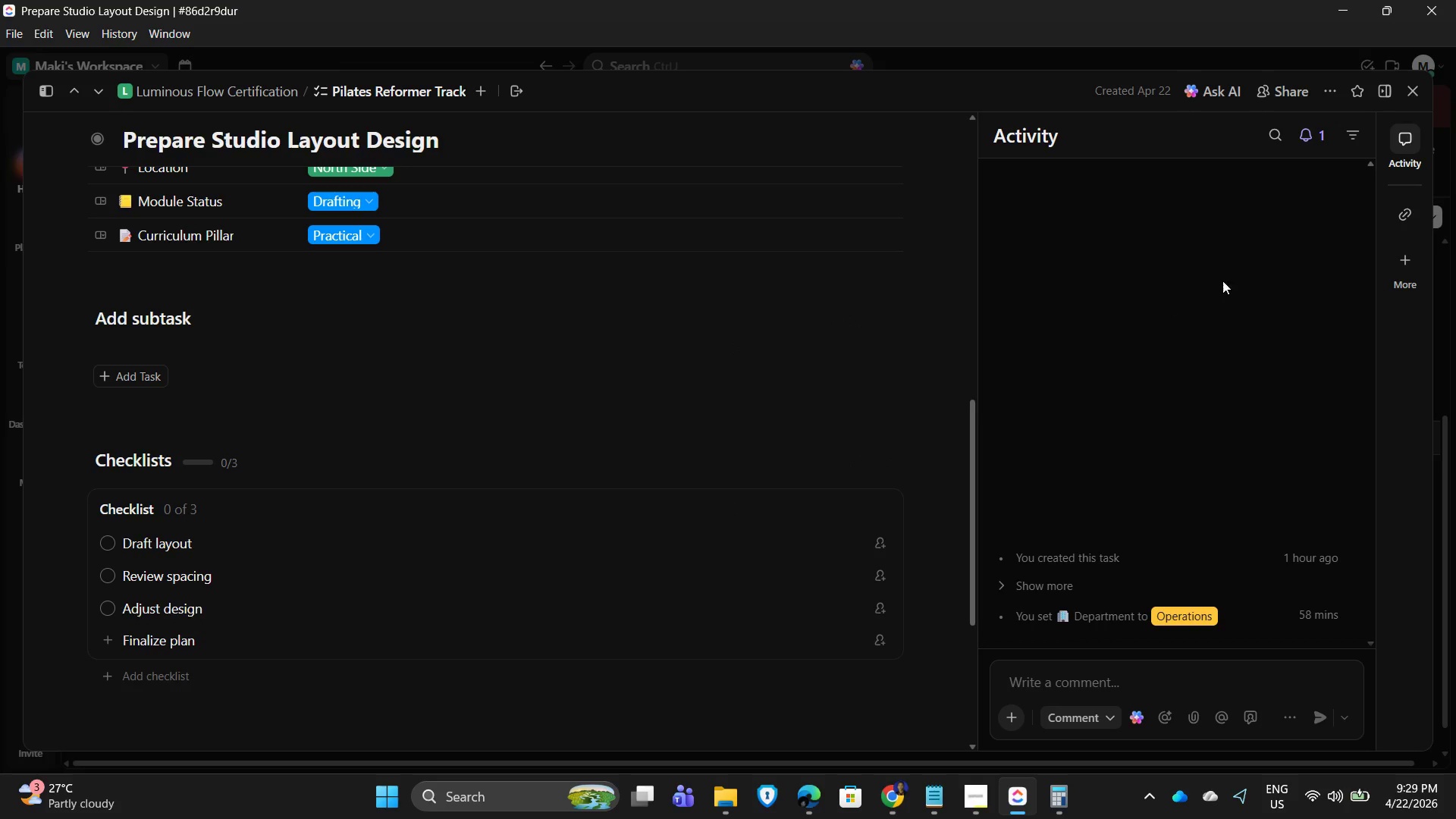 
left_click([1418, 83])
 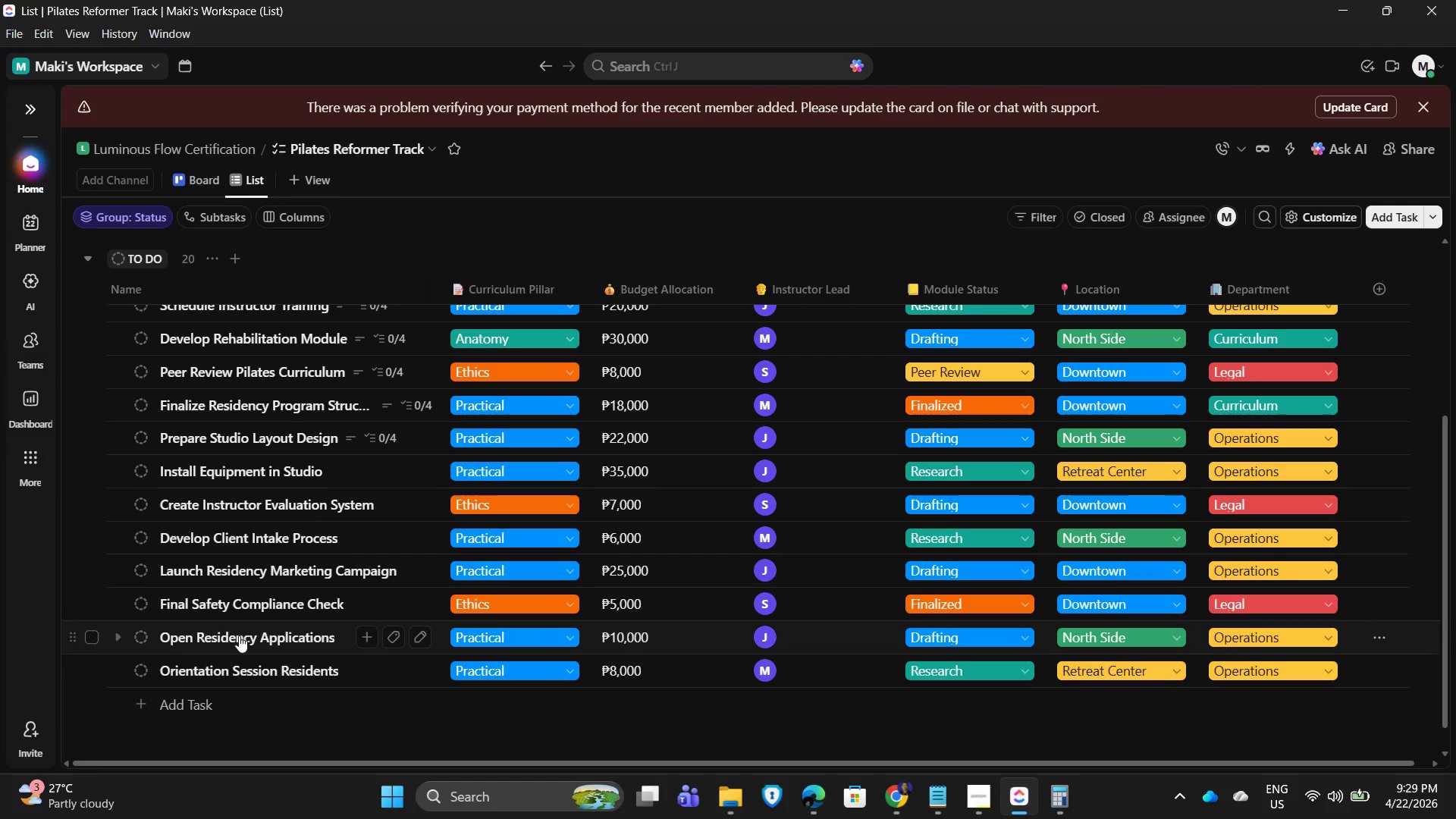 
left_click([328, 472])
 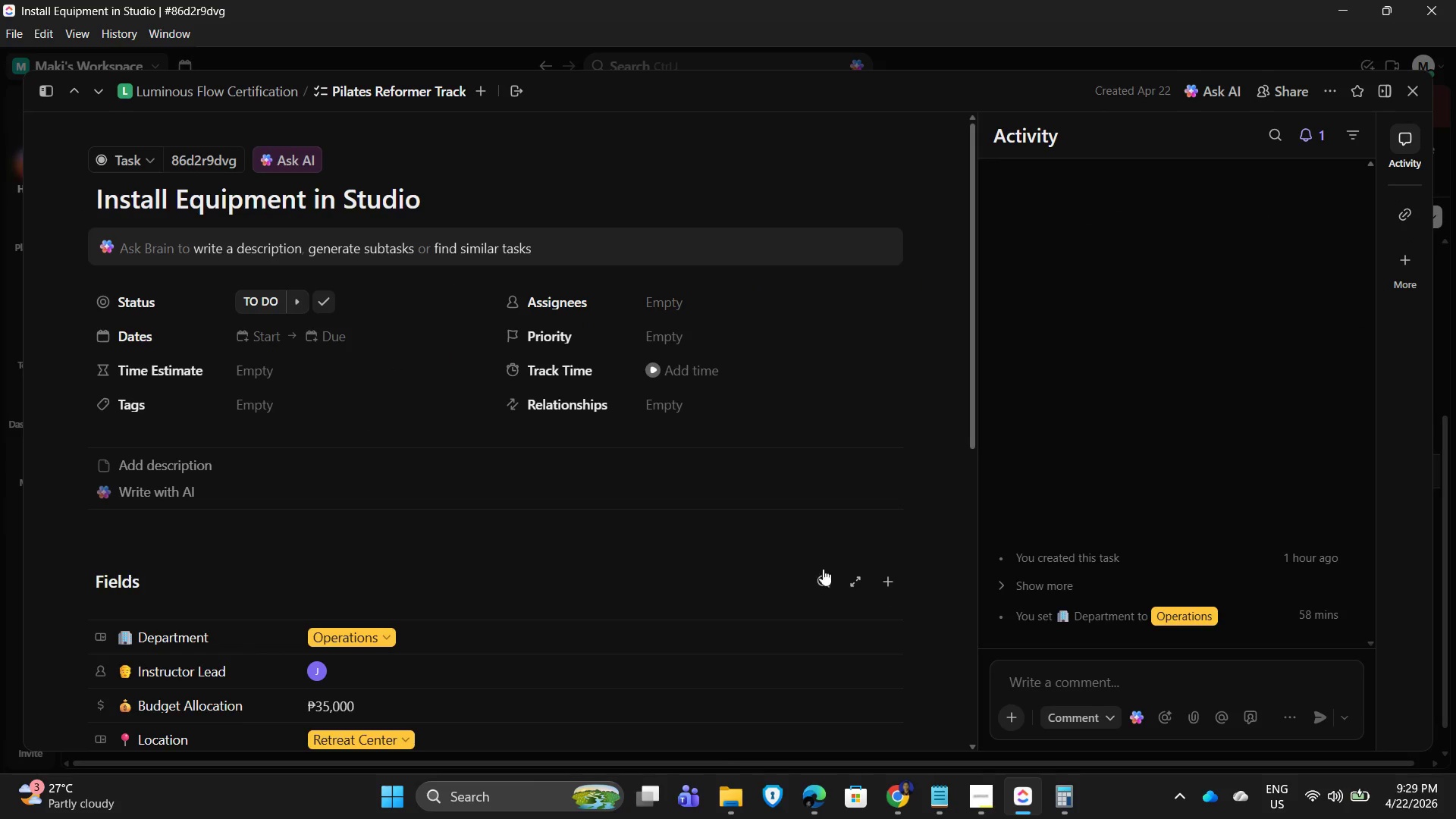 
mouse_move([249, 485])
 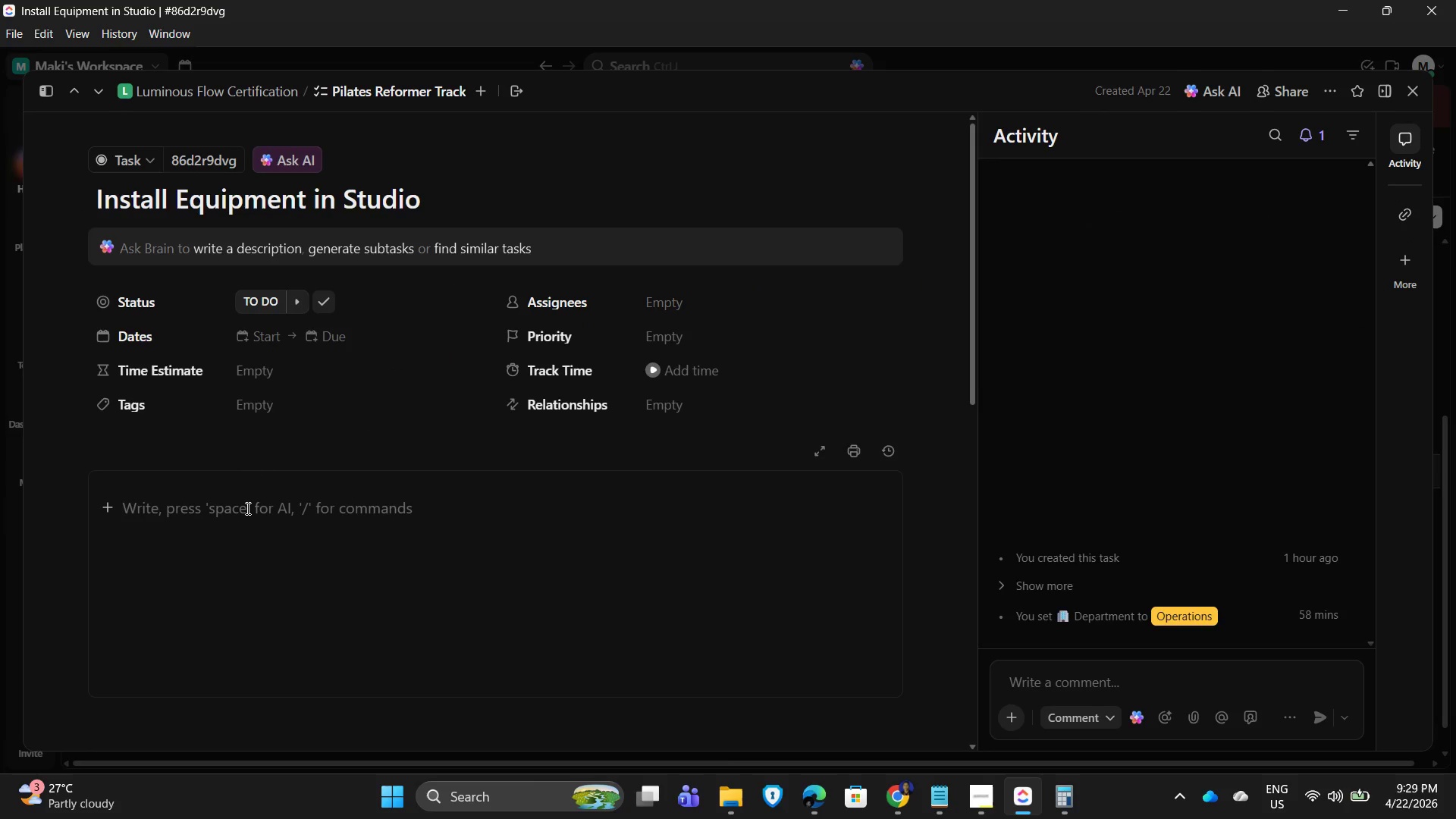 
left_click([246, 508])
 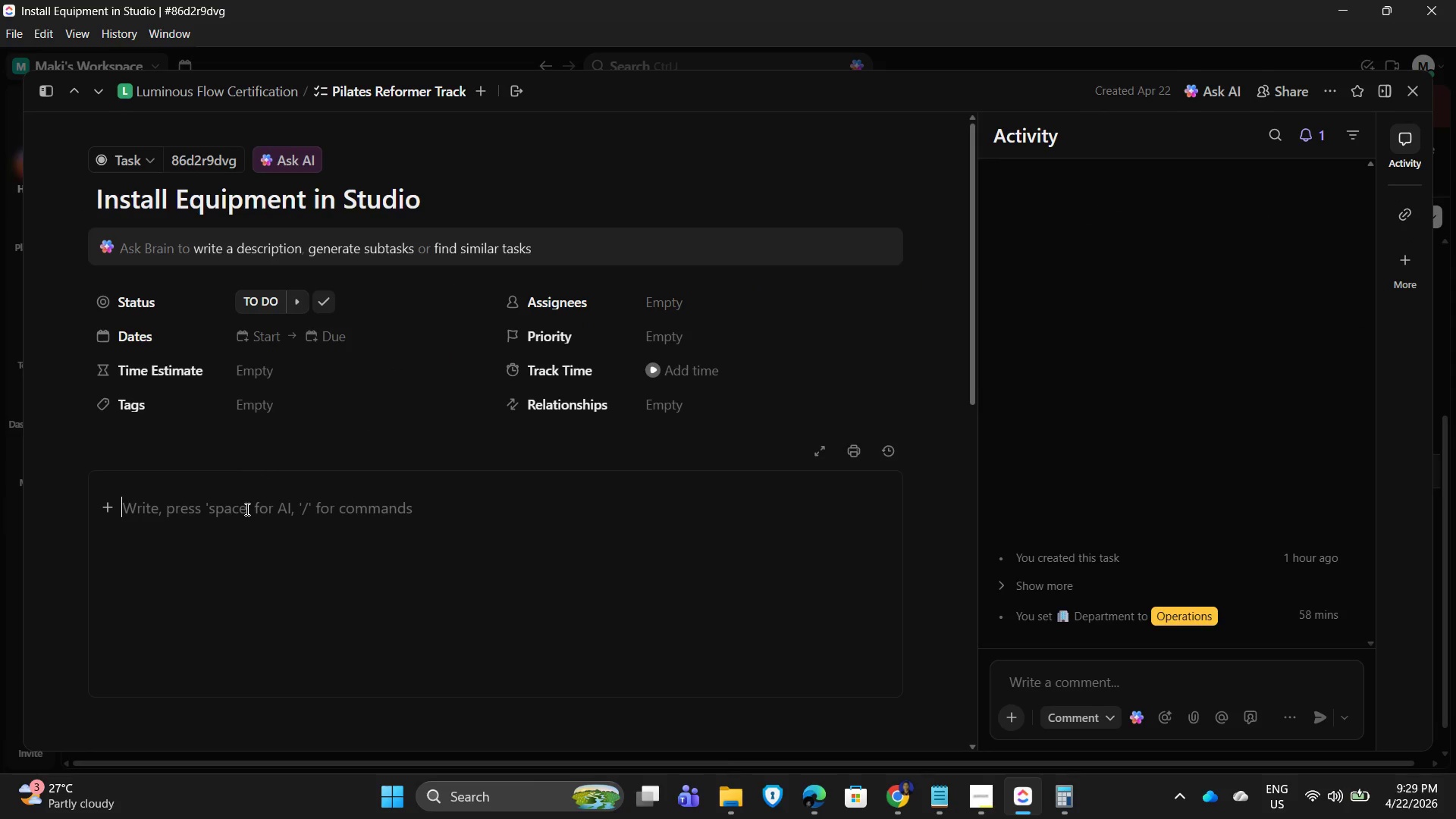 
type(Setu-)
key(Backspace)
key(Backspace)
type( up reformer machines a)
key(Backspace)
type(in designated studio locations.)
 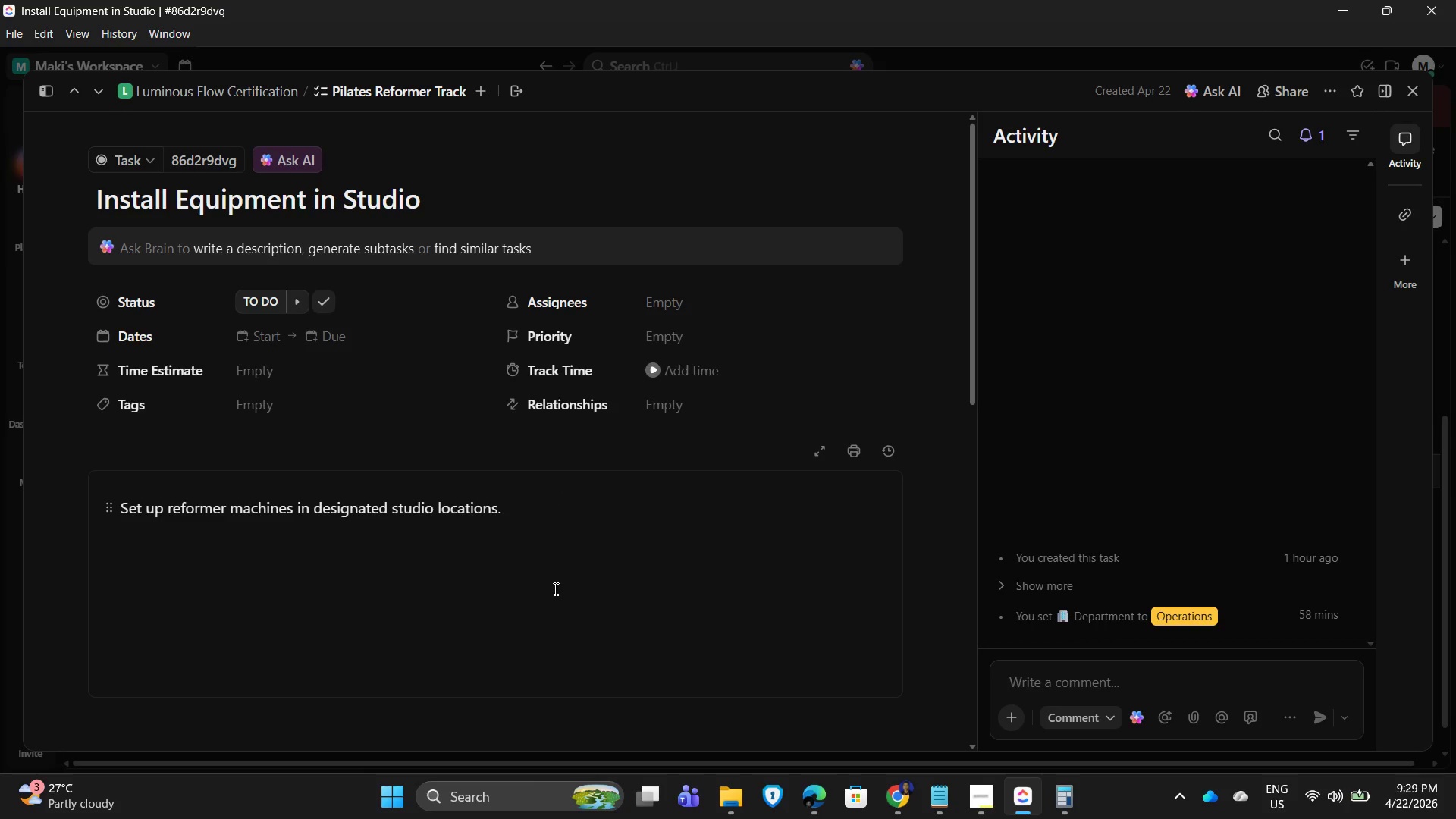 
scroll: coordinate [553, 588], scroll_direction: down, amount: 9.0
 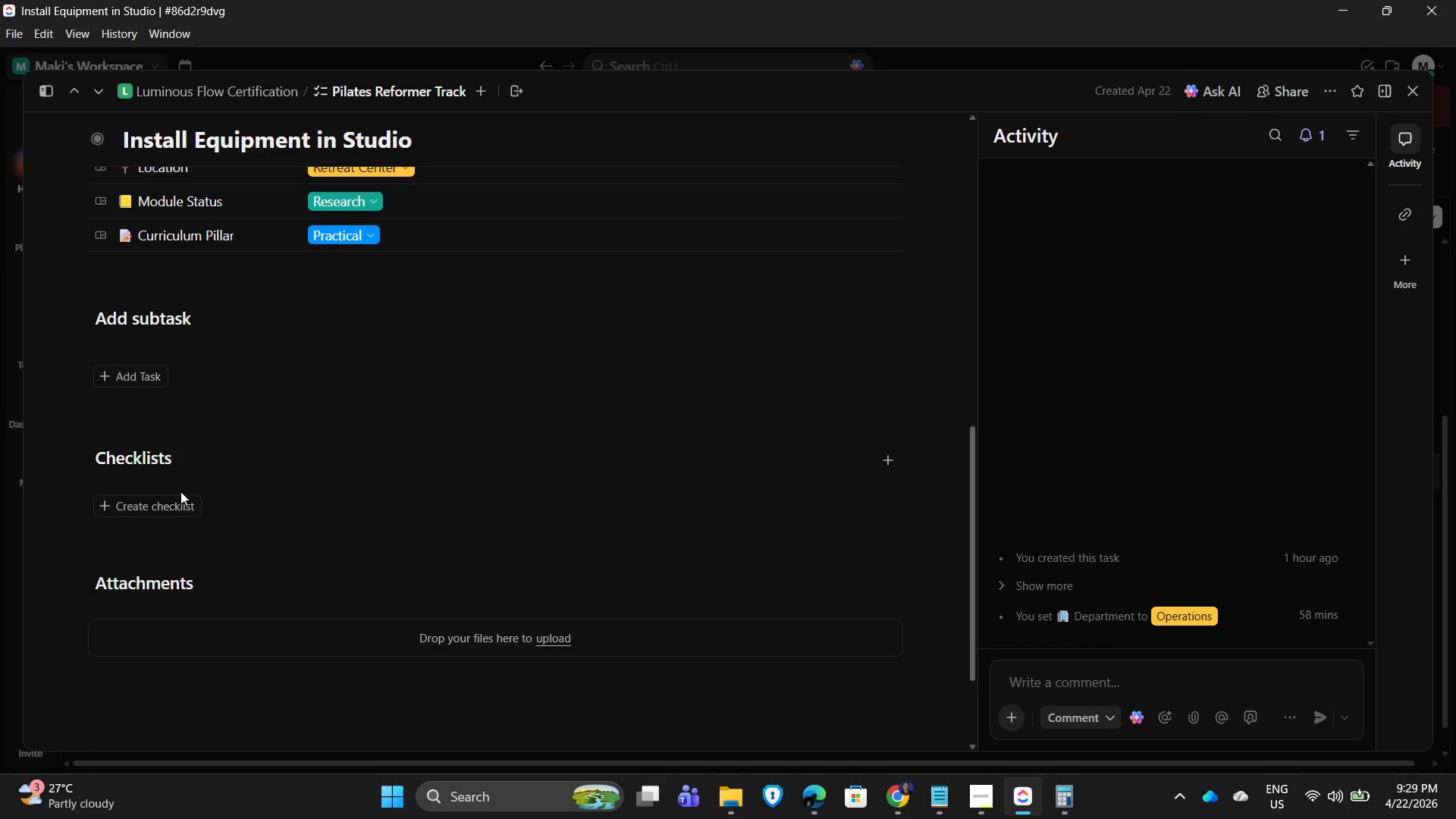 
double_click([174, 499])
 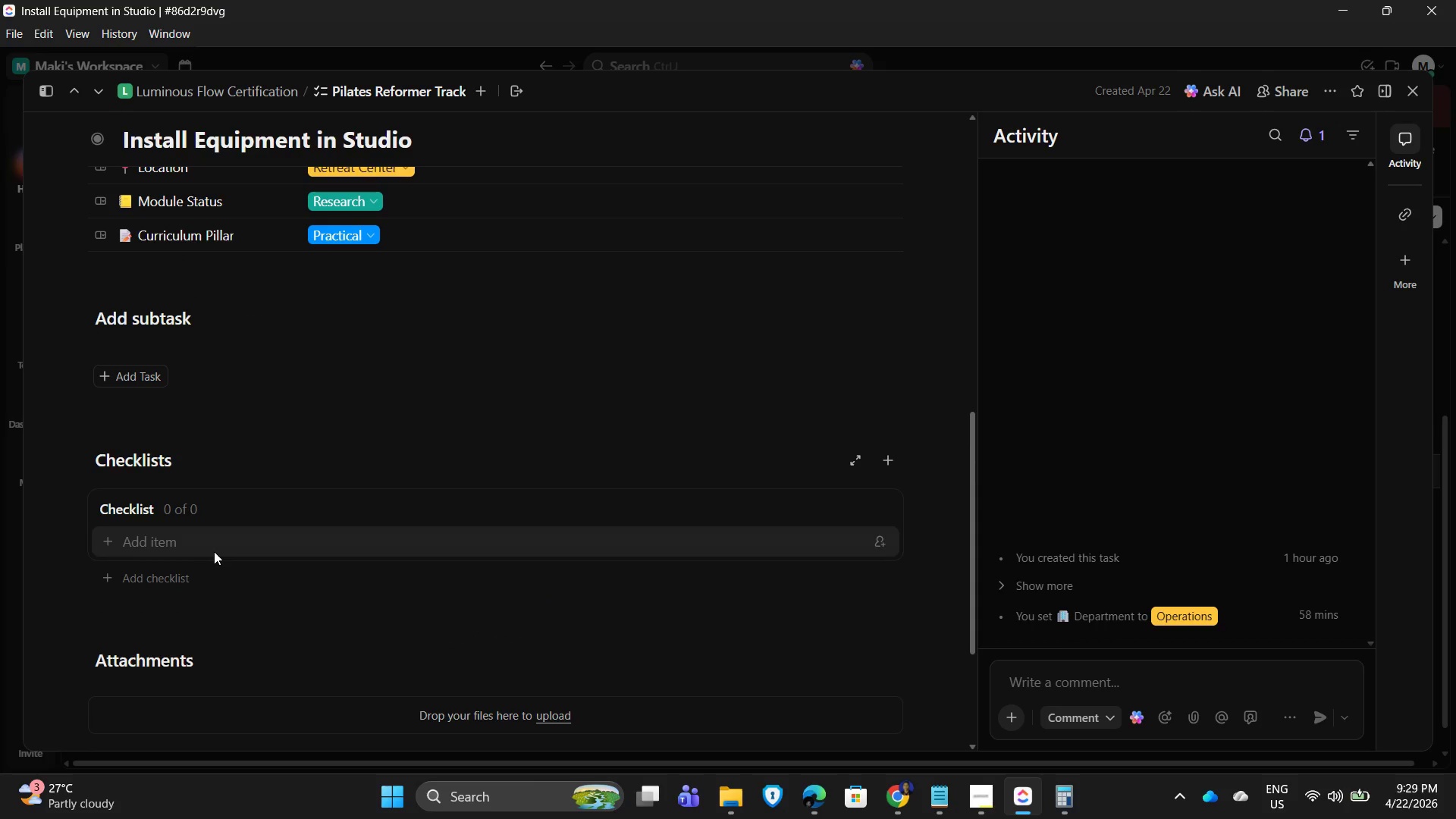 
left_click([216, 546])
 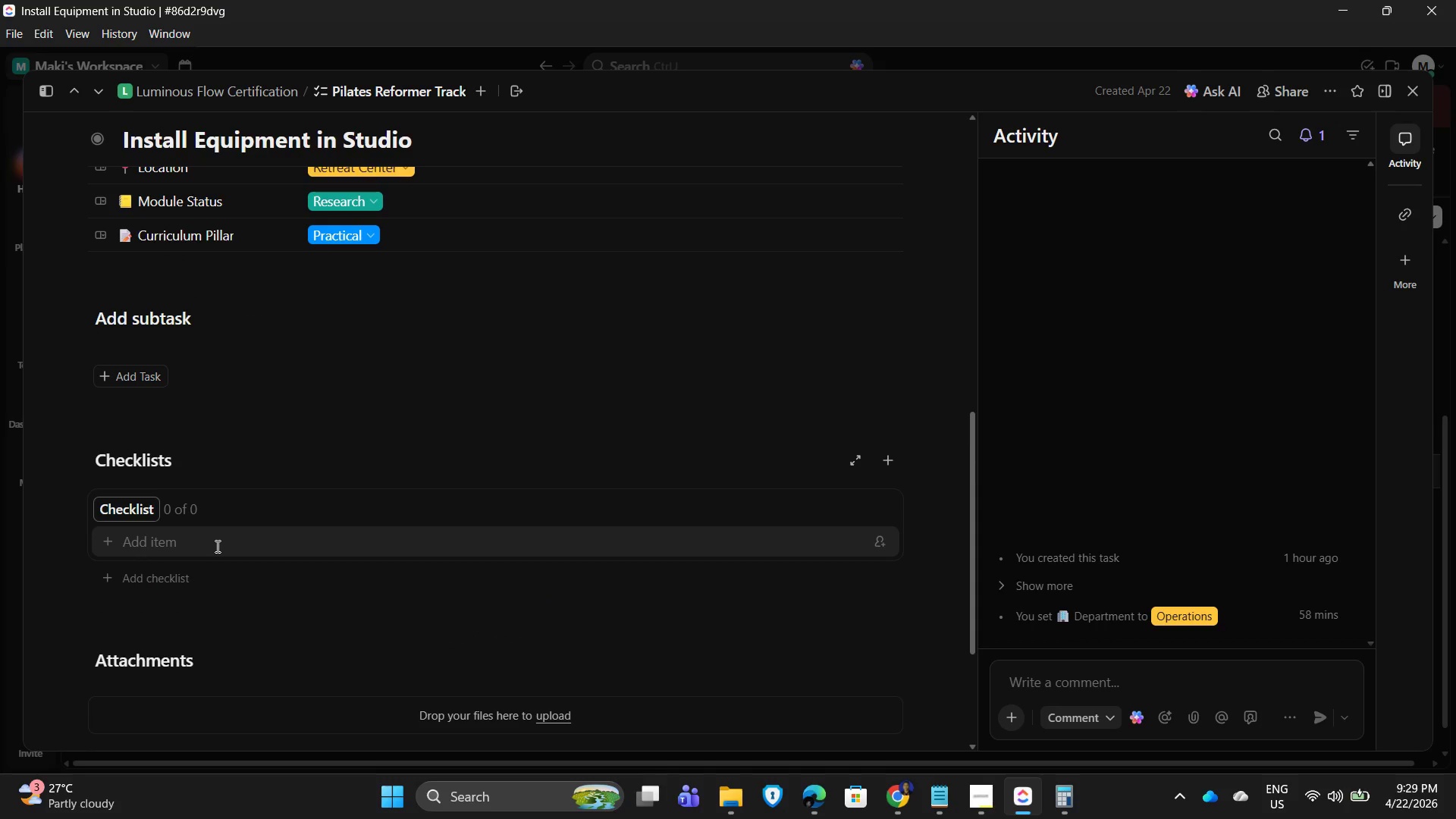 
type(Prepare )
key(Backspace)
key(Backspace)
key(Backspace)
key(Backspace)
key(Backspace)
key(Backspace)
key(Backspace)
key(Backspace)
 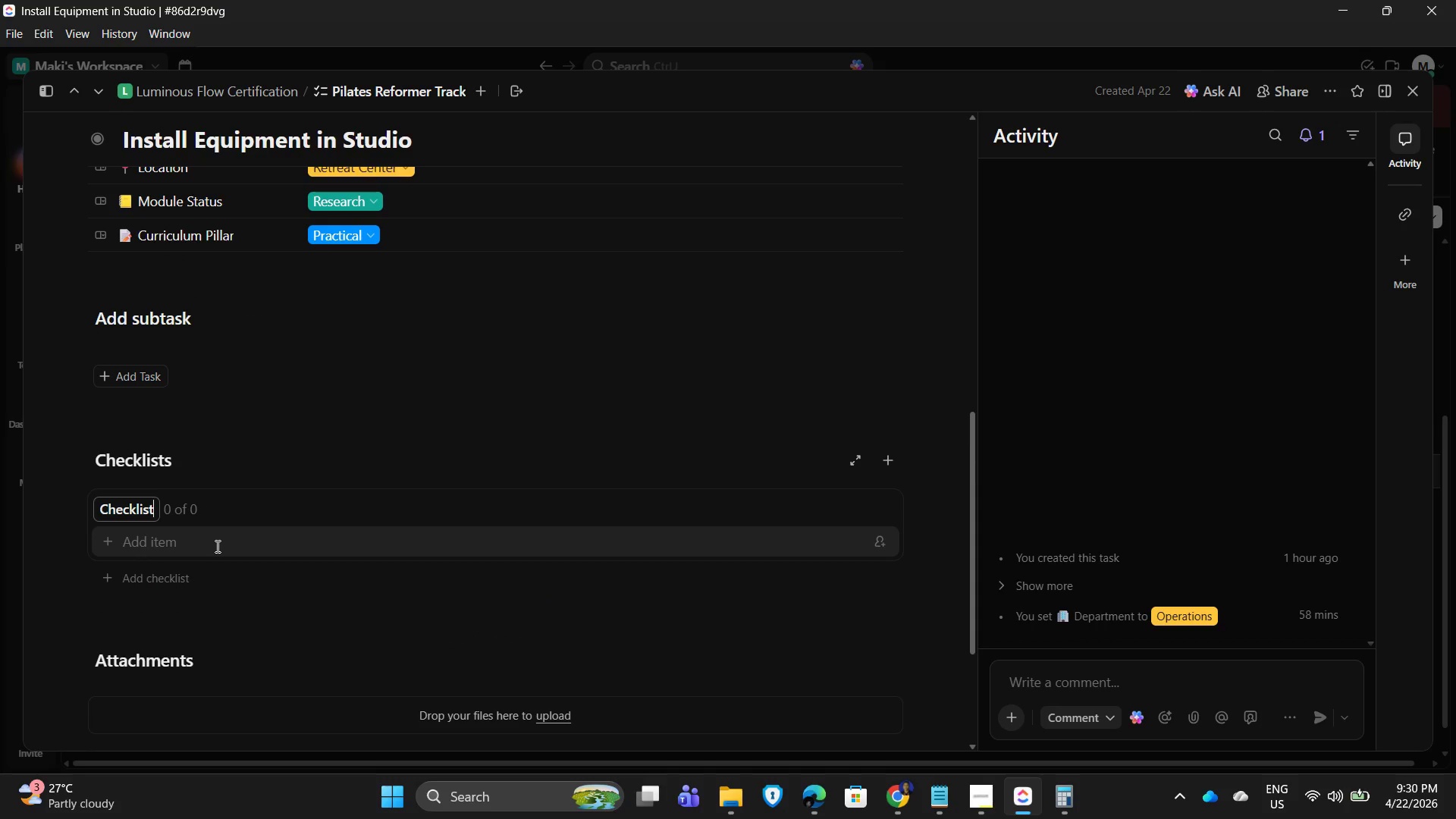 
left_click([216, 546])
 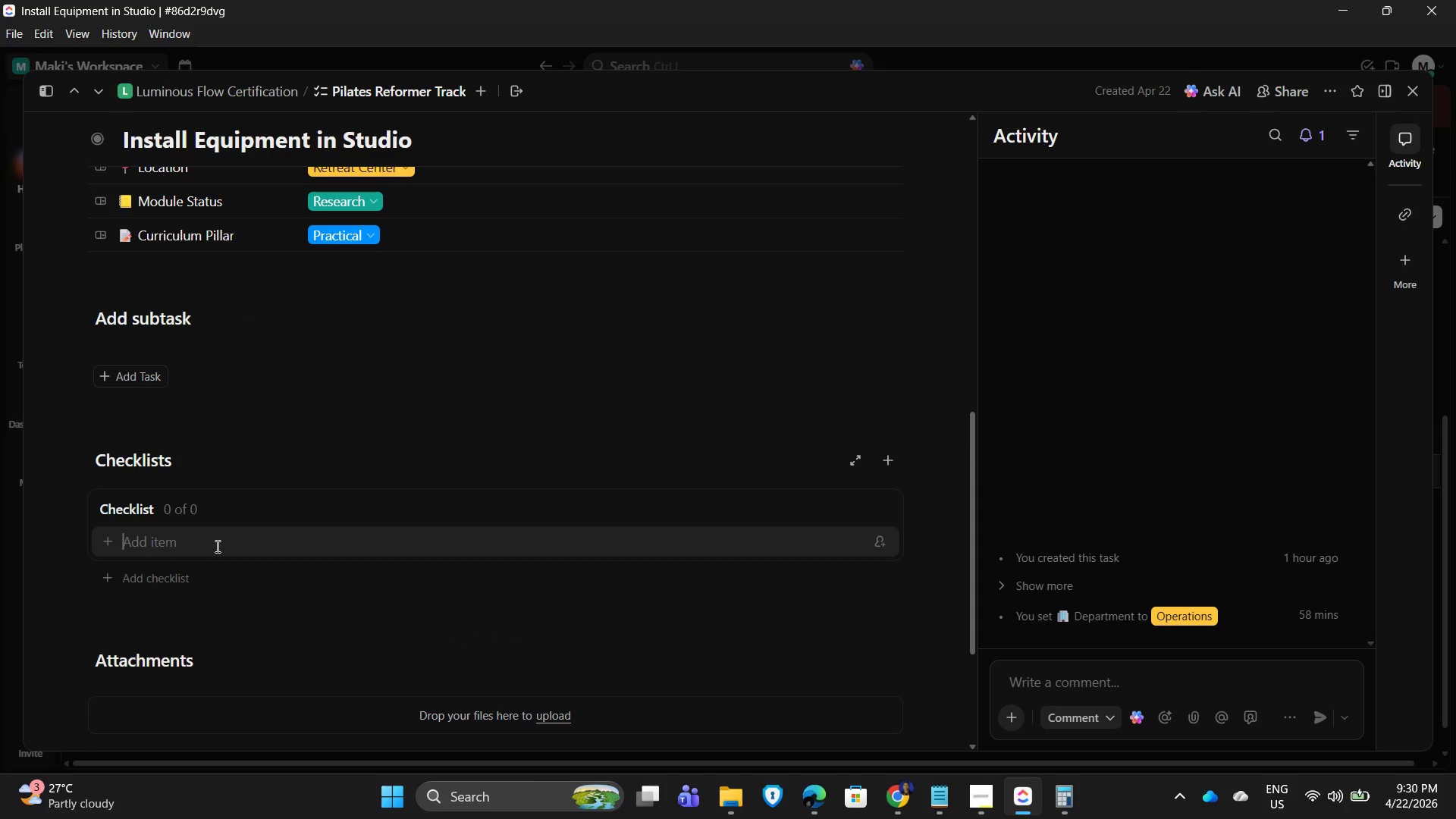 
type(Prepare s)
 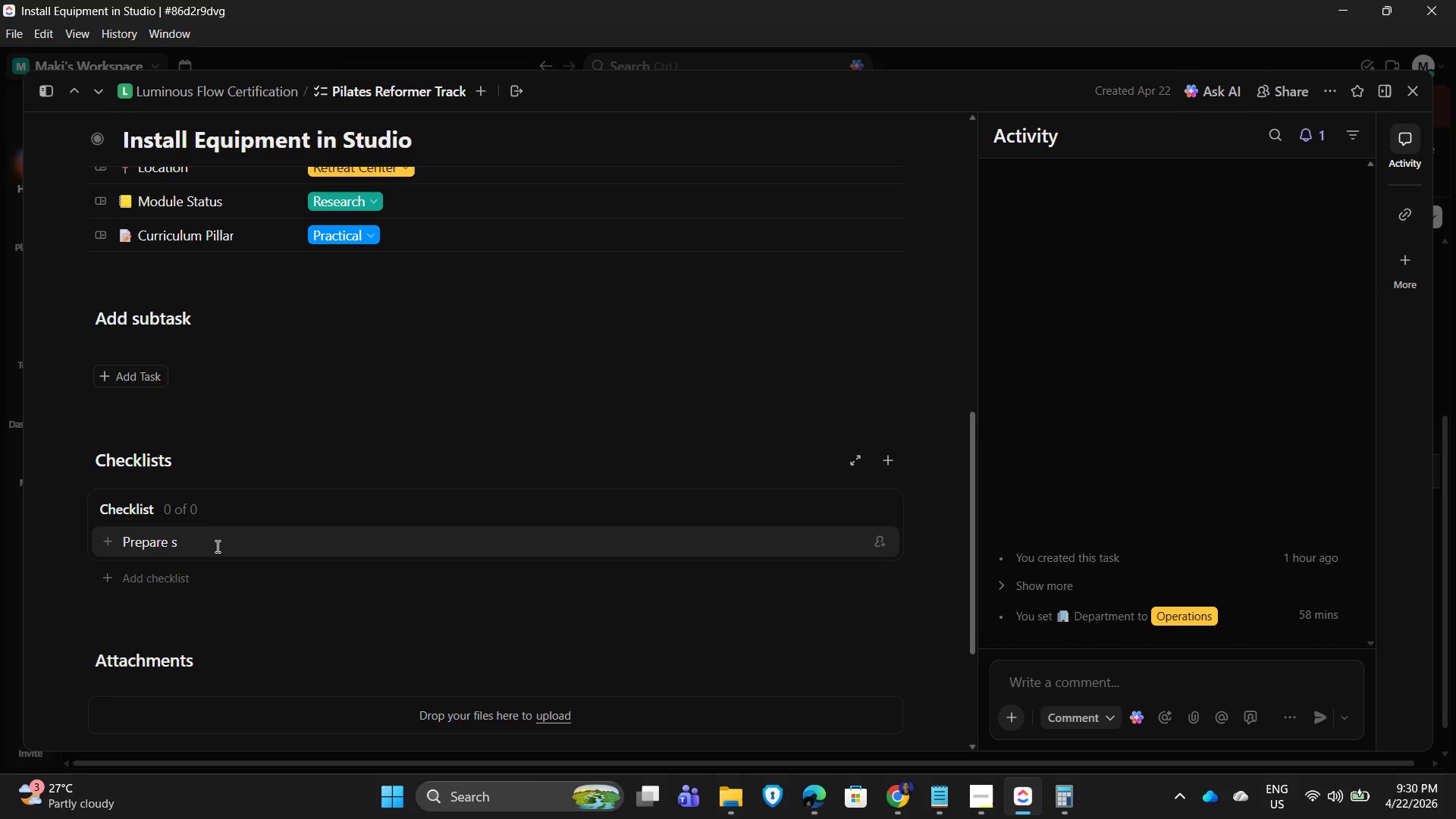 
type(pace)
 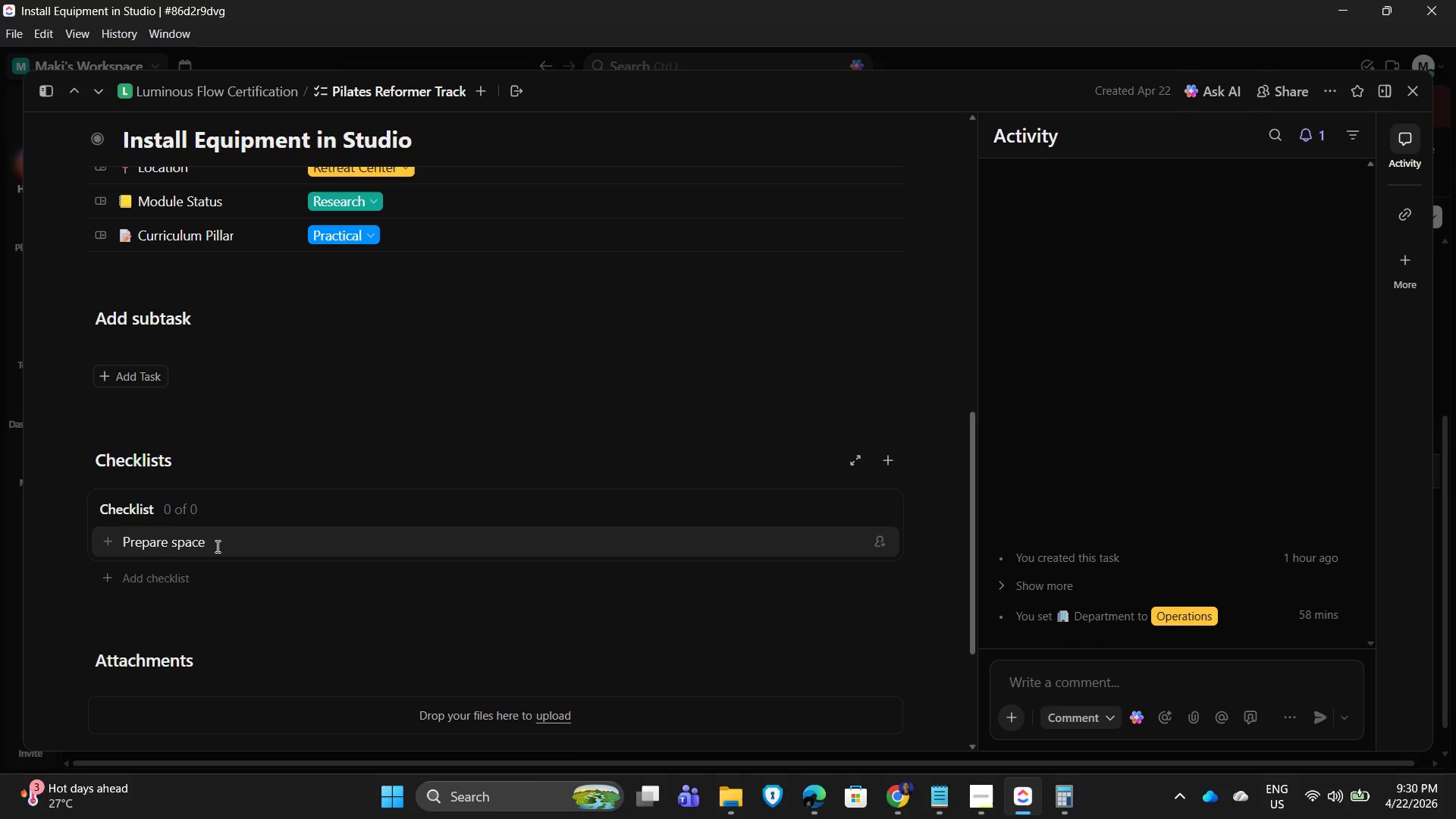 
key(Enter)
 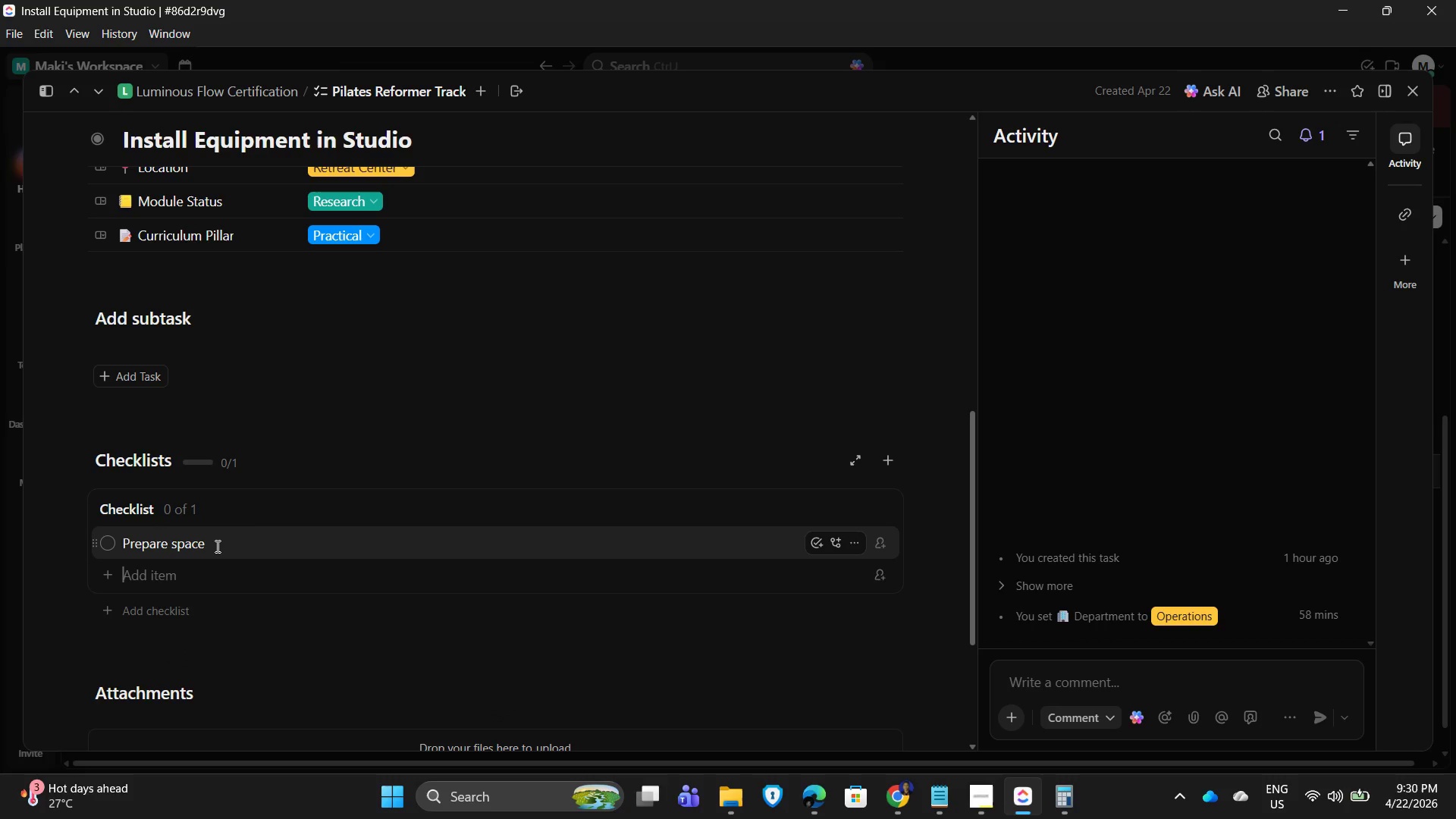 
type(Install mav)
key(Backspace)
type(chiknes)
 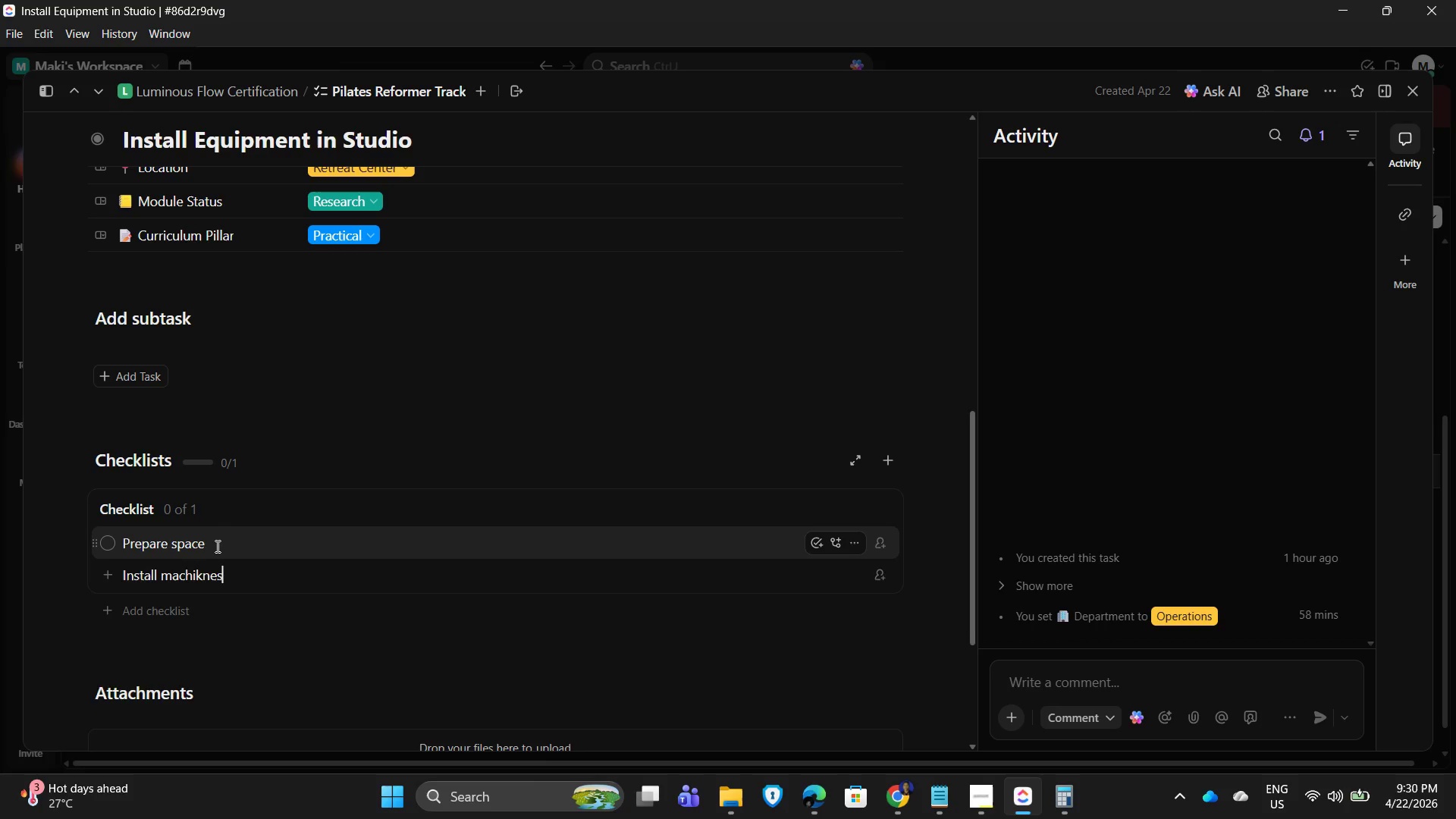 
key(Enter)
 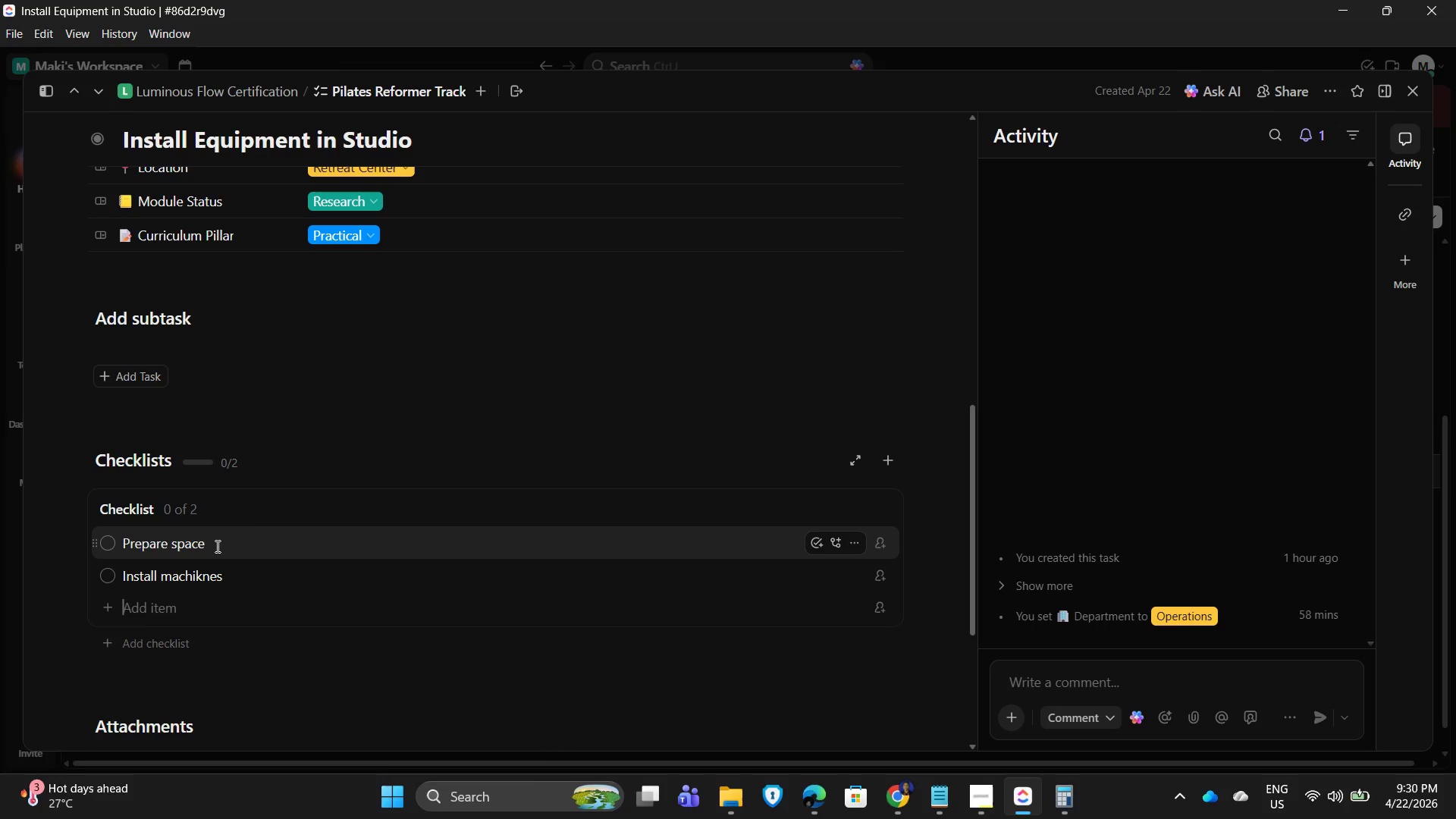 
type(TEst )
key(Backspace)
key(Backspace)
key(Backspace)
key(Backspace)
type(est setup)
 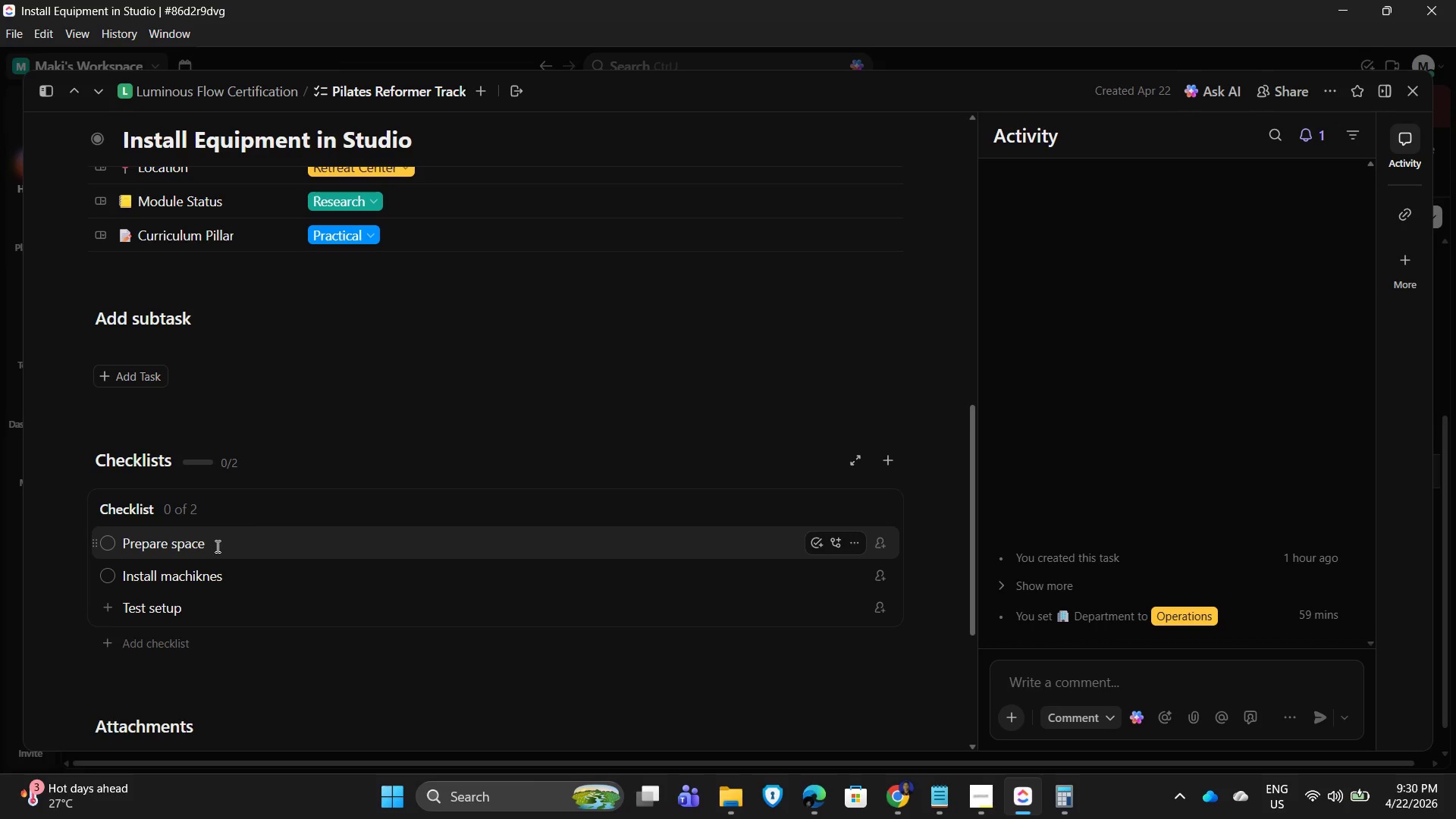 
key(Enter)
 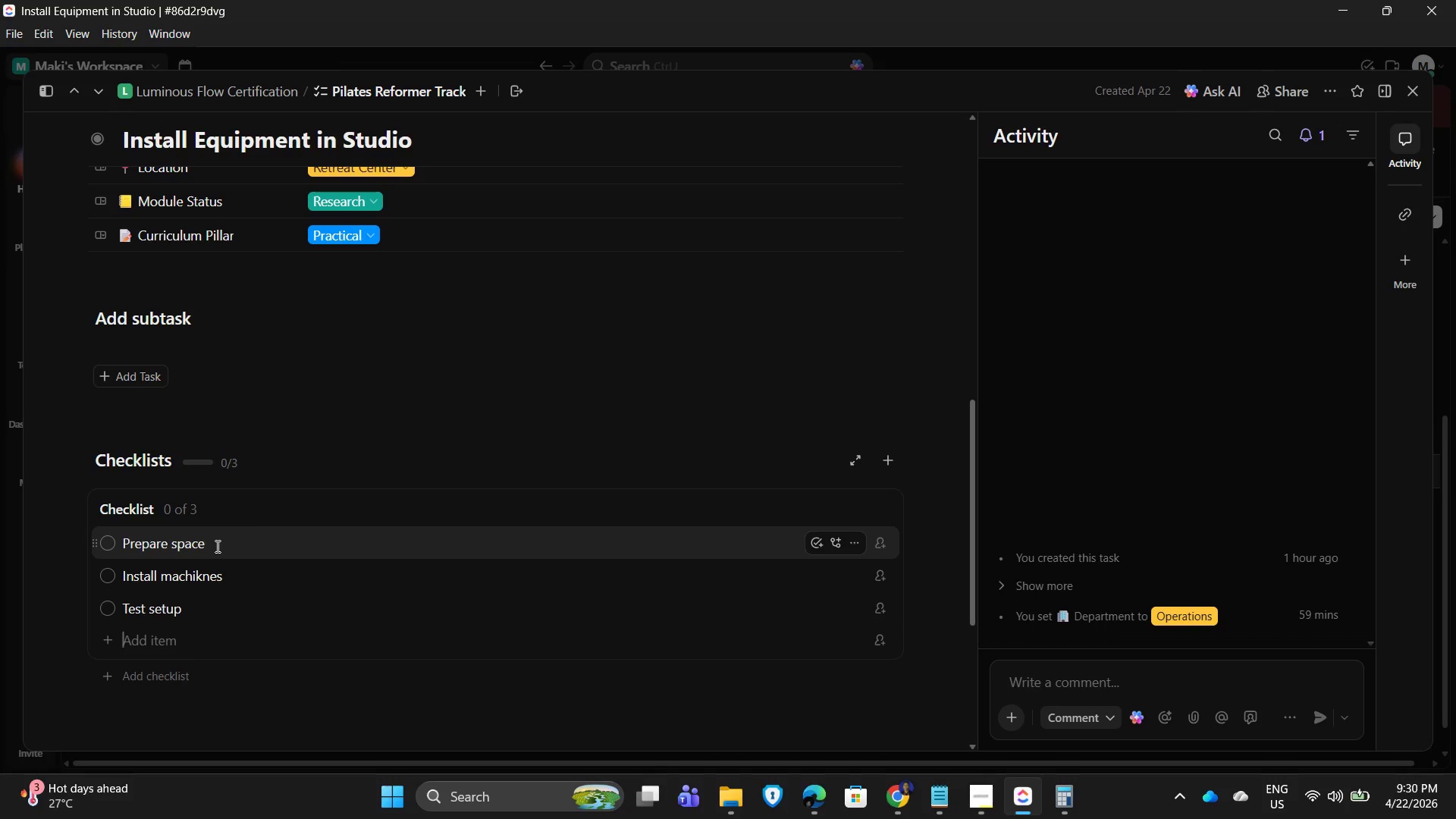 
type(Confirm readiness)
 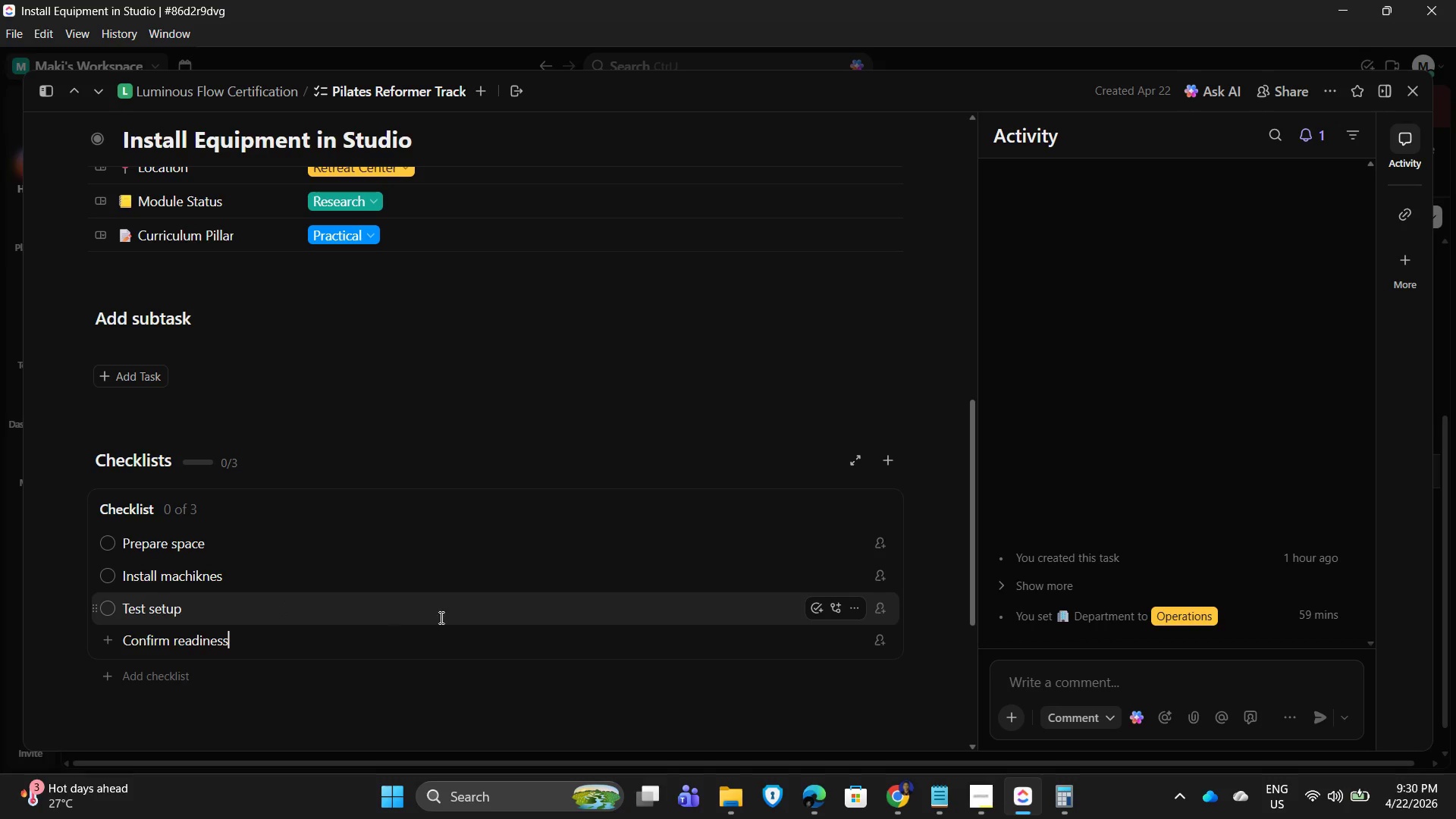 
scroll: coordinate [448, 572], scroll_direction: down, amount: 1.0
 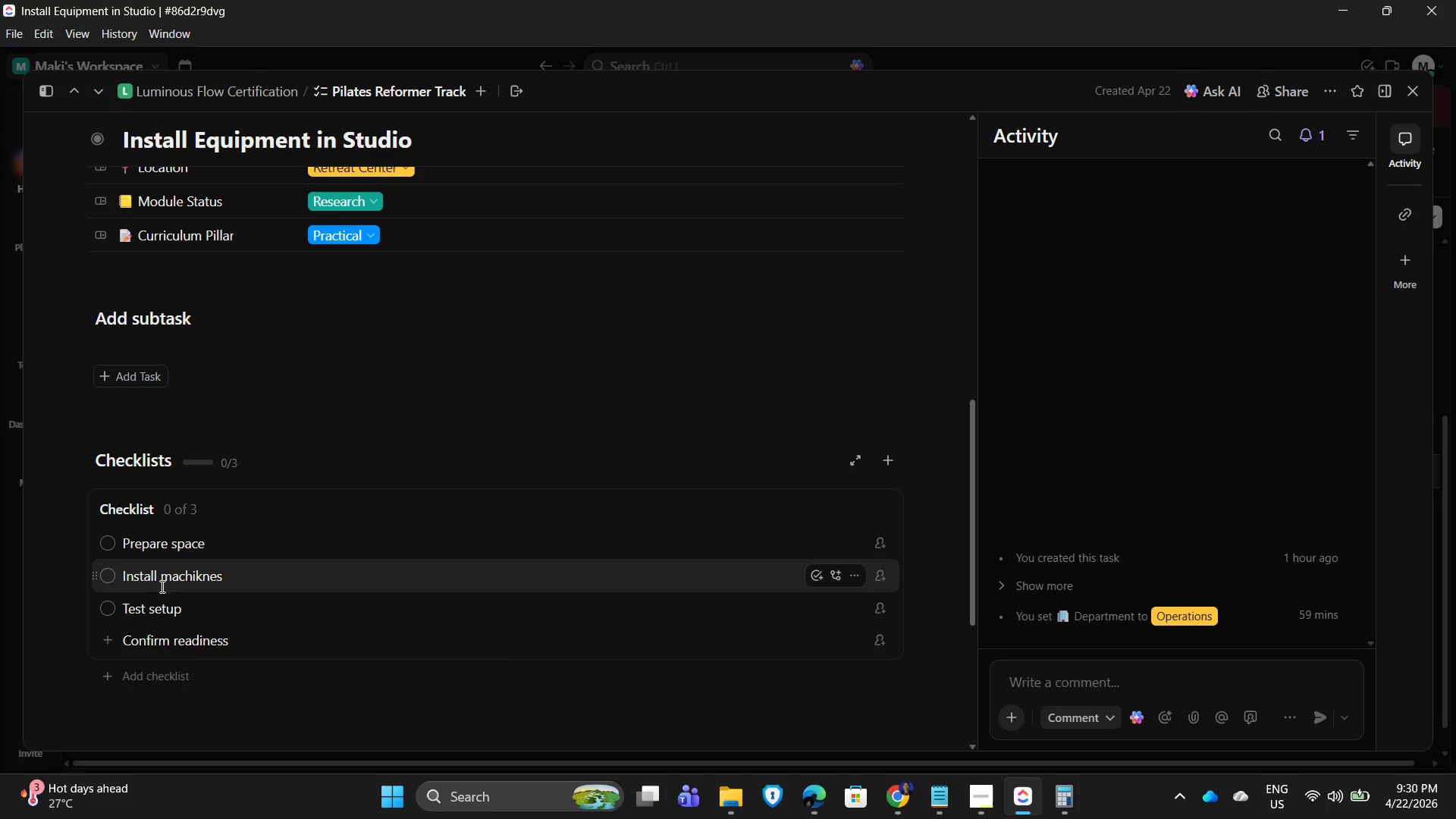 
left_click([198, 585])
 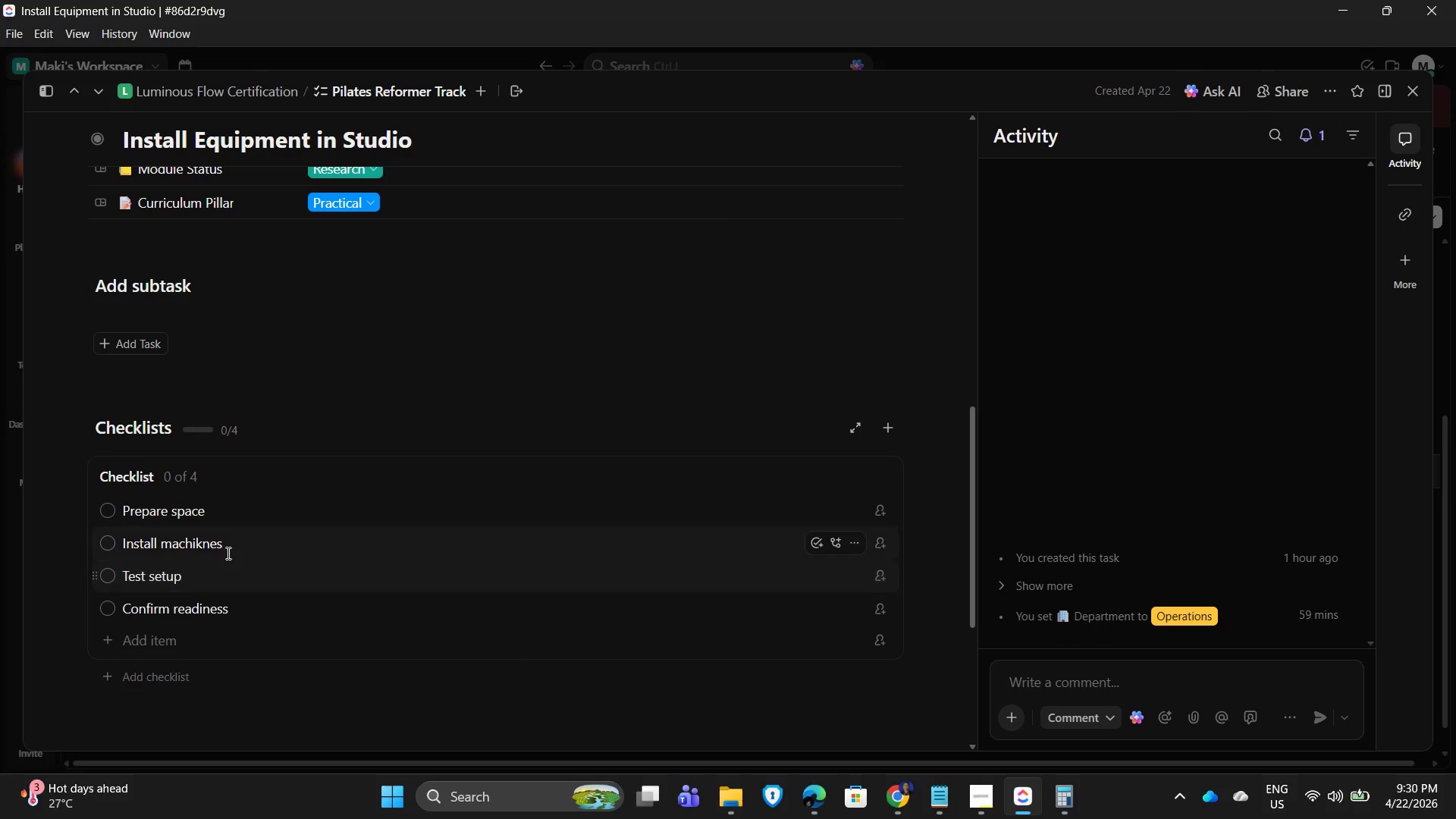 
left_click([226, 548])
 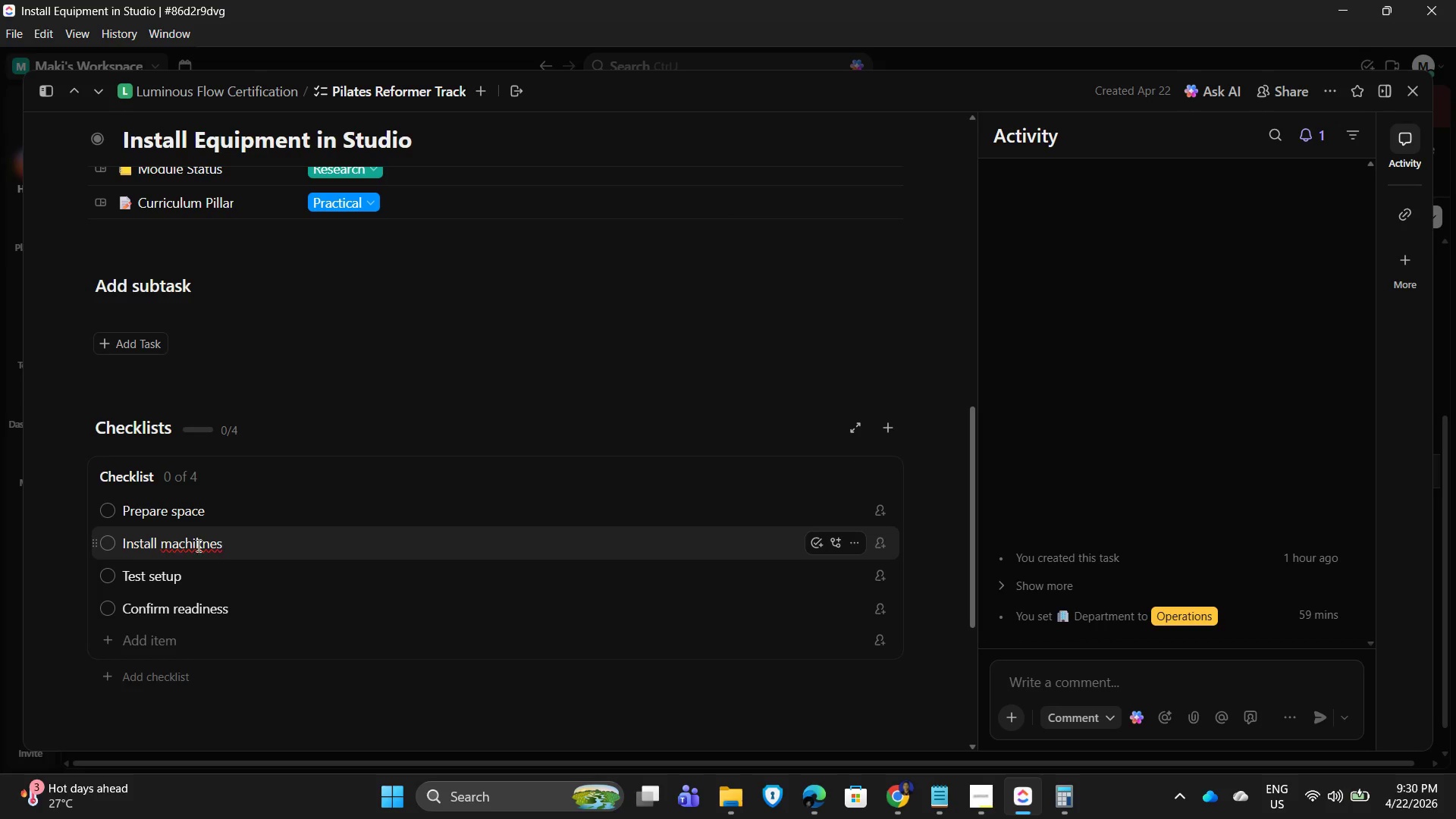 
left_click([191, 544])
 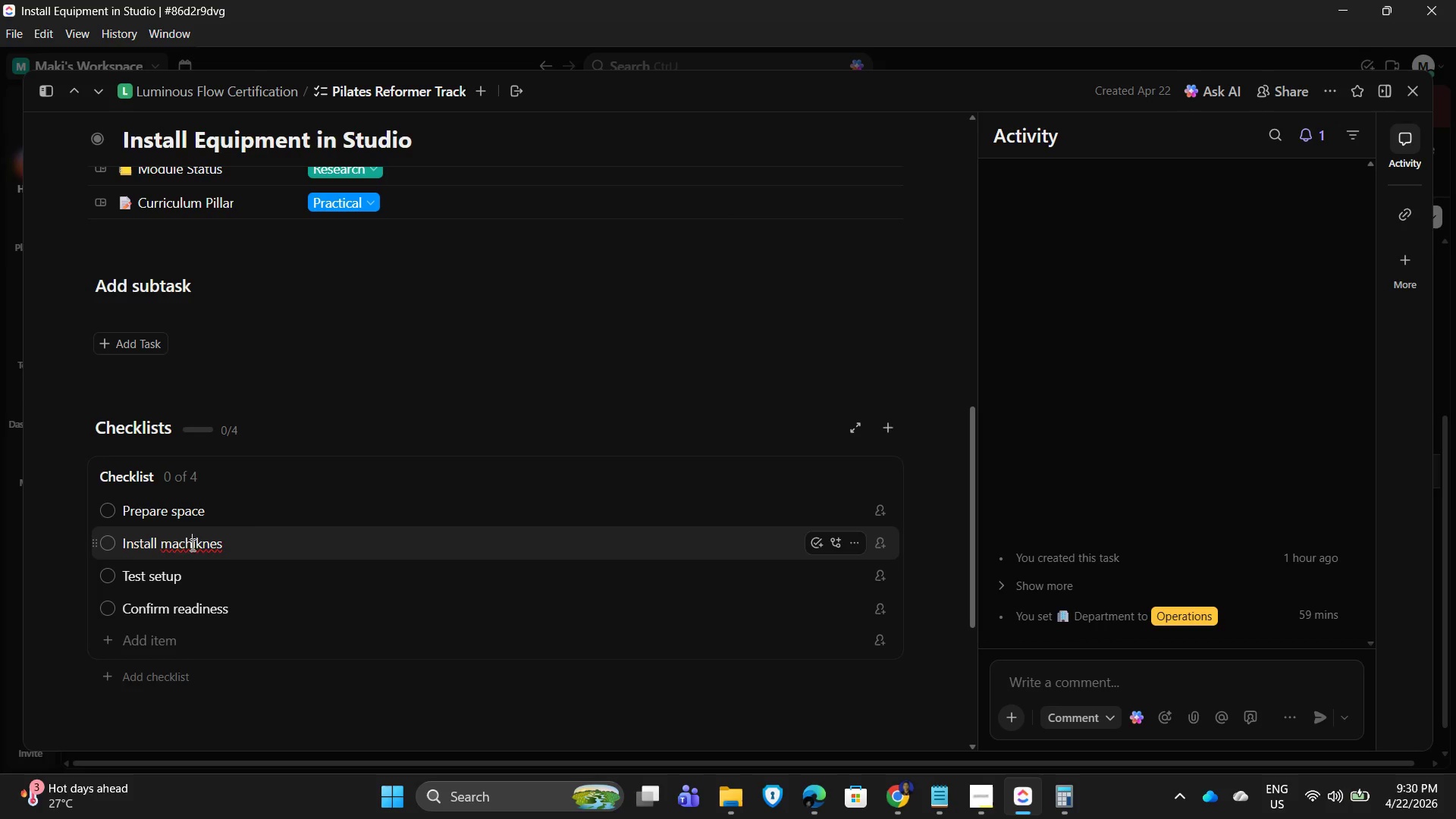 
right_click([191, 544])
 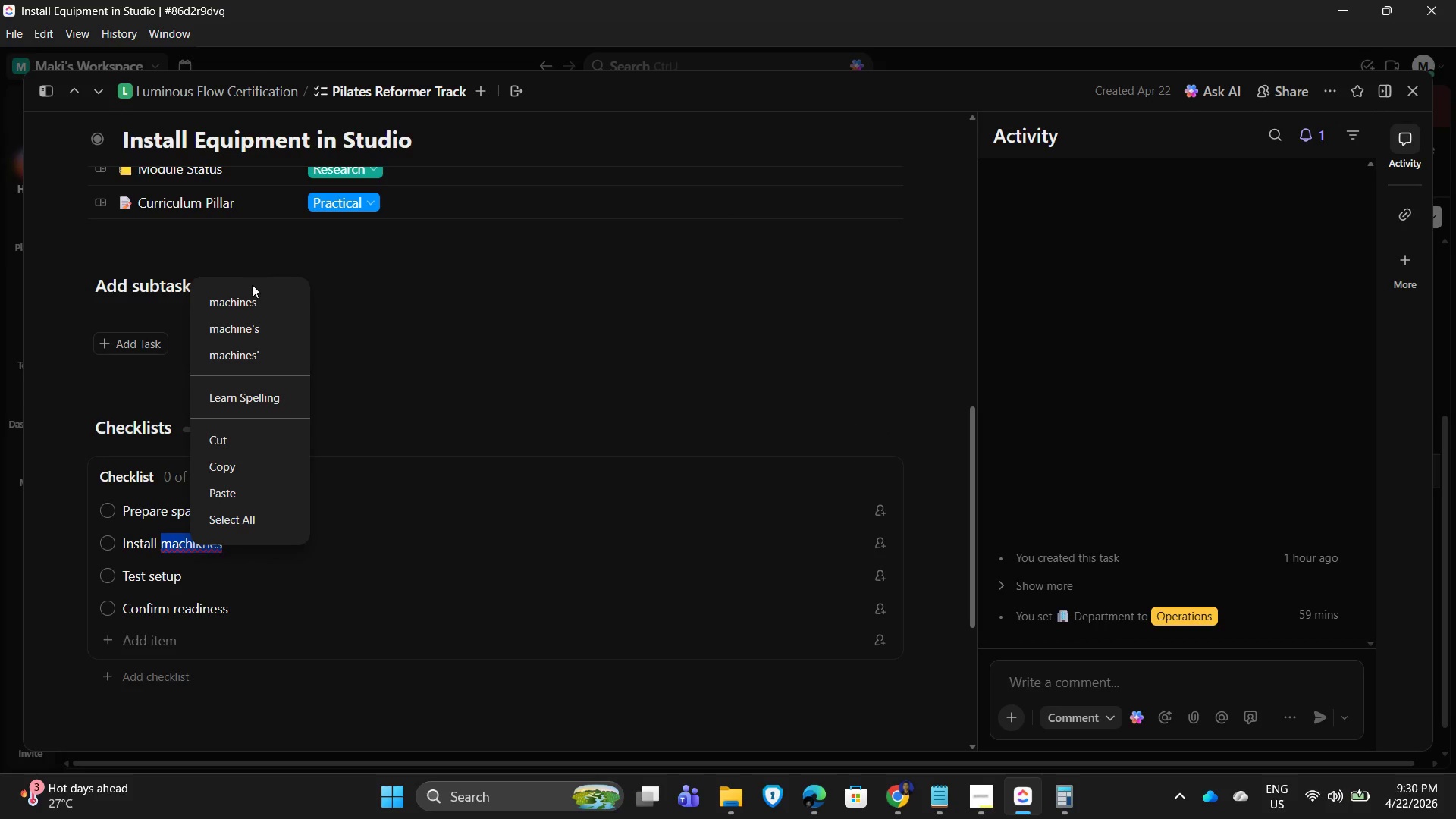 
left_click([246, 298])
 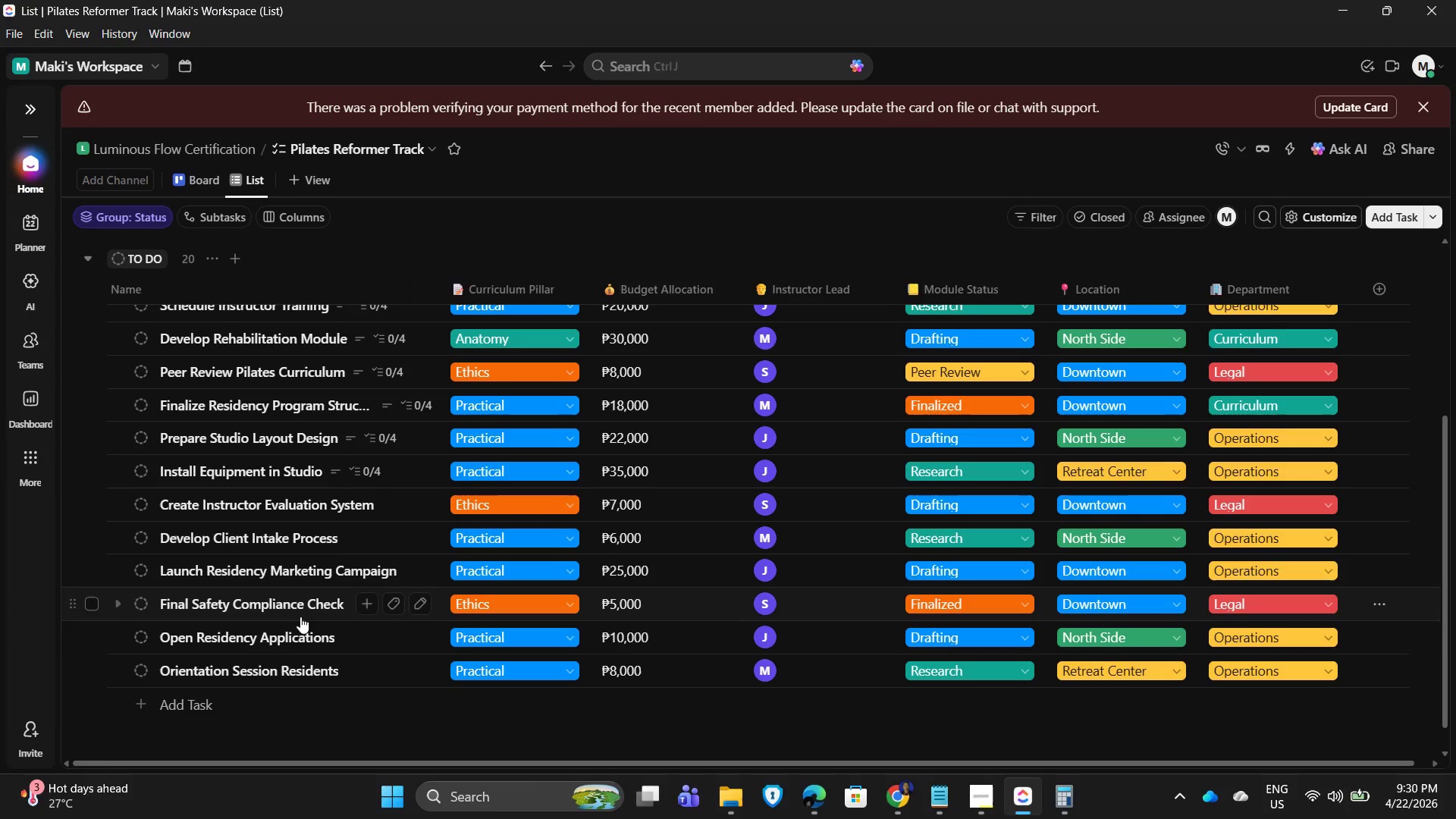 
wait(5.56)
 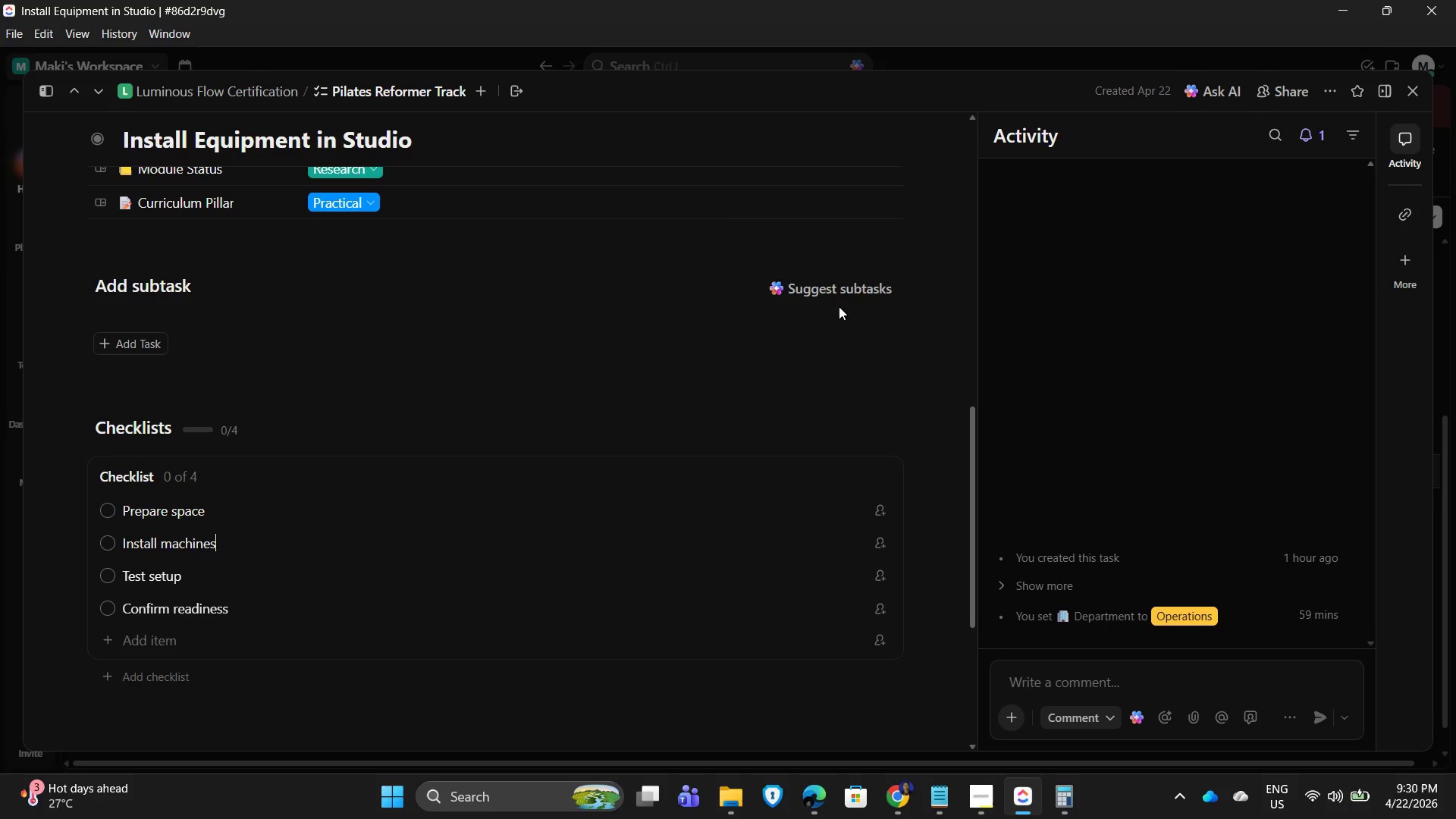 
left_click([245, 500])
 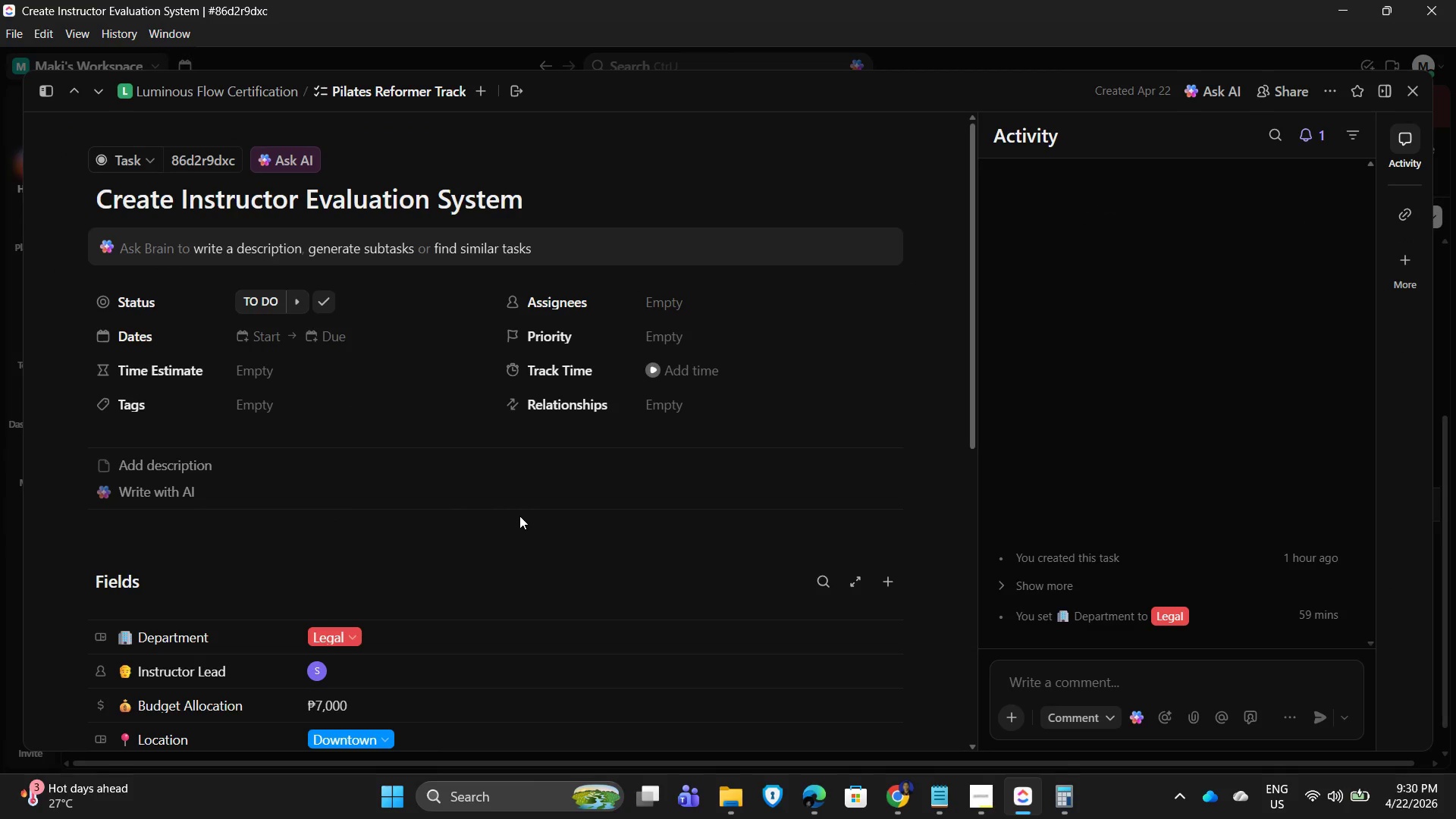 
left_click([208, 466])
 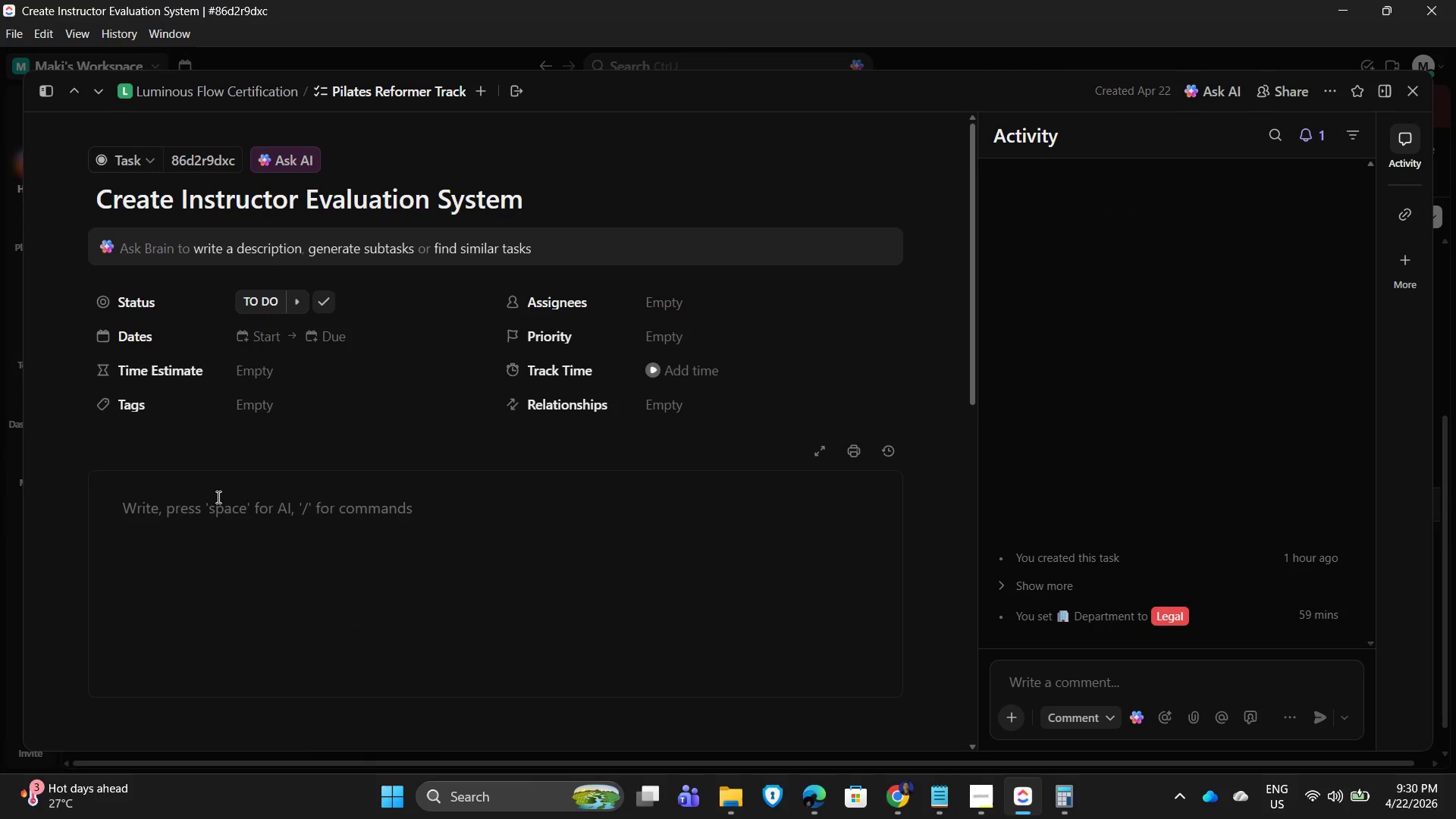 
left_click([215, 516])
 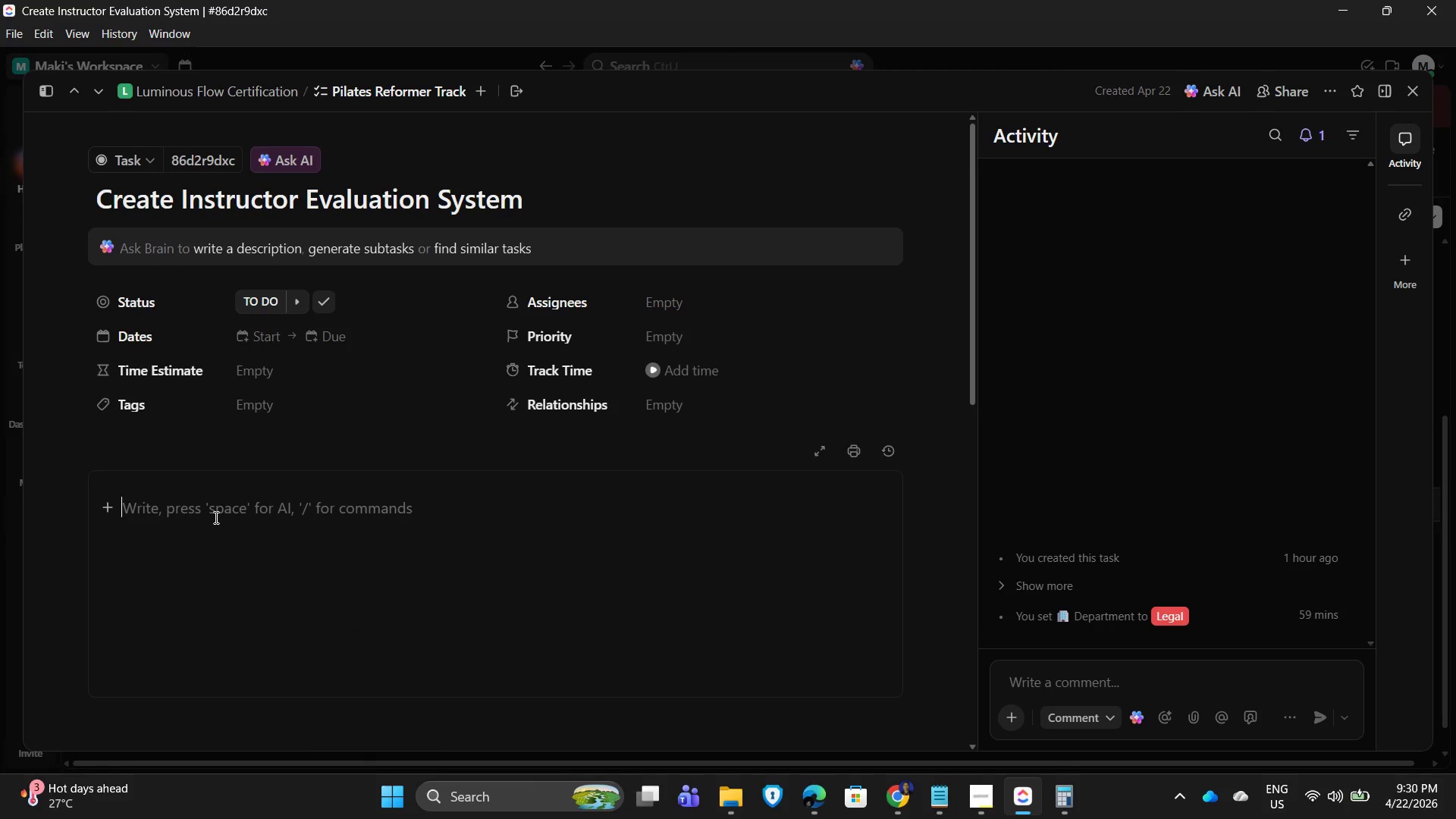 
type(Develop system for aa)
key(Backspace)
type(ssessing )
 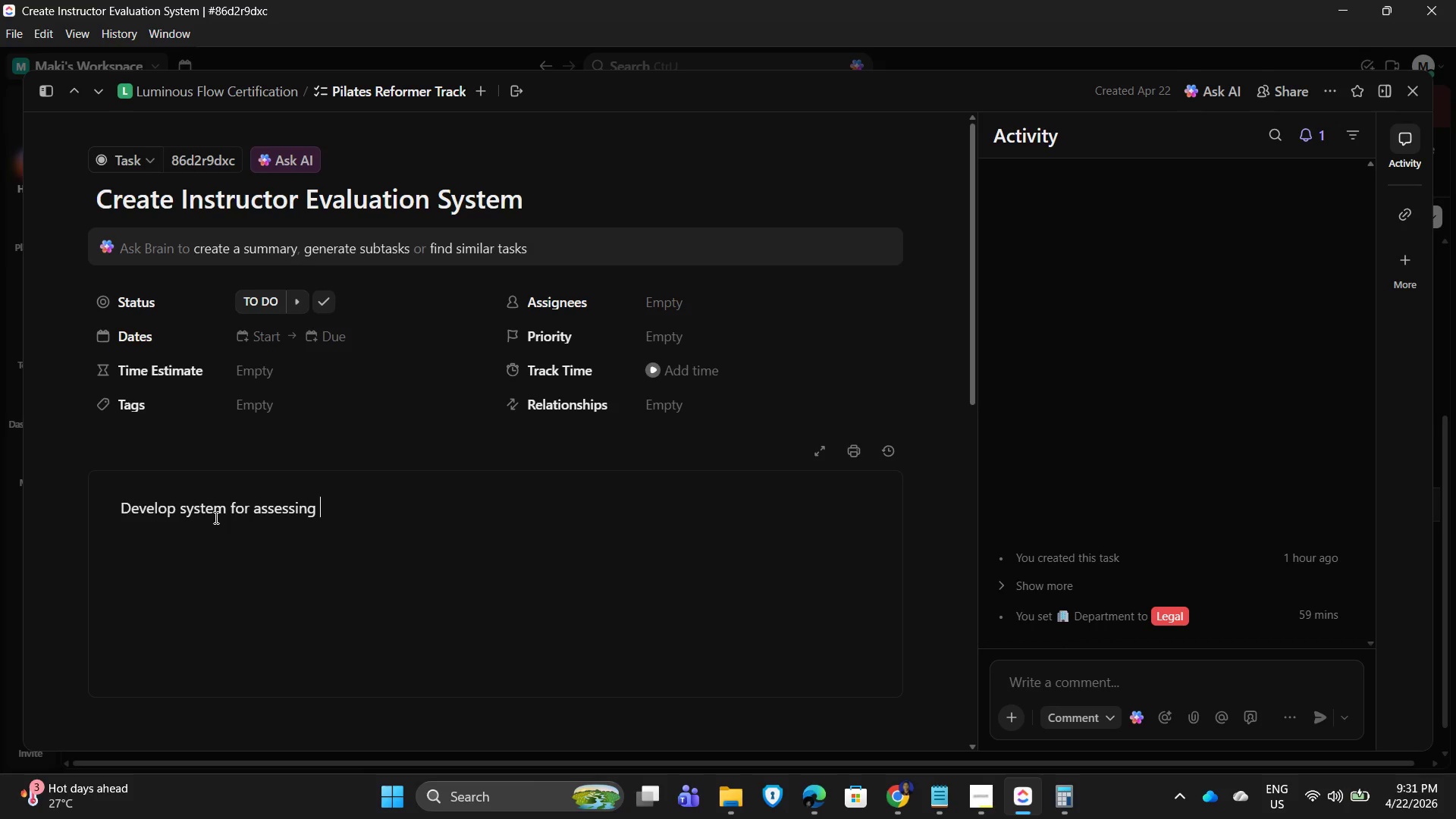 
type(instrctor and studnt pr)
key(Backspace)
type(erformance)
 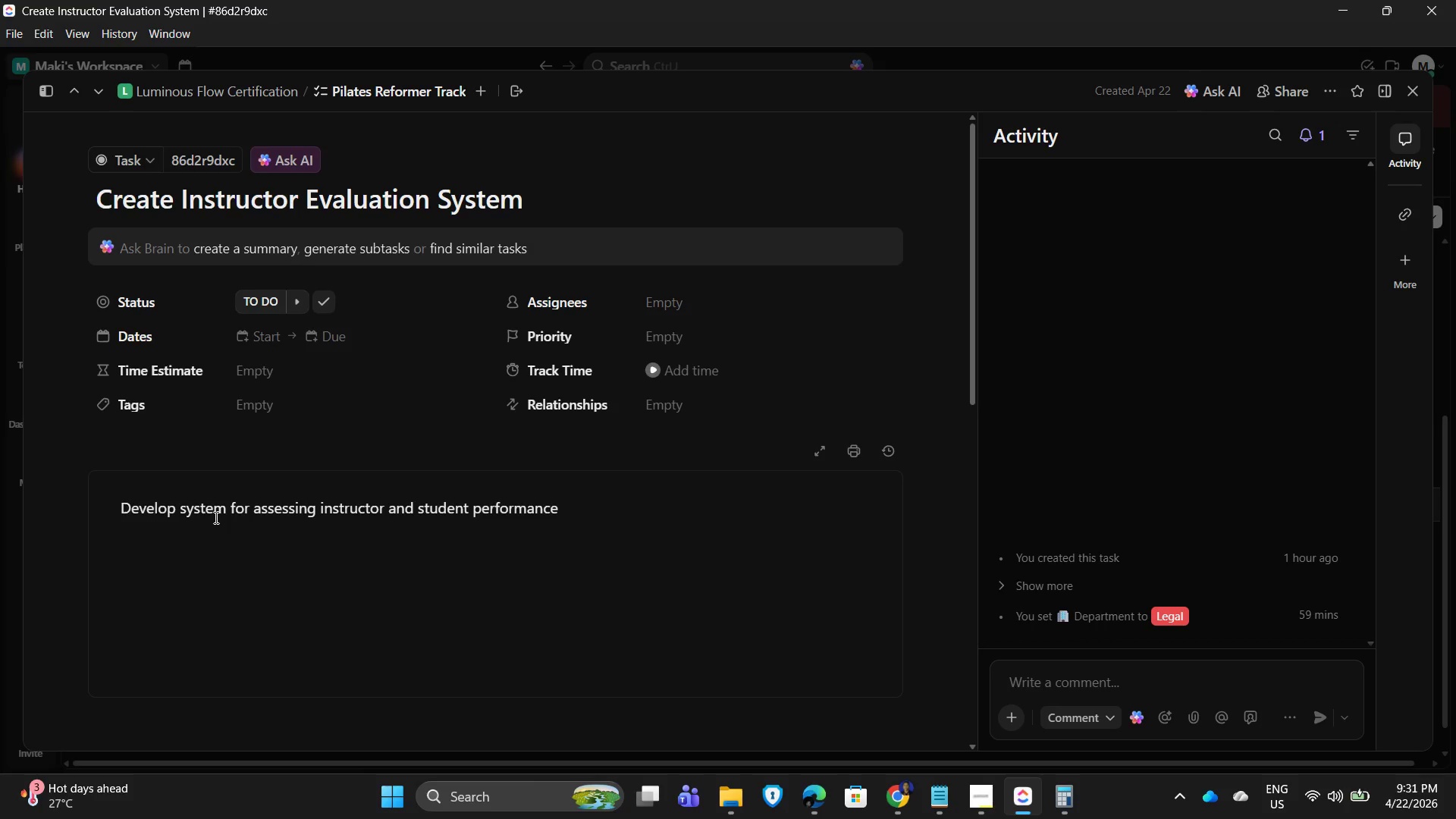 
key(Period)
 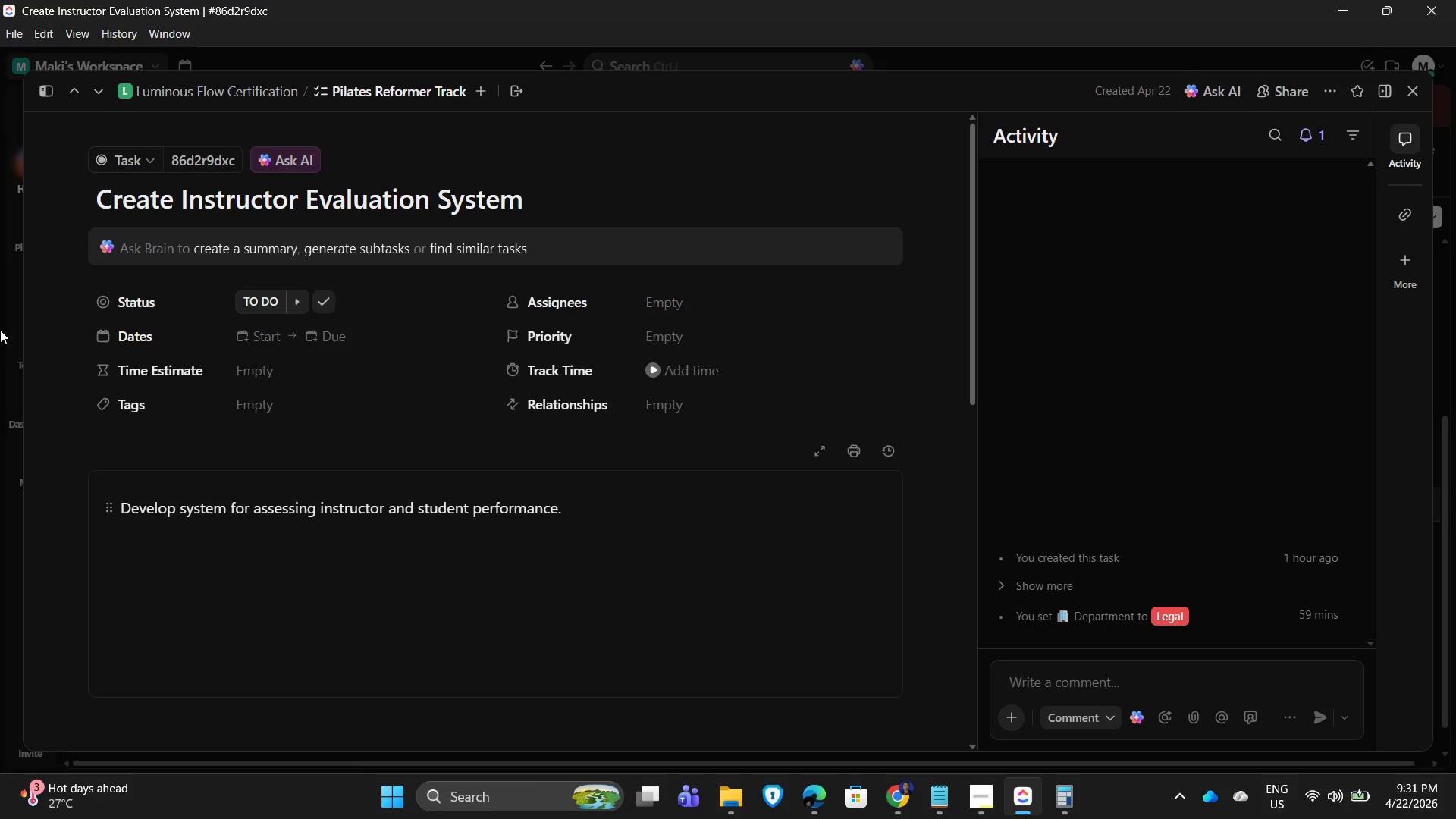 
scroll: coordinate [191, 662], scroll_direction: down, amount: 7.0
 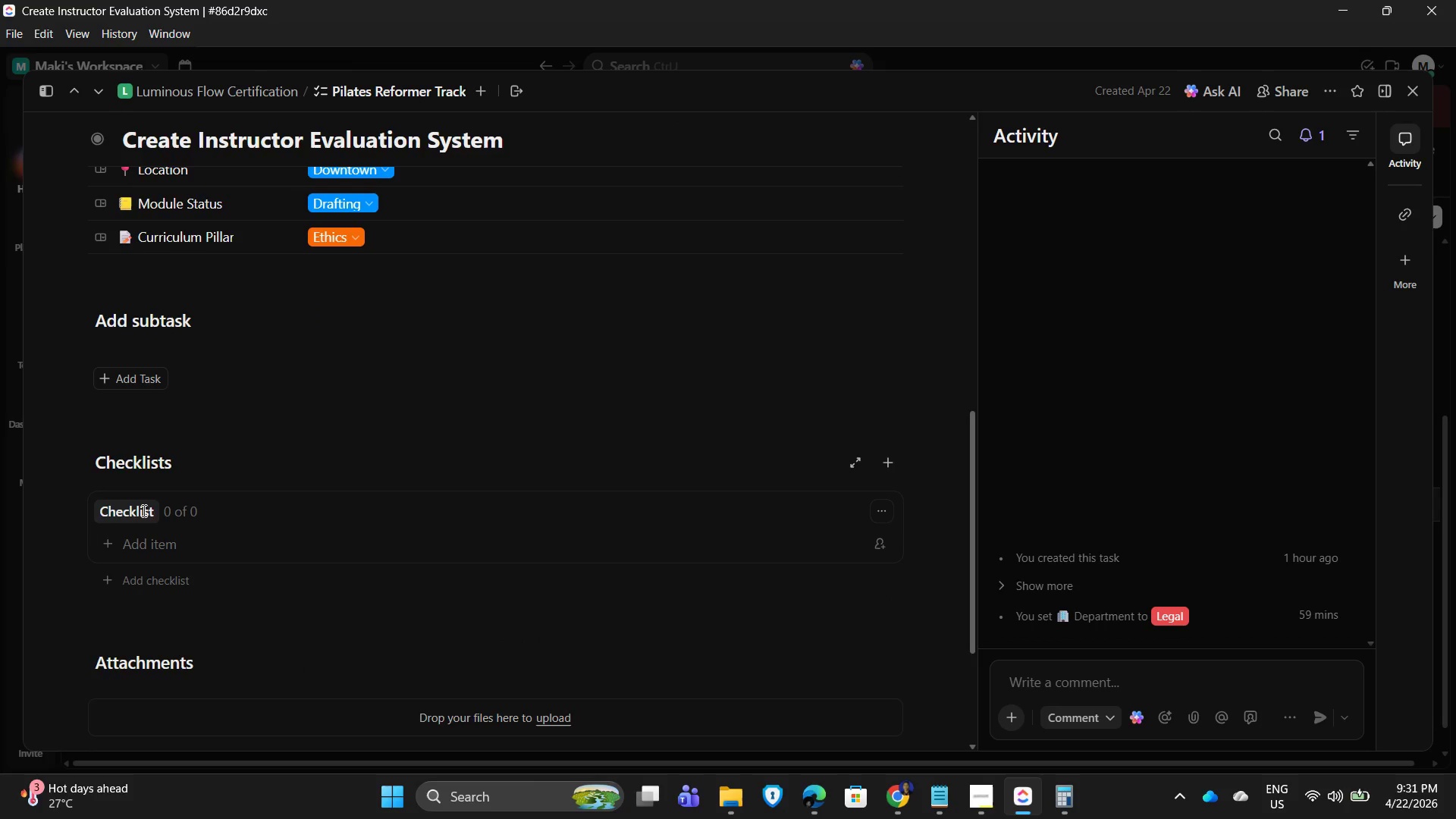 
left_click([218, 556])
 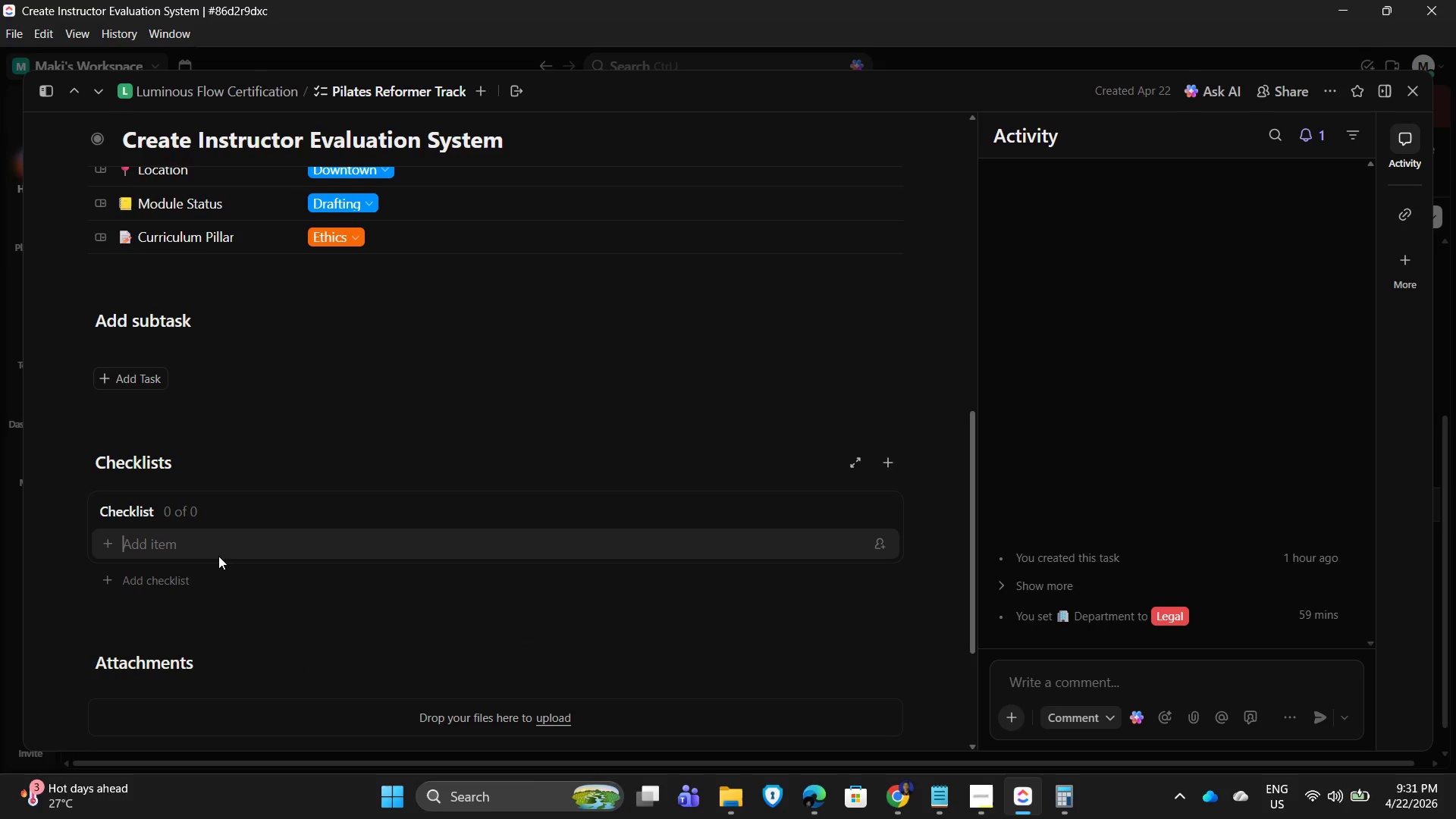 
type(Define metrics)
 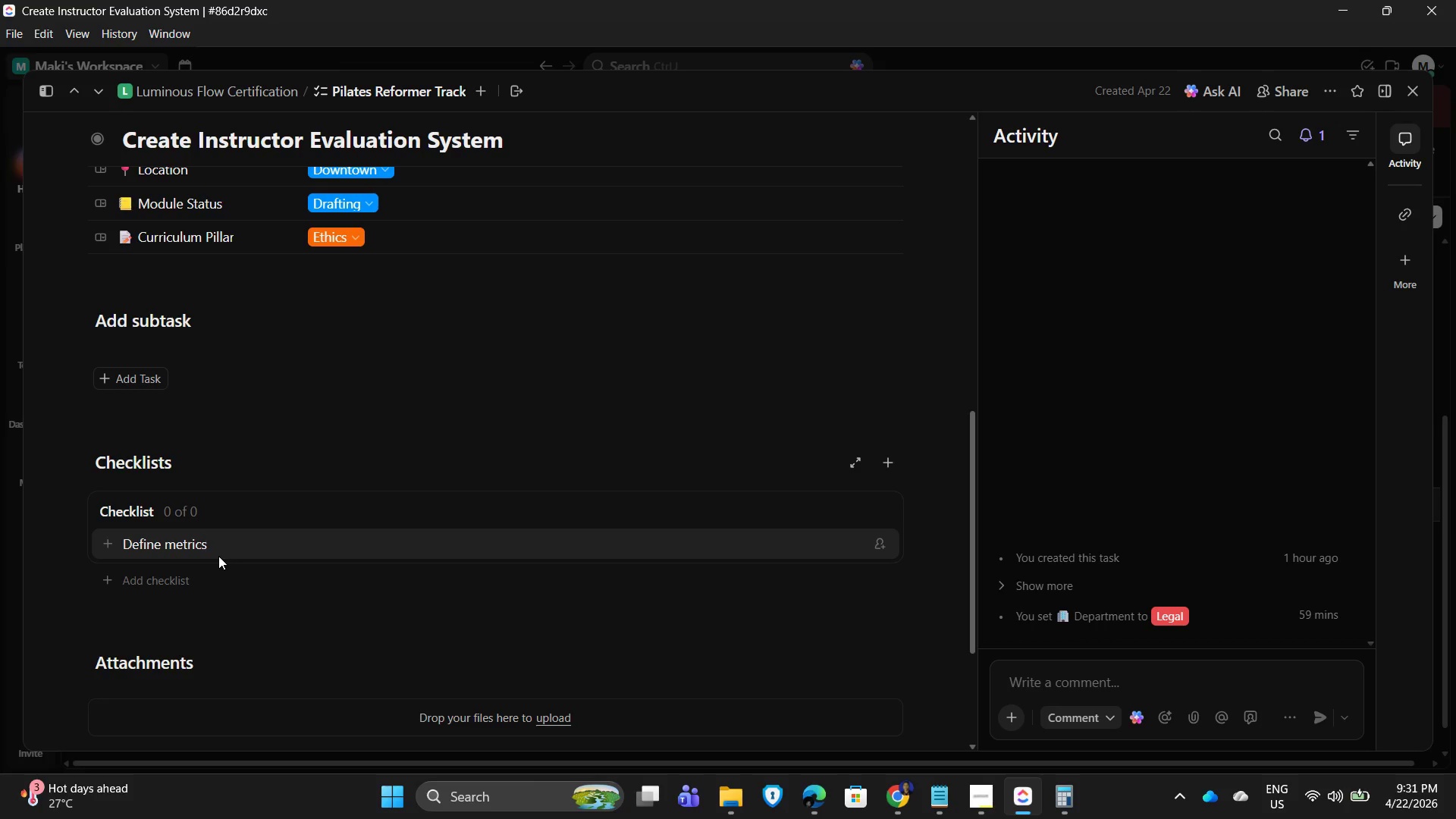 
key(Enter)
 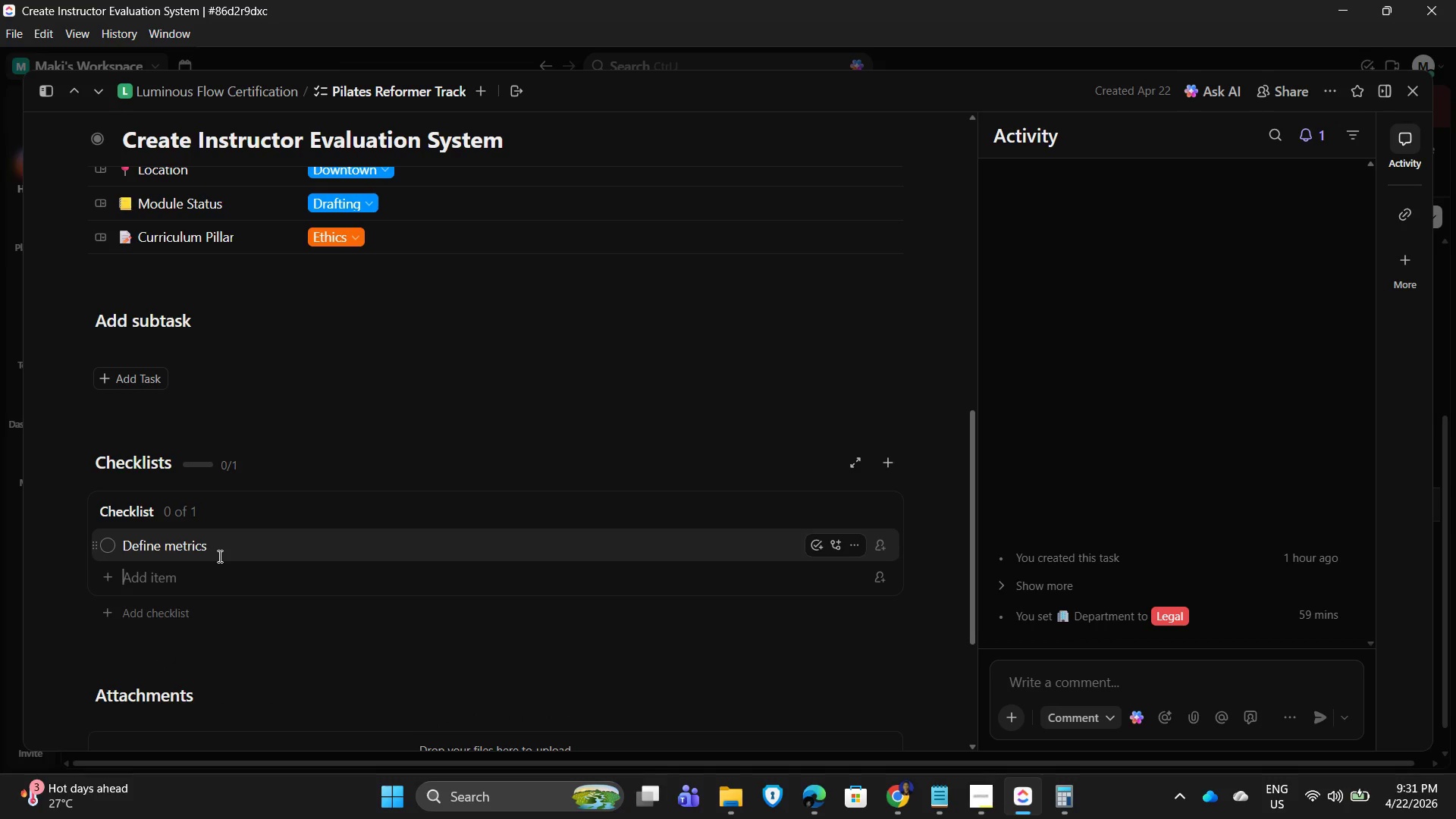 
type(Buid)
key(Backspace)
type(ld system)
 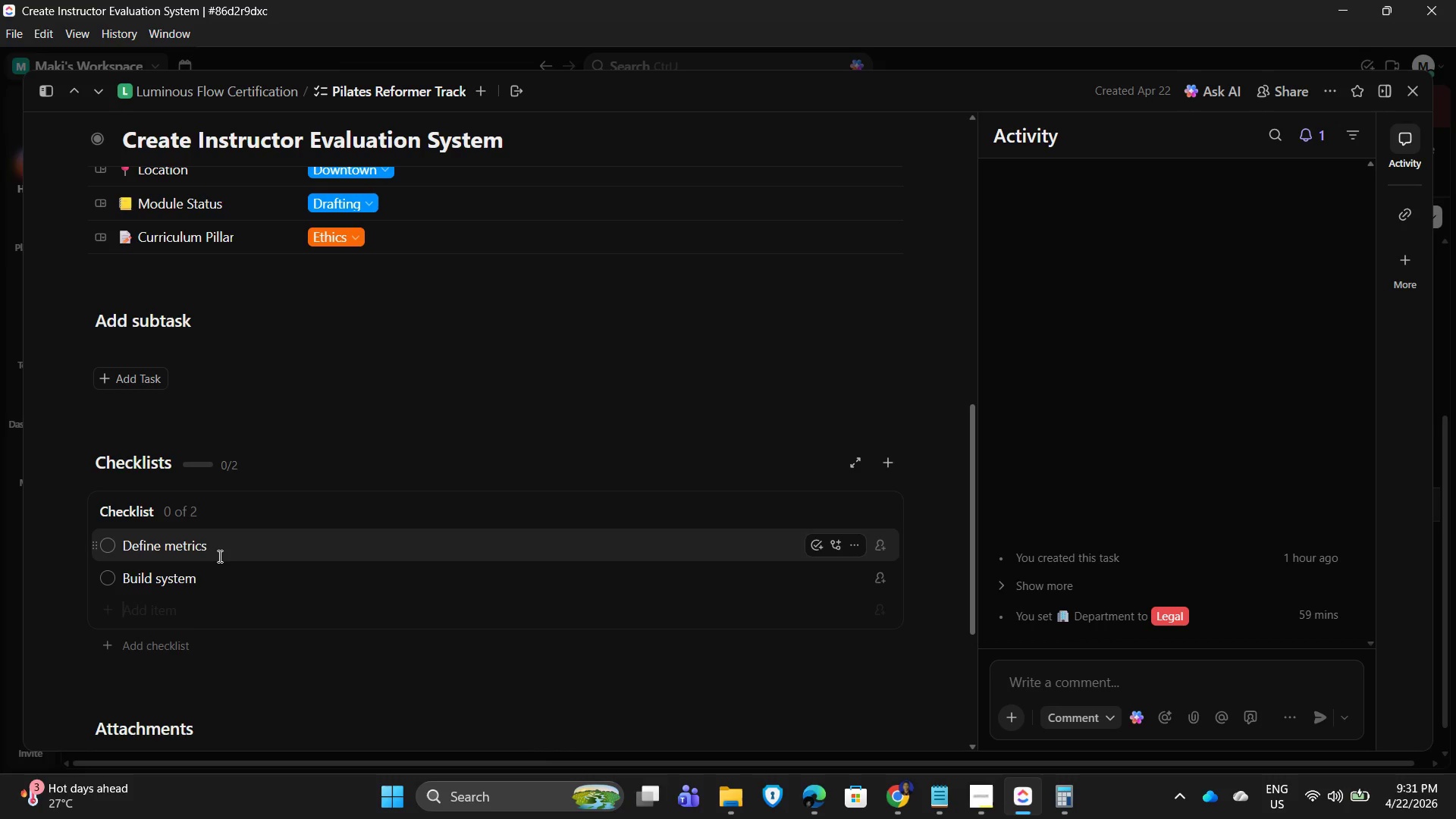 
key(Enter)
 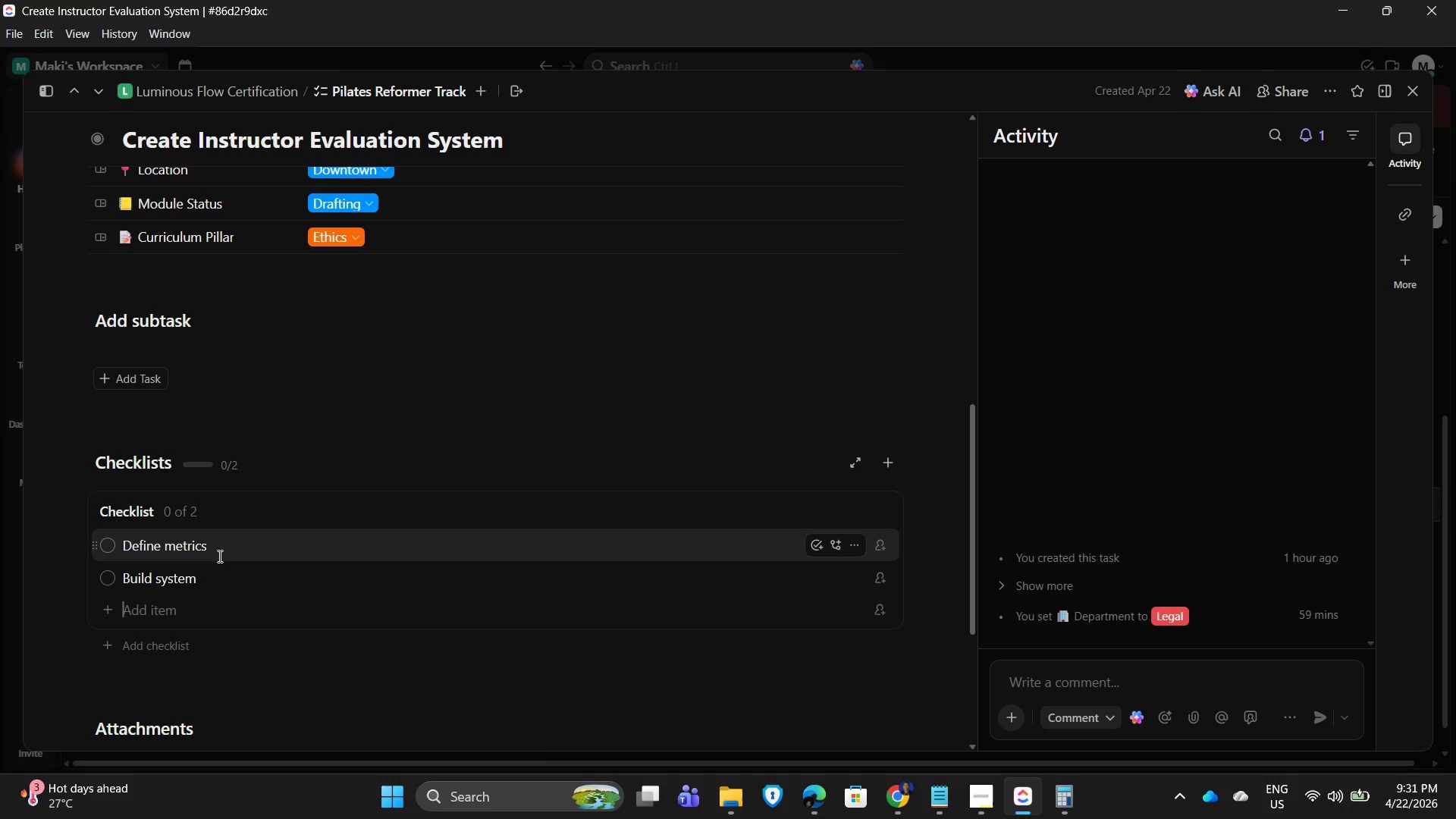 
type(Review process)
 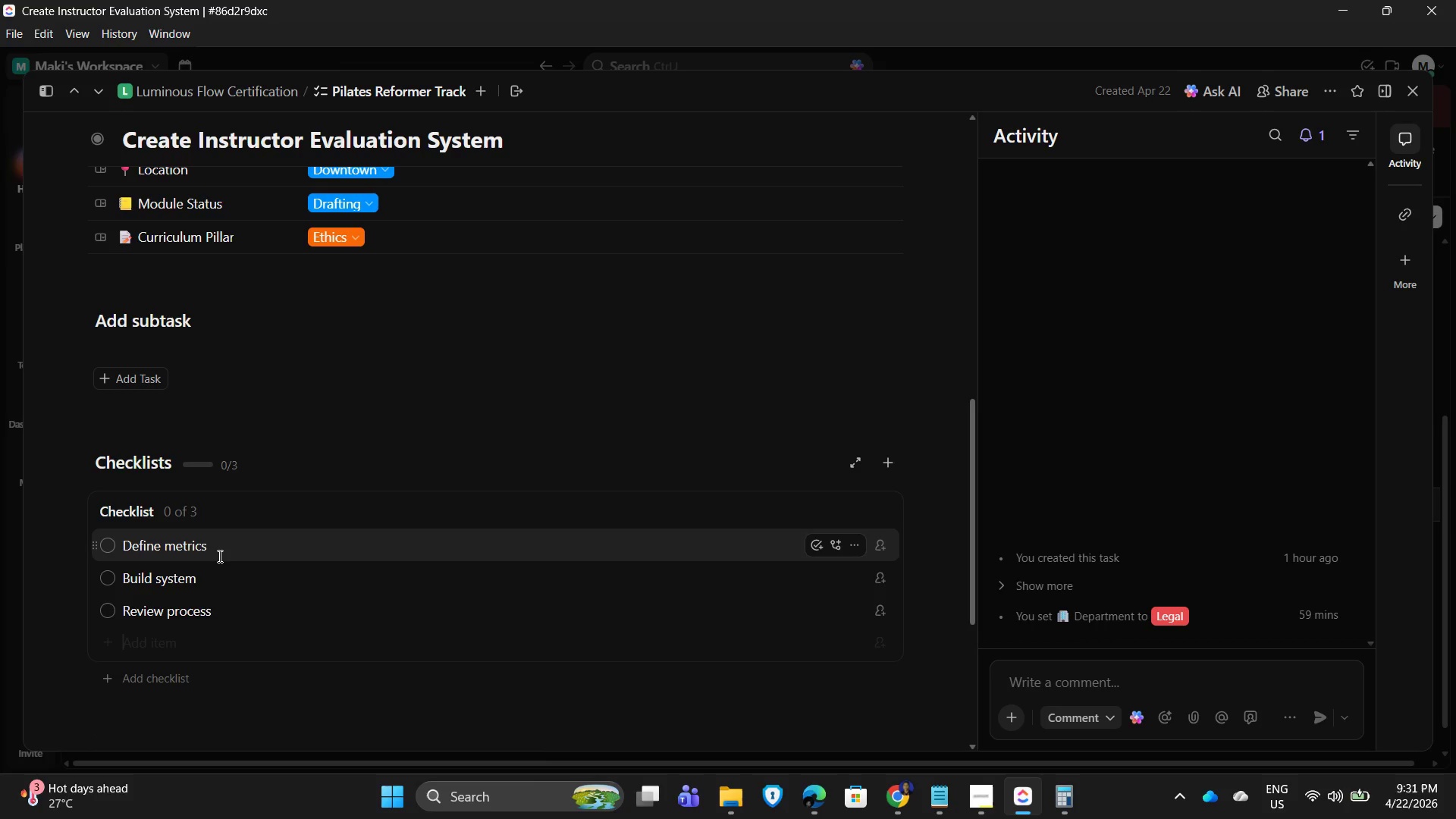 
key(Enter)
 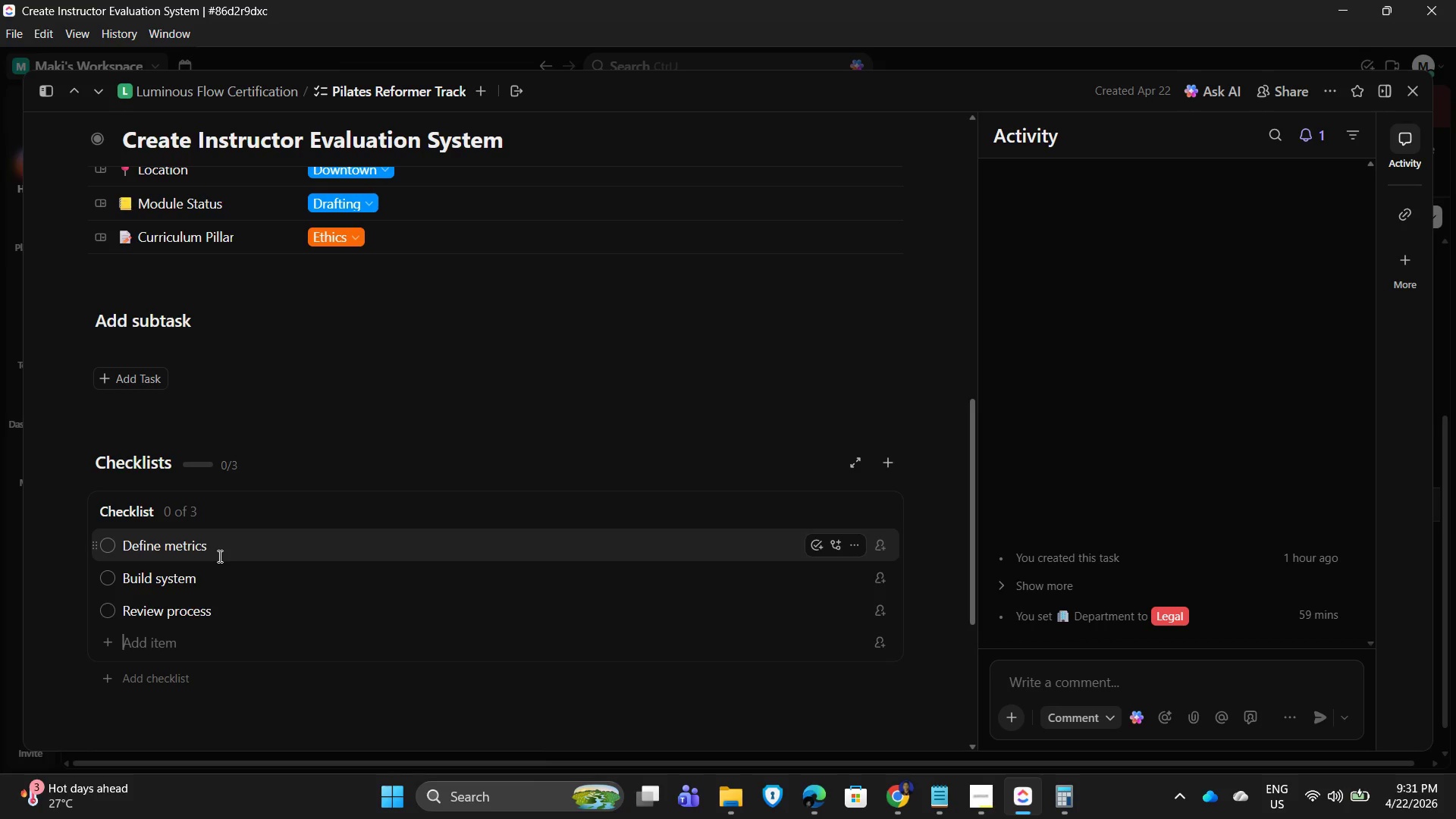 
type(Finalize )
 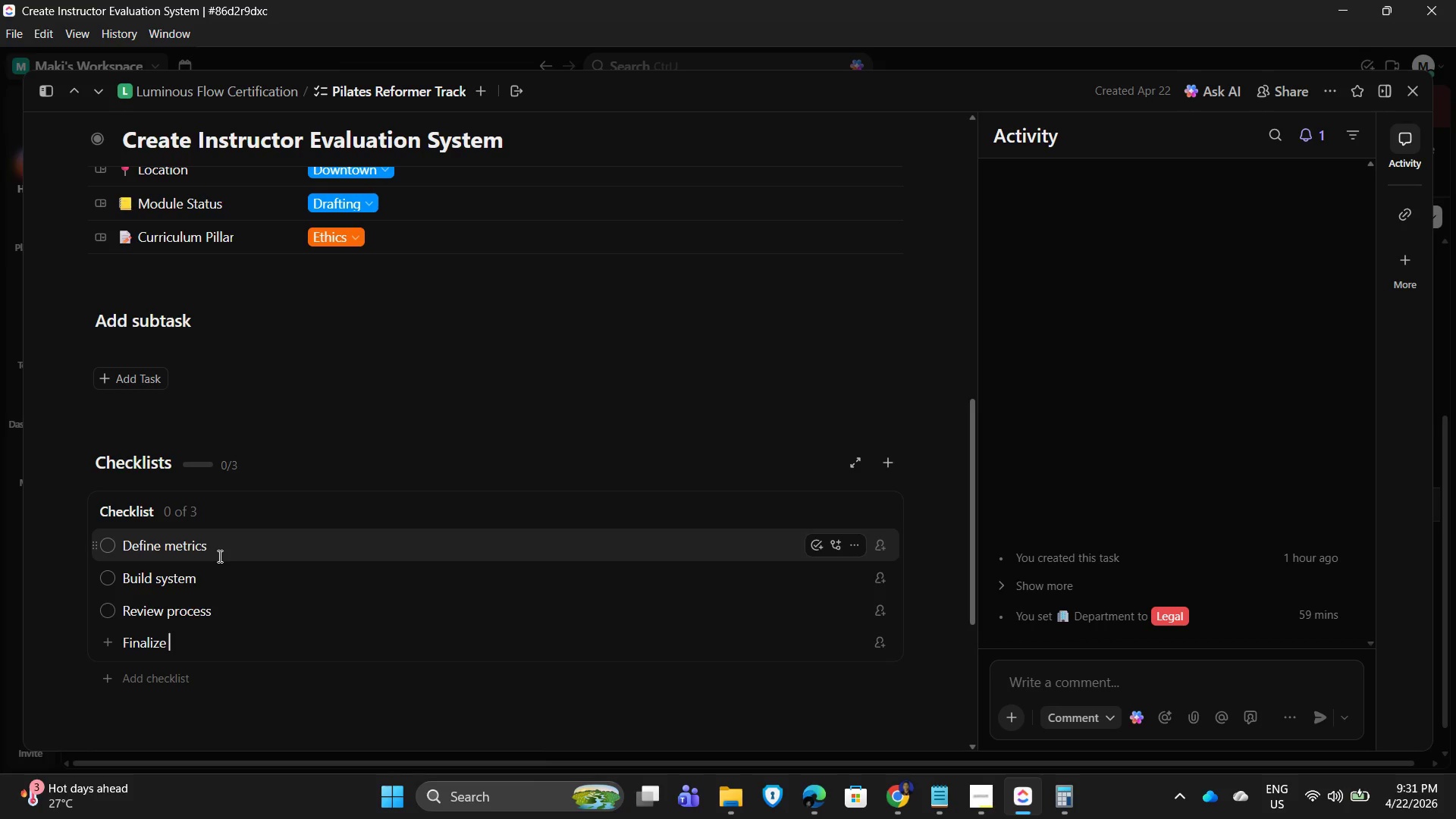 
type(too;)
 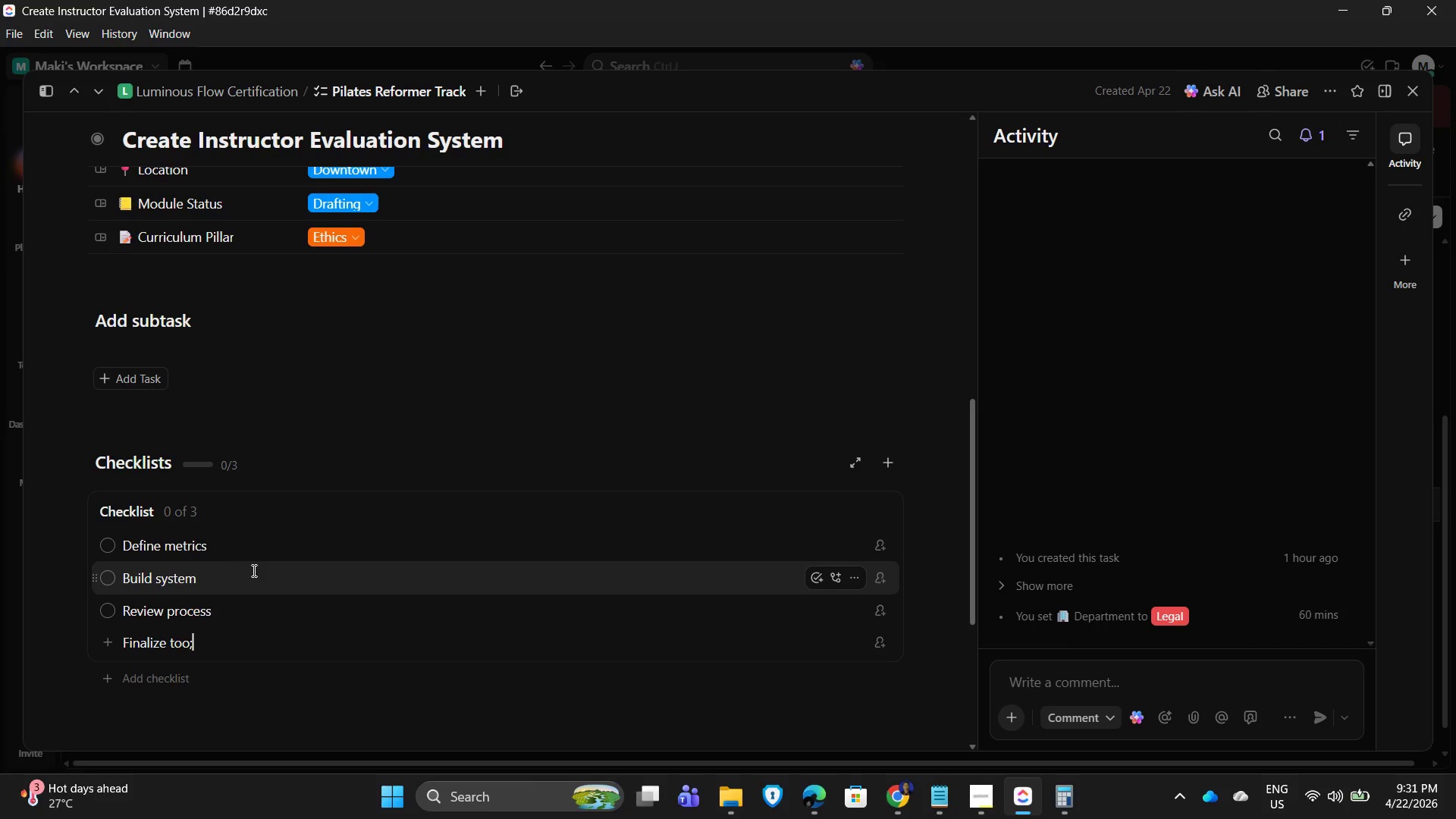 
key(Backspace)
 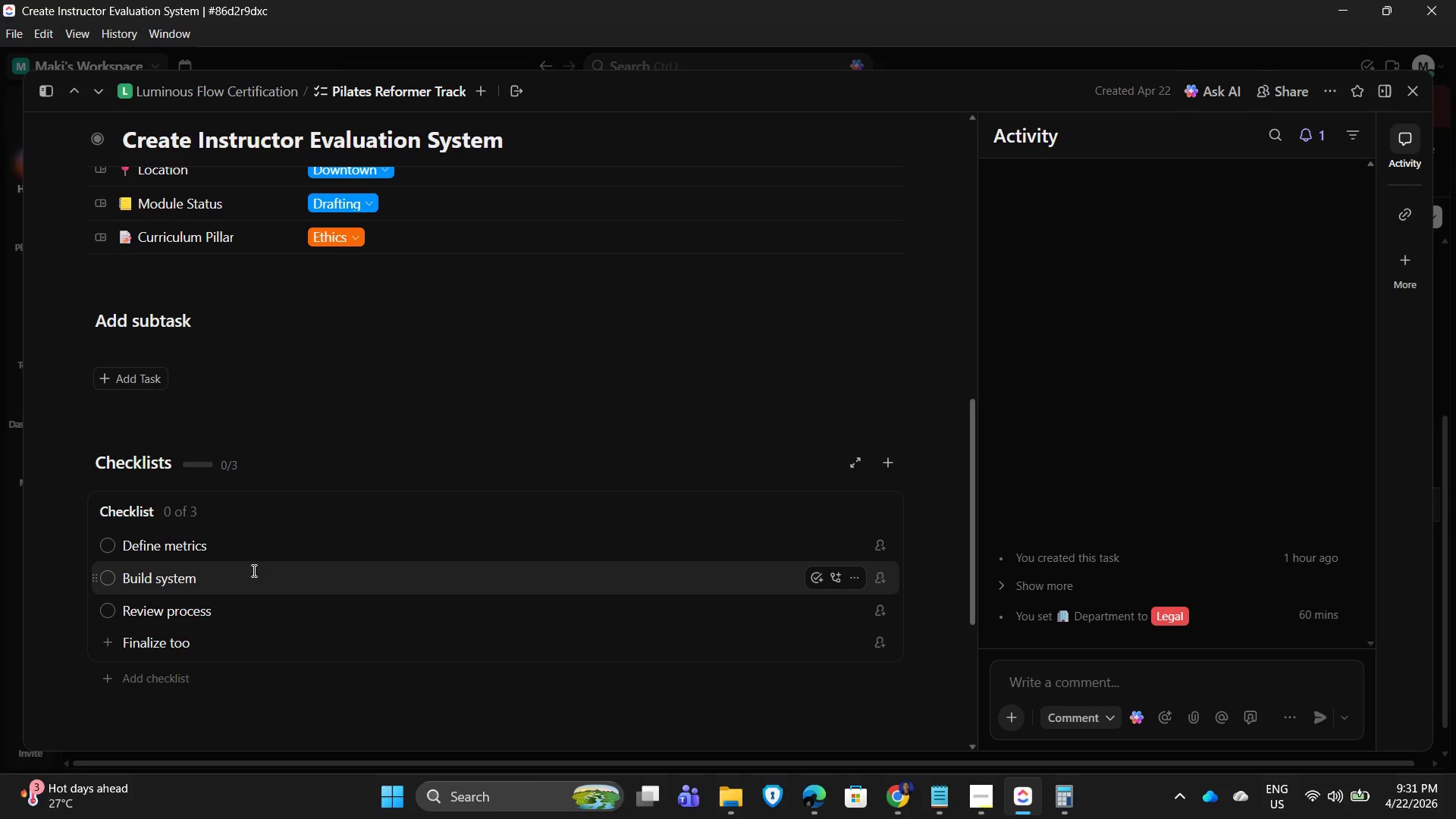 
scroll: coordinate [446, 312], scroll_direction: down, amount: 1.0
 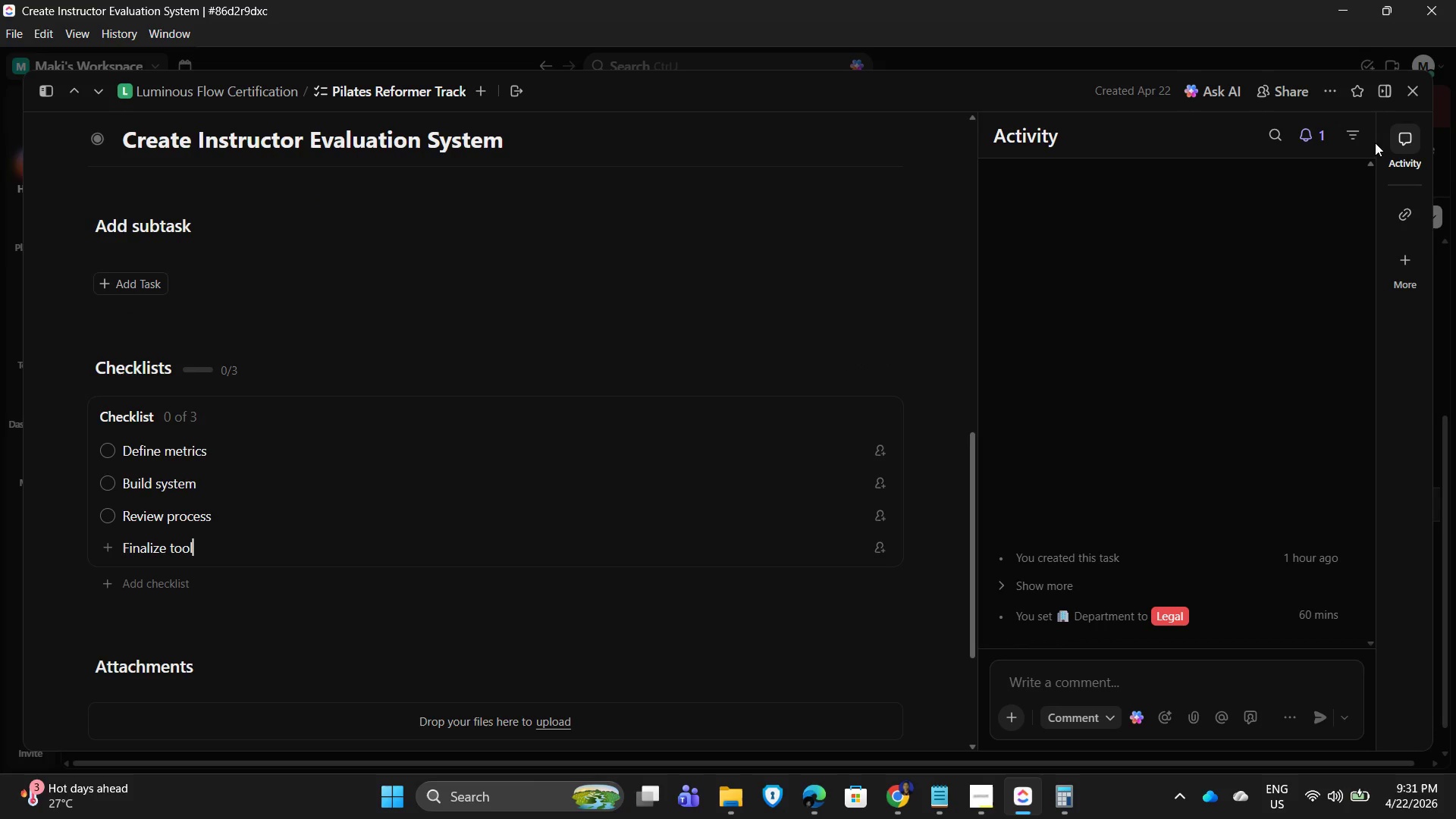 
key(L)
 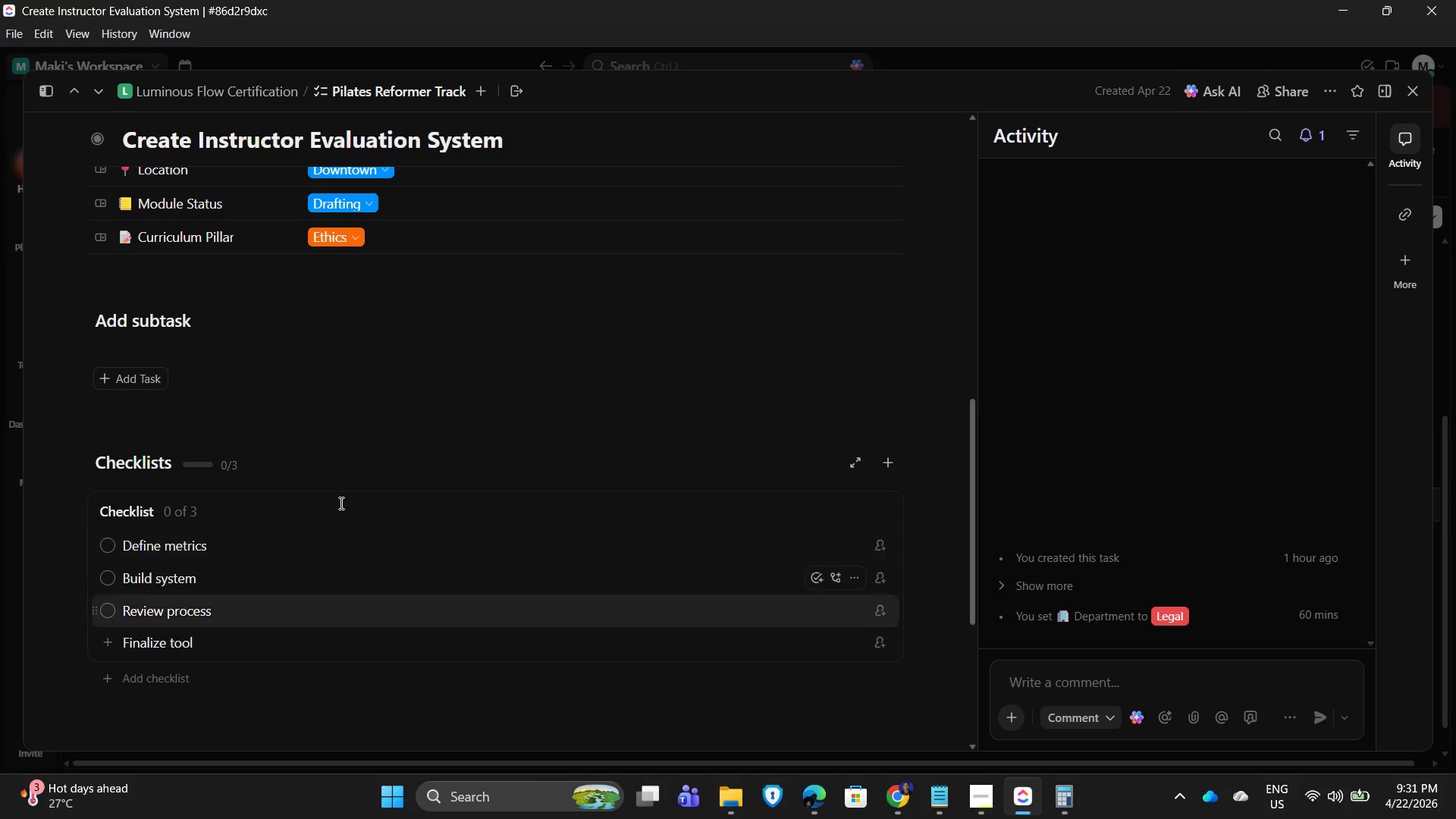 
left_click([1417, 79])
 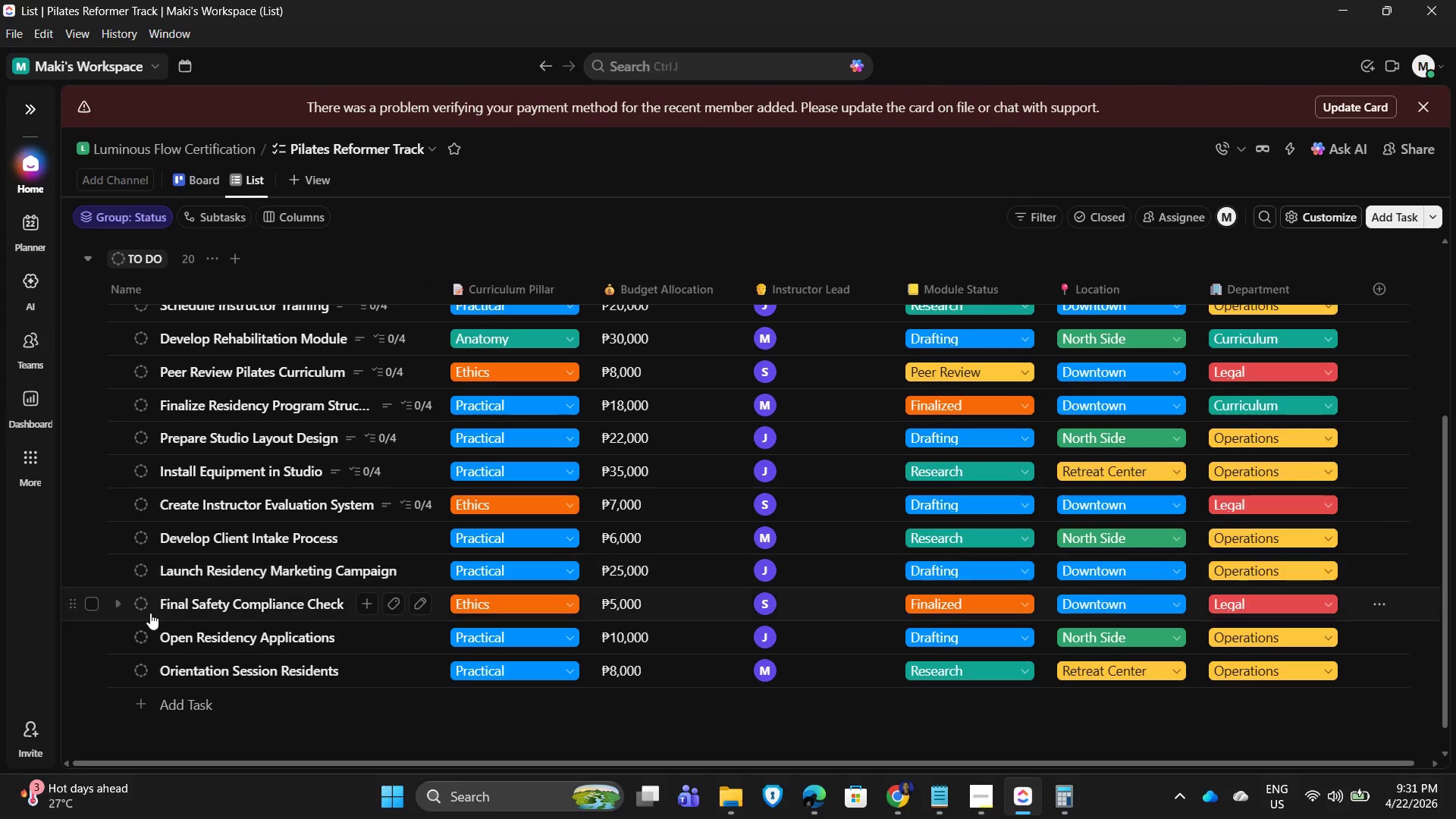 
scroll: coordinate [238, 628], scroll_direction: down, amount: 1.0
 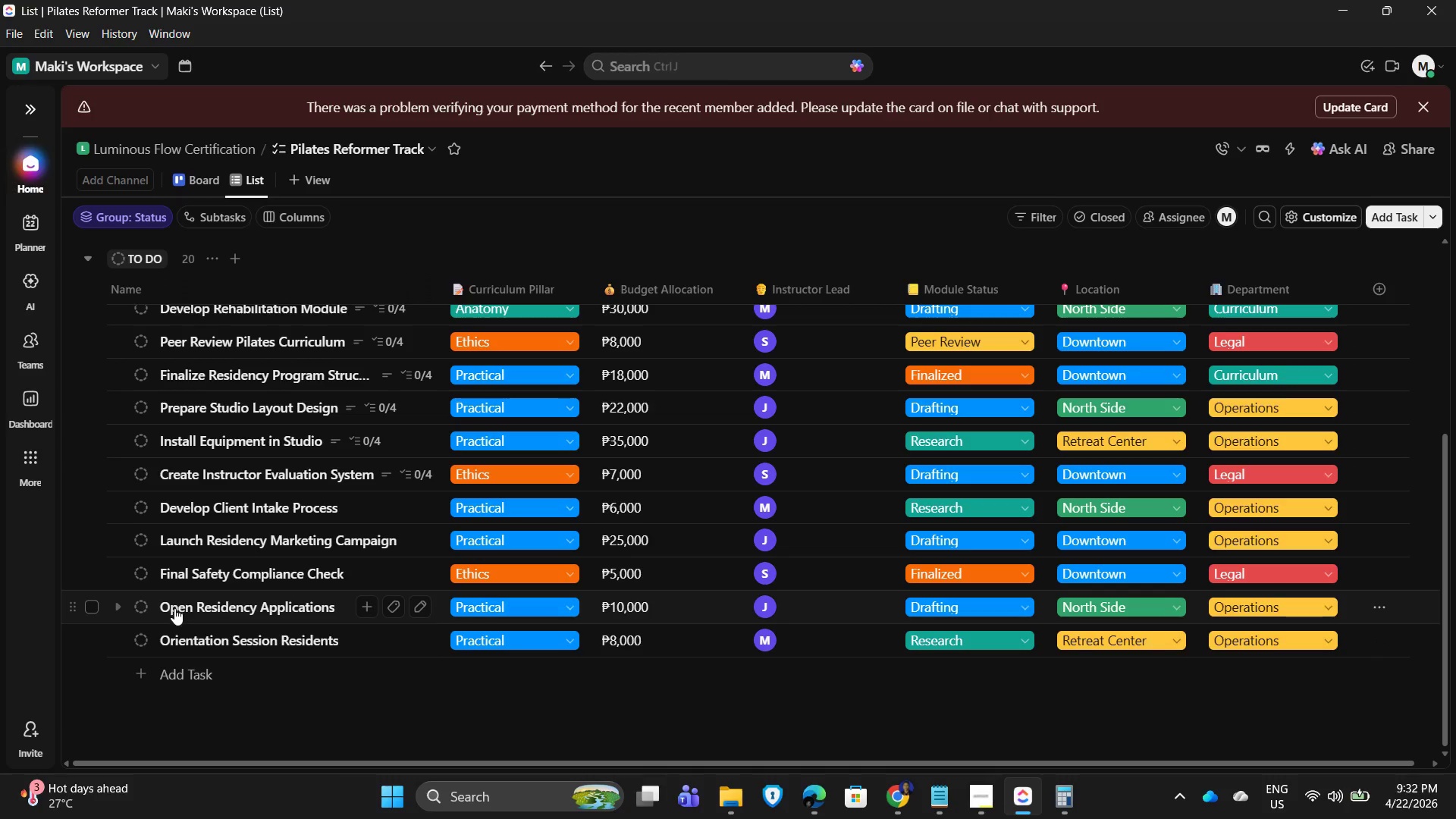 
wait(6.23)
 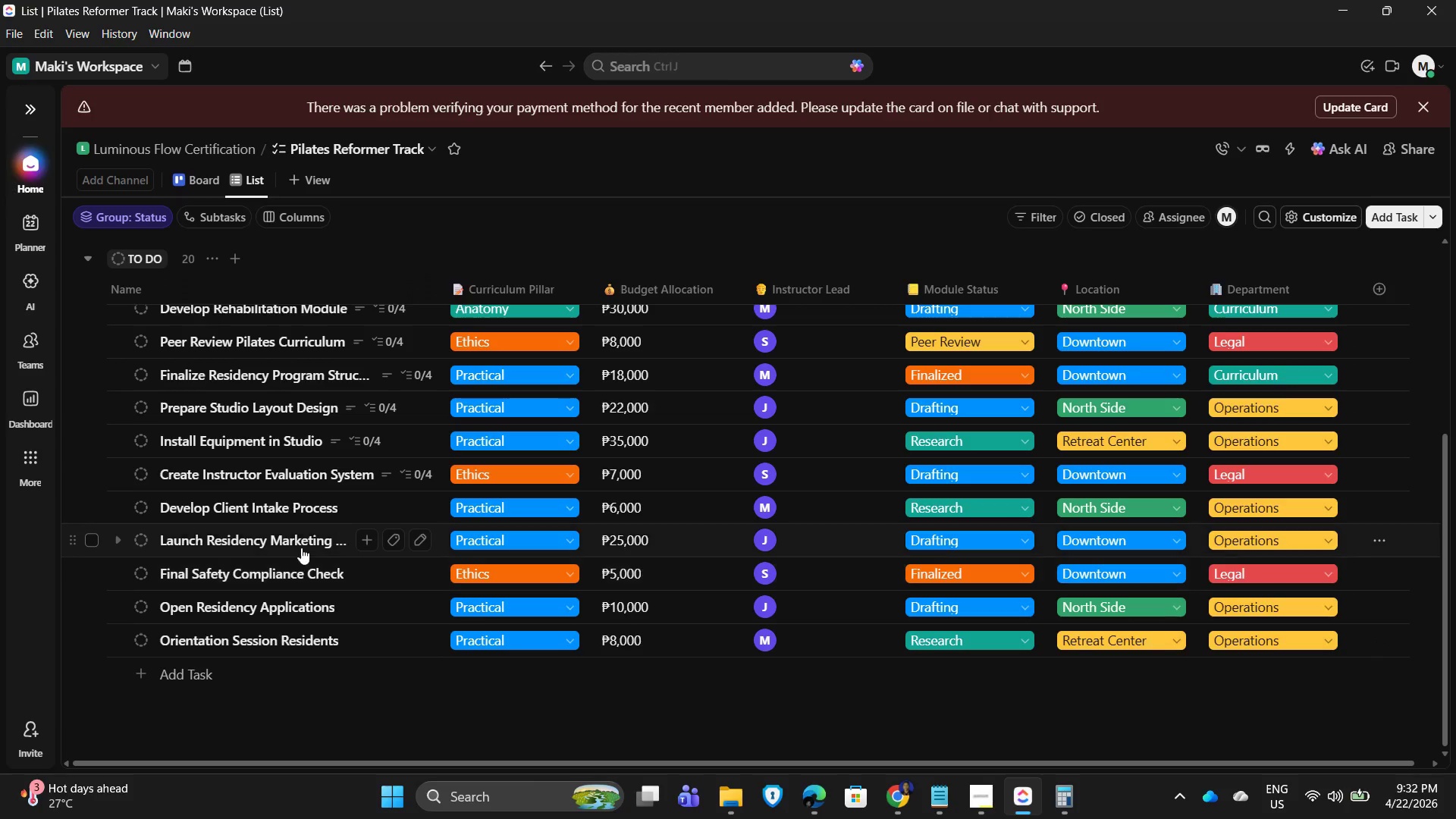 
left_click([256, 517])
 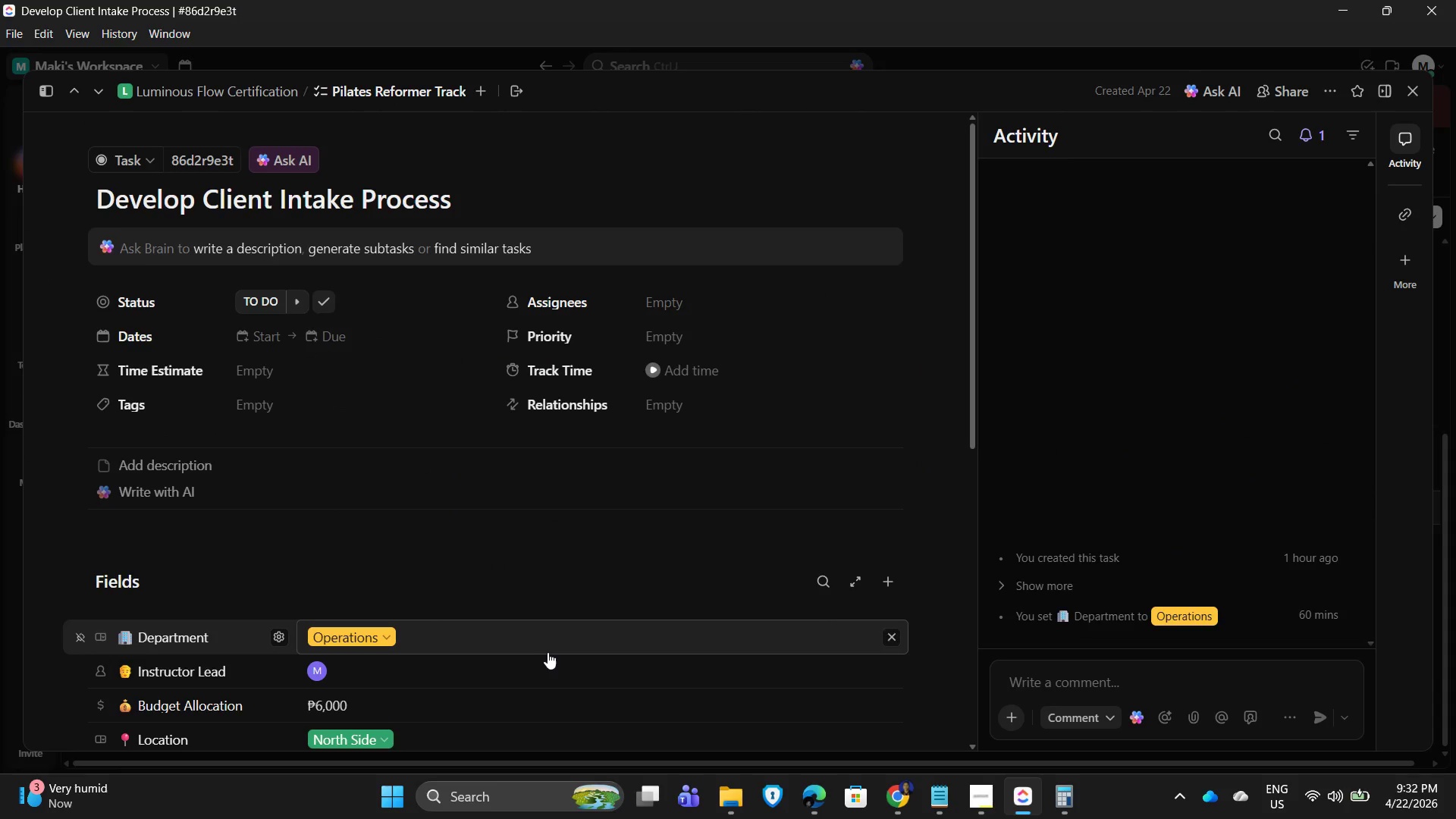 
wait(6.19)
 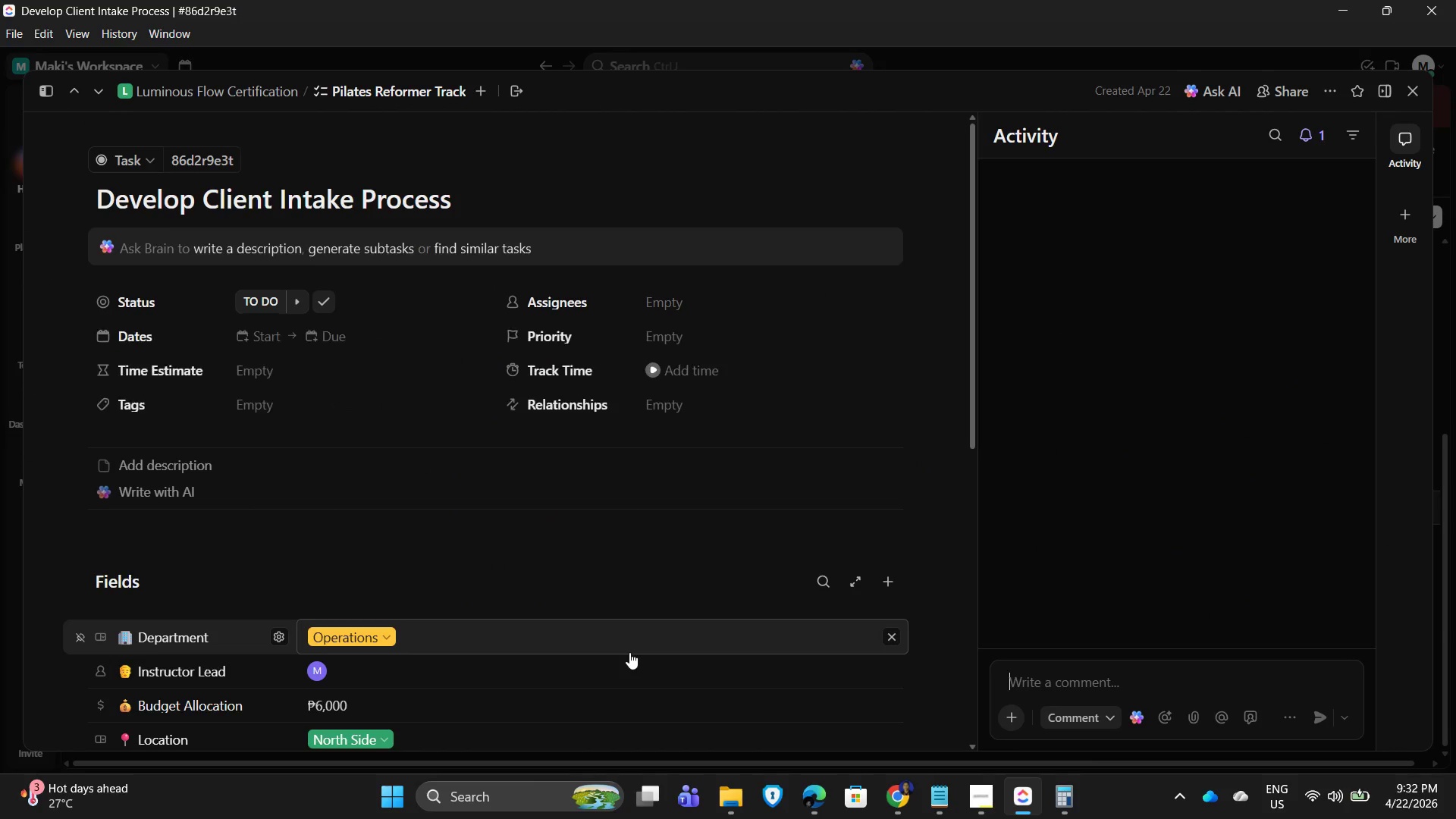 
left_click([223, 454])
 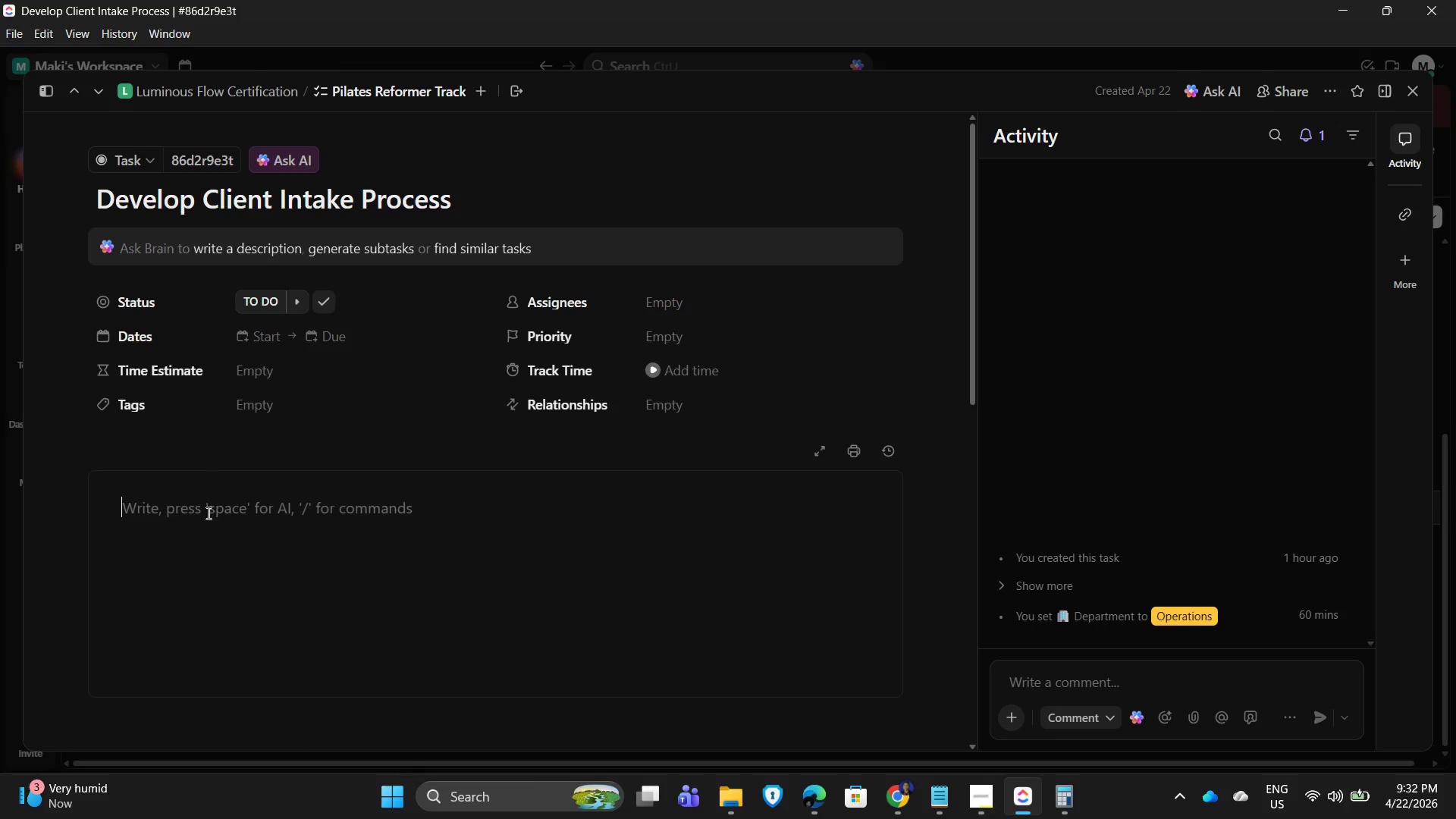 
left_click([206, 513])
 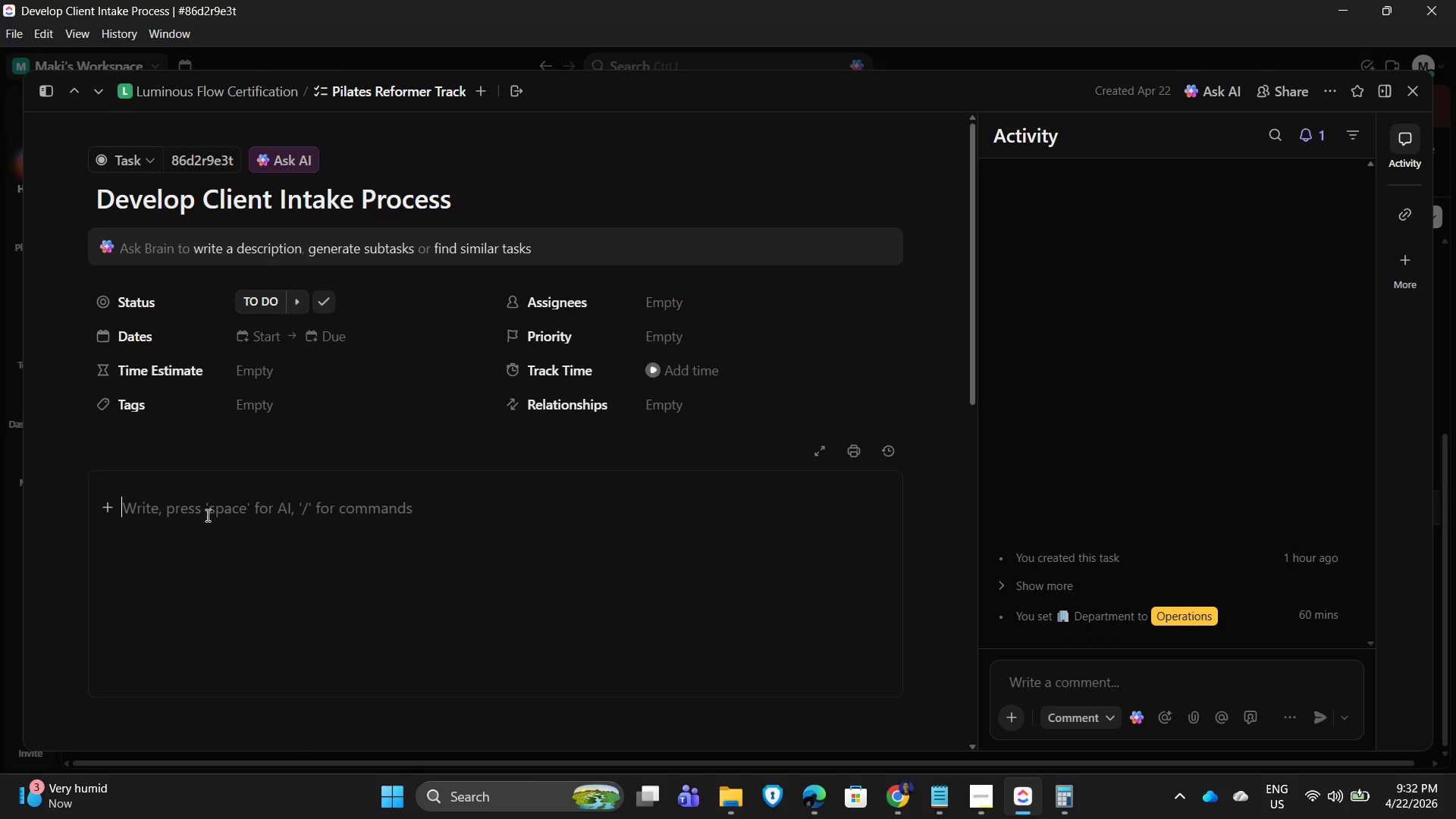 
type(Create standardi)
 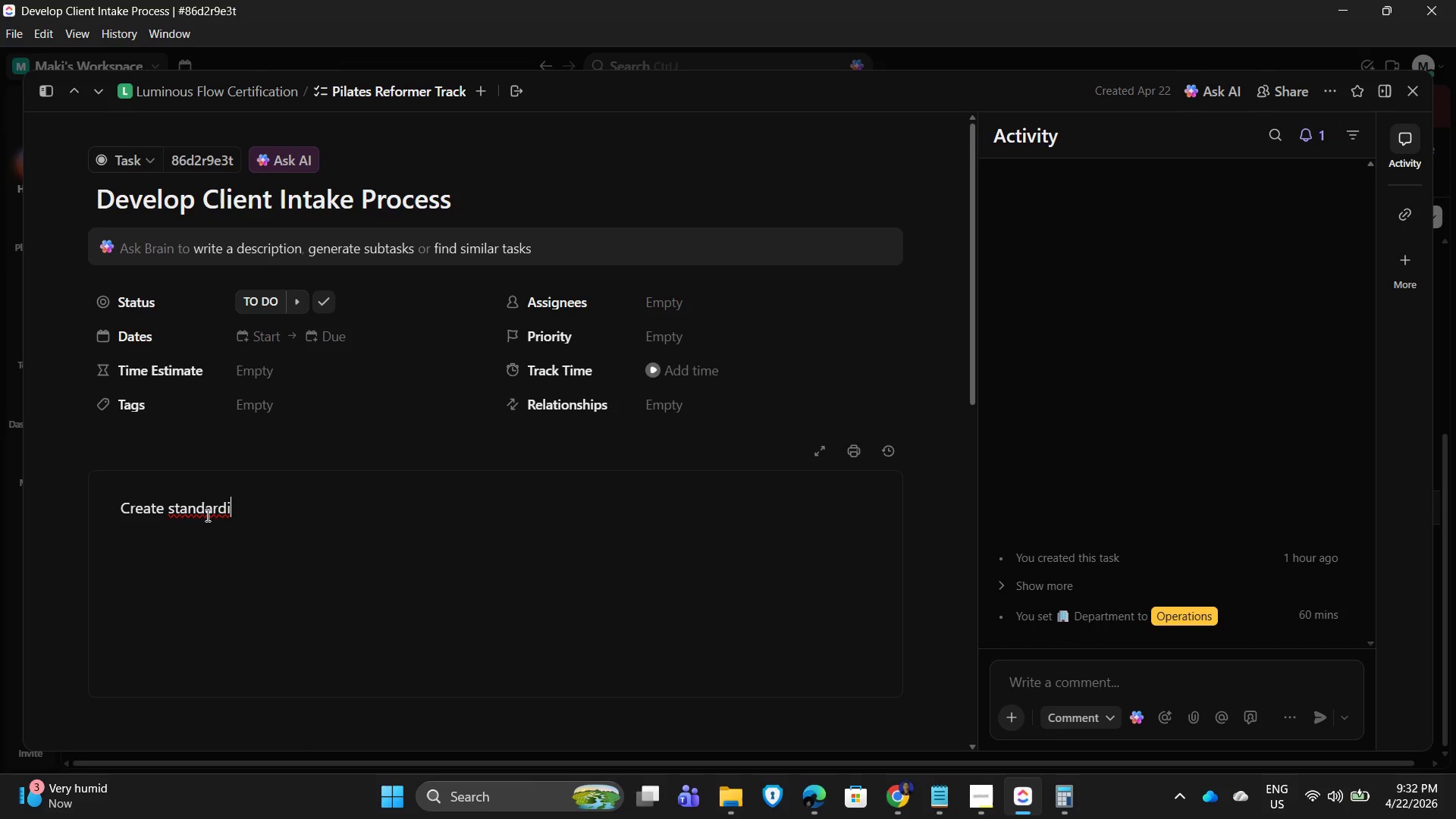 
type(zed onboarding process fp)
key(Backspace)
type(or new participan)
 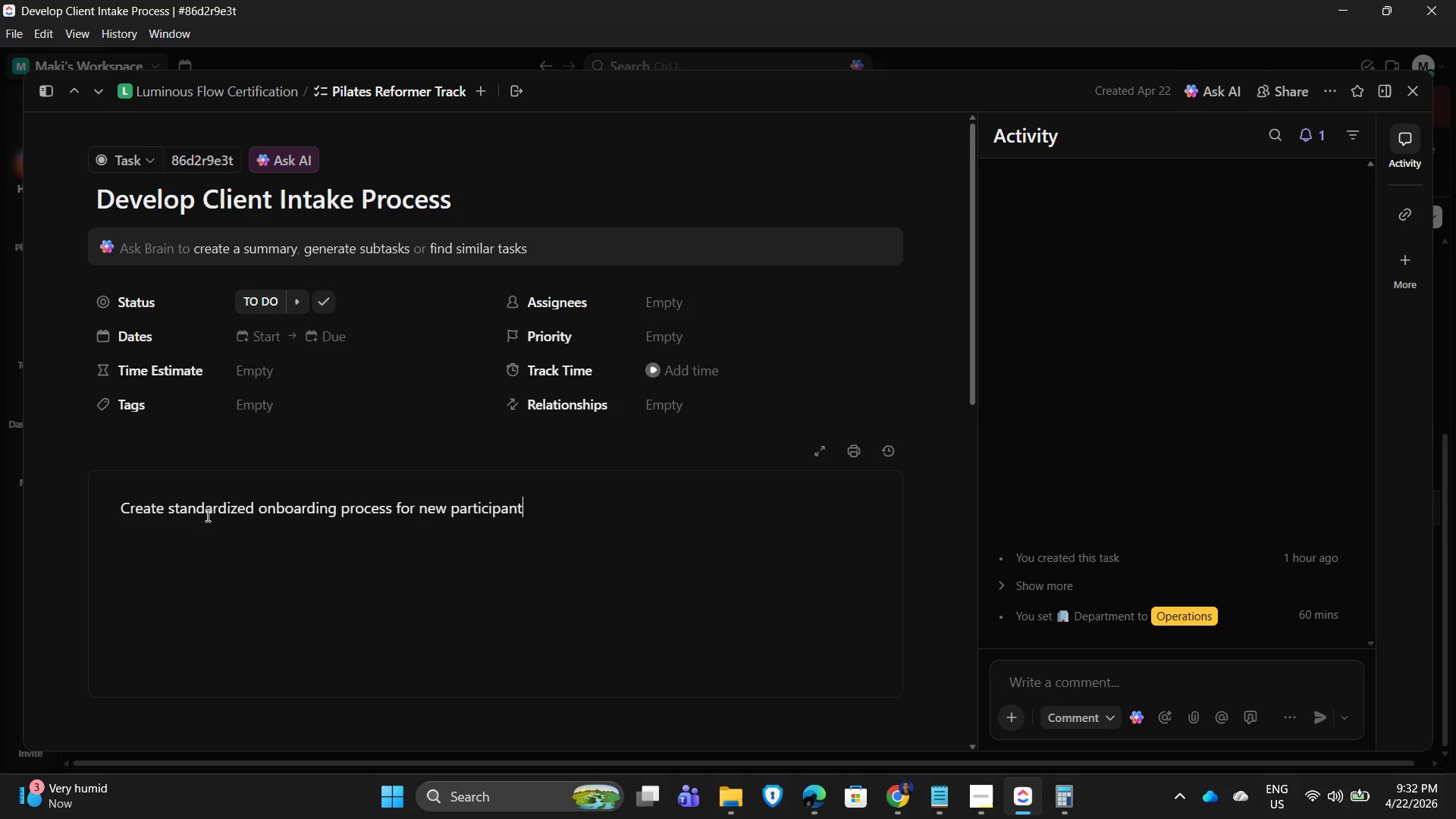 
type(ts)
 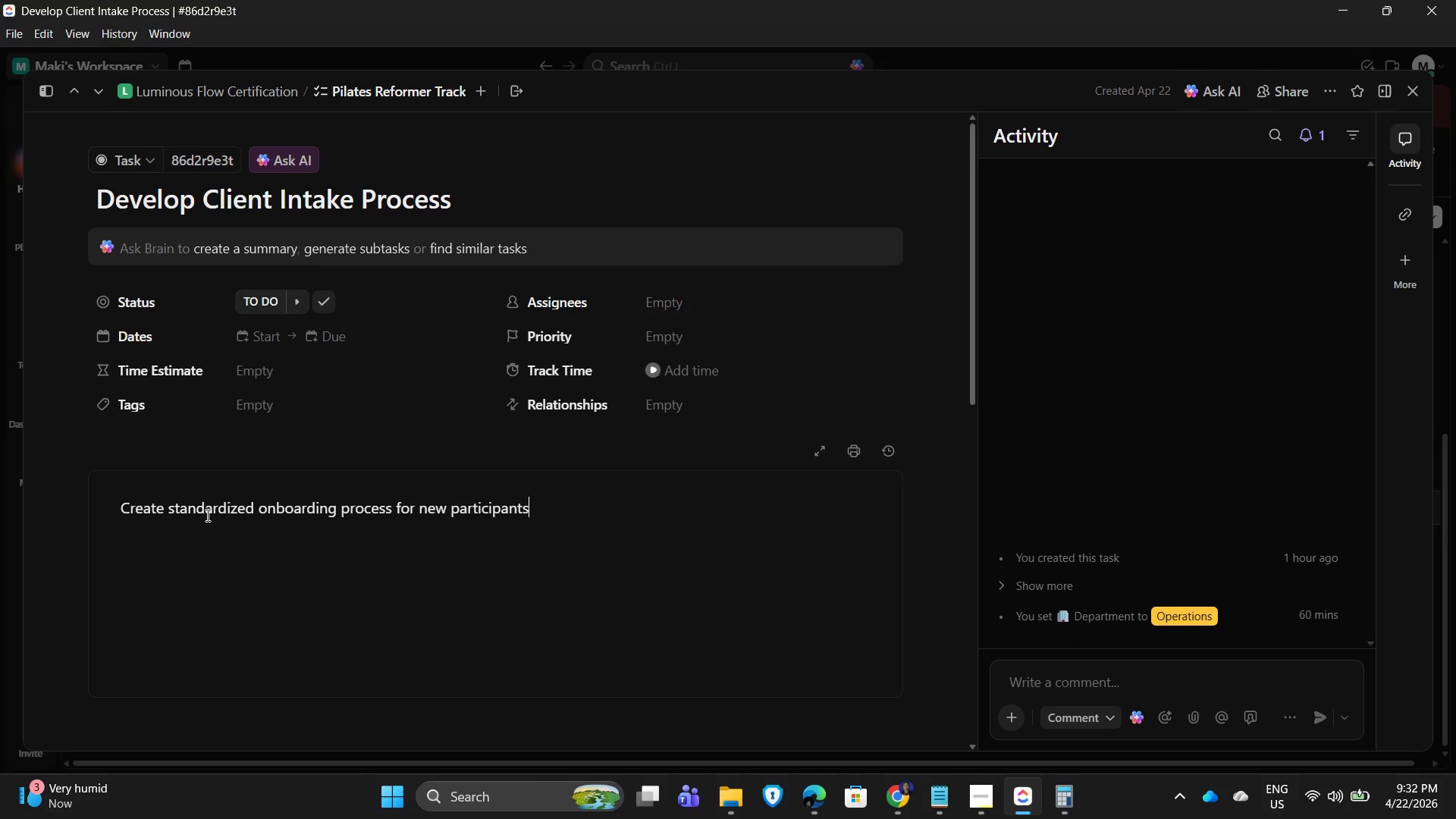 
scroll: coordinate [216, 544], scroll_direction: down, amount: 3.0
 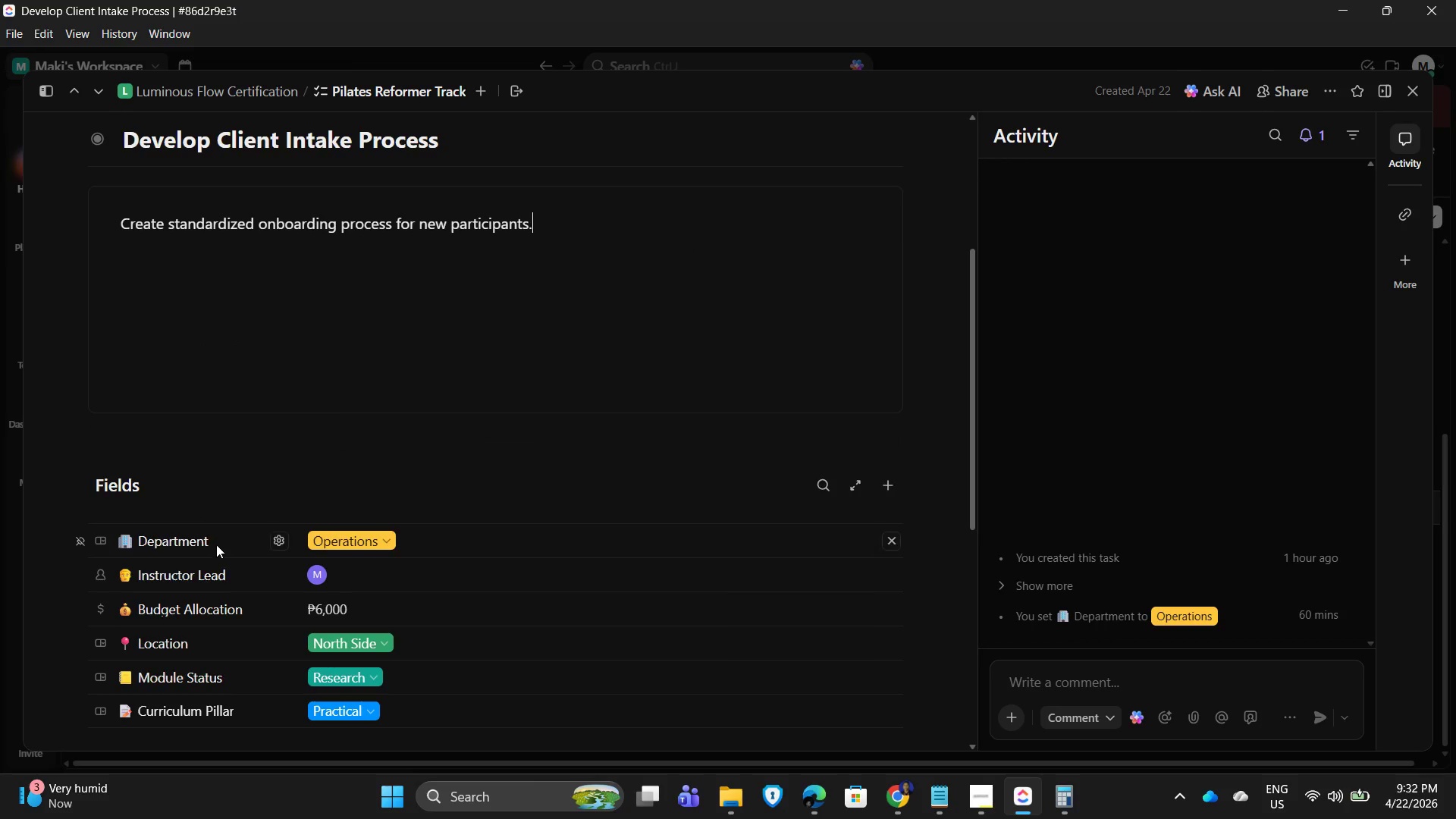 
key(Period)
 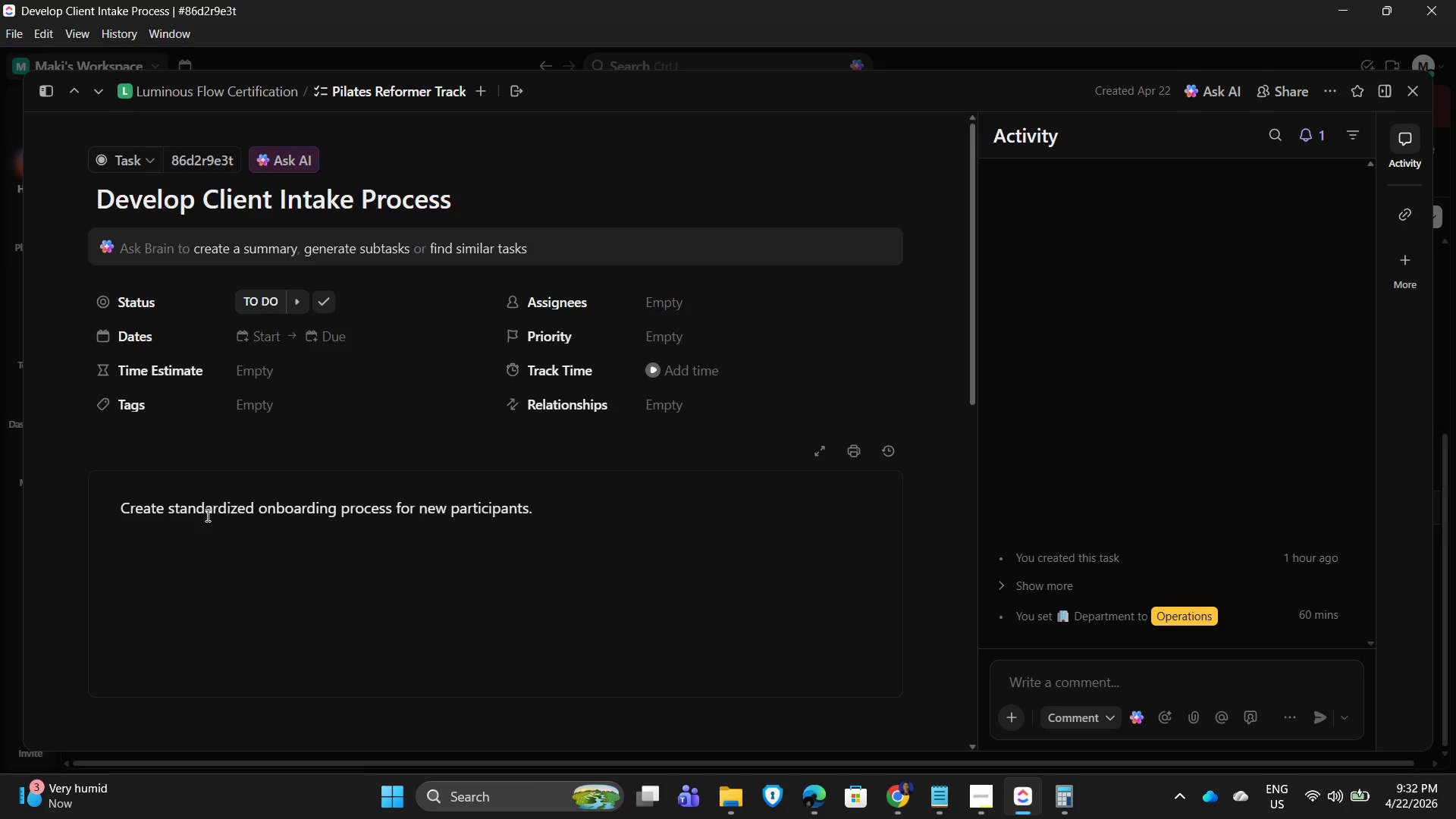 
scroll: coordinate [218, 571], scroll_direction: down, amount: 4.0
 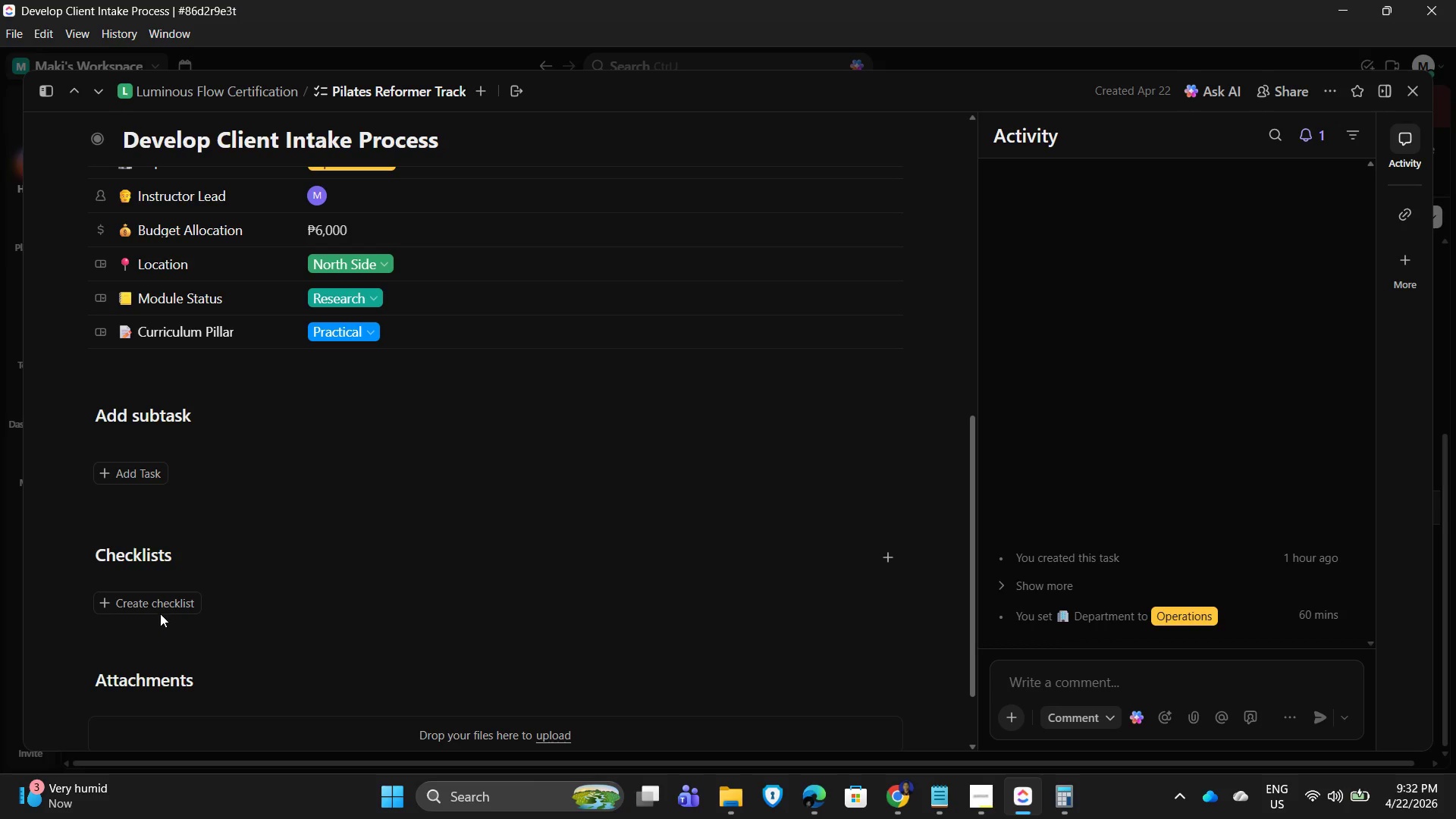 
double_click([162, 607])
 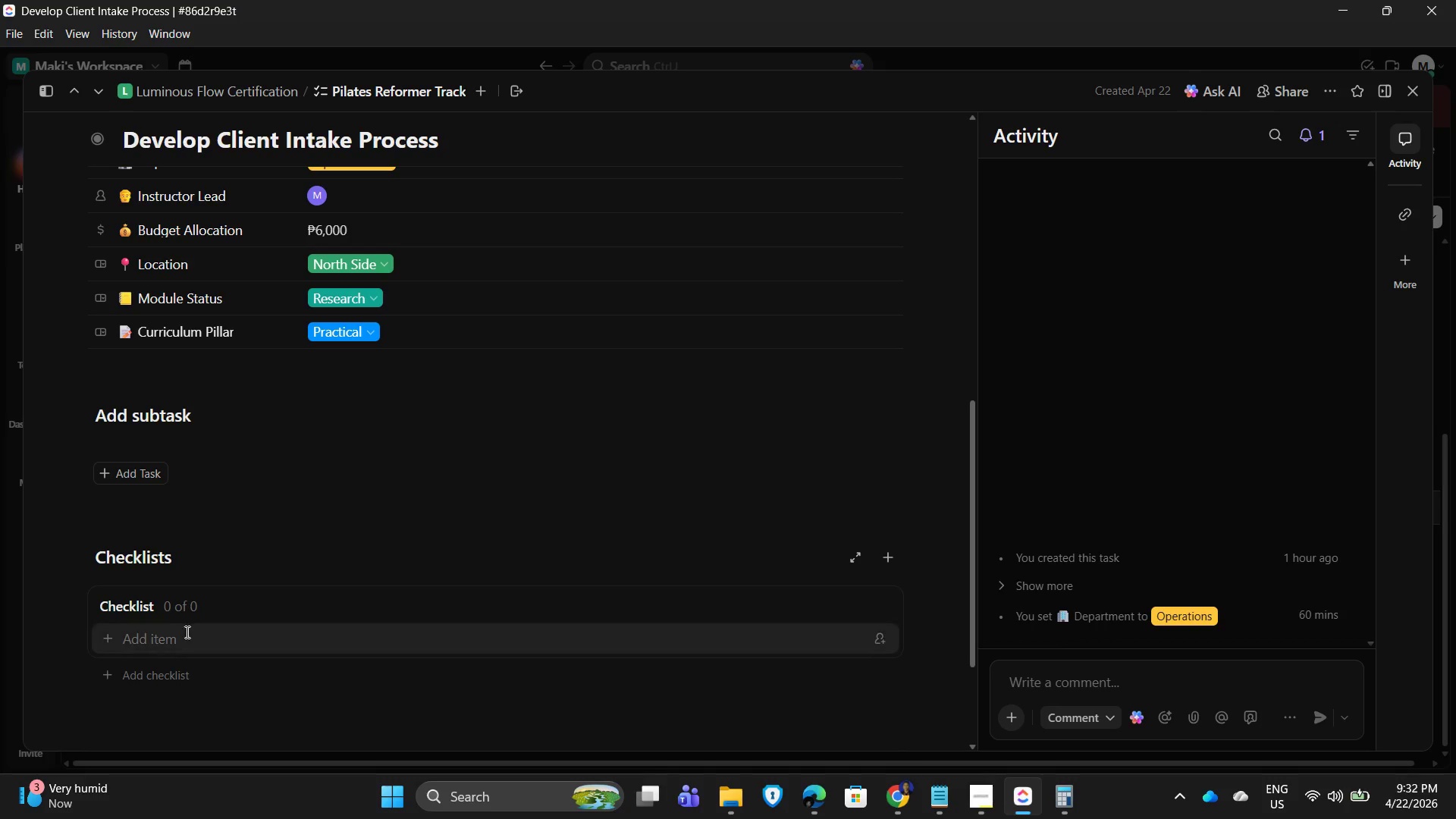 
left_click([187, 637])
 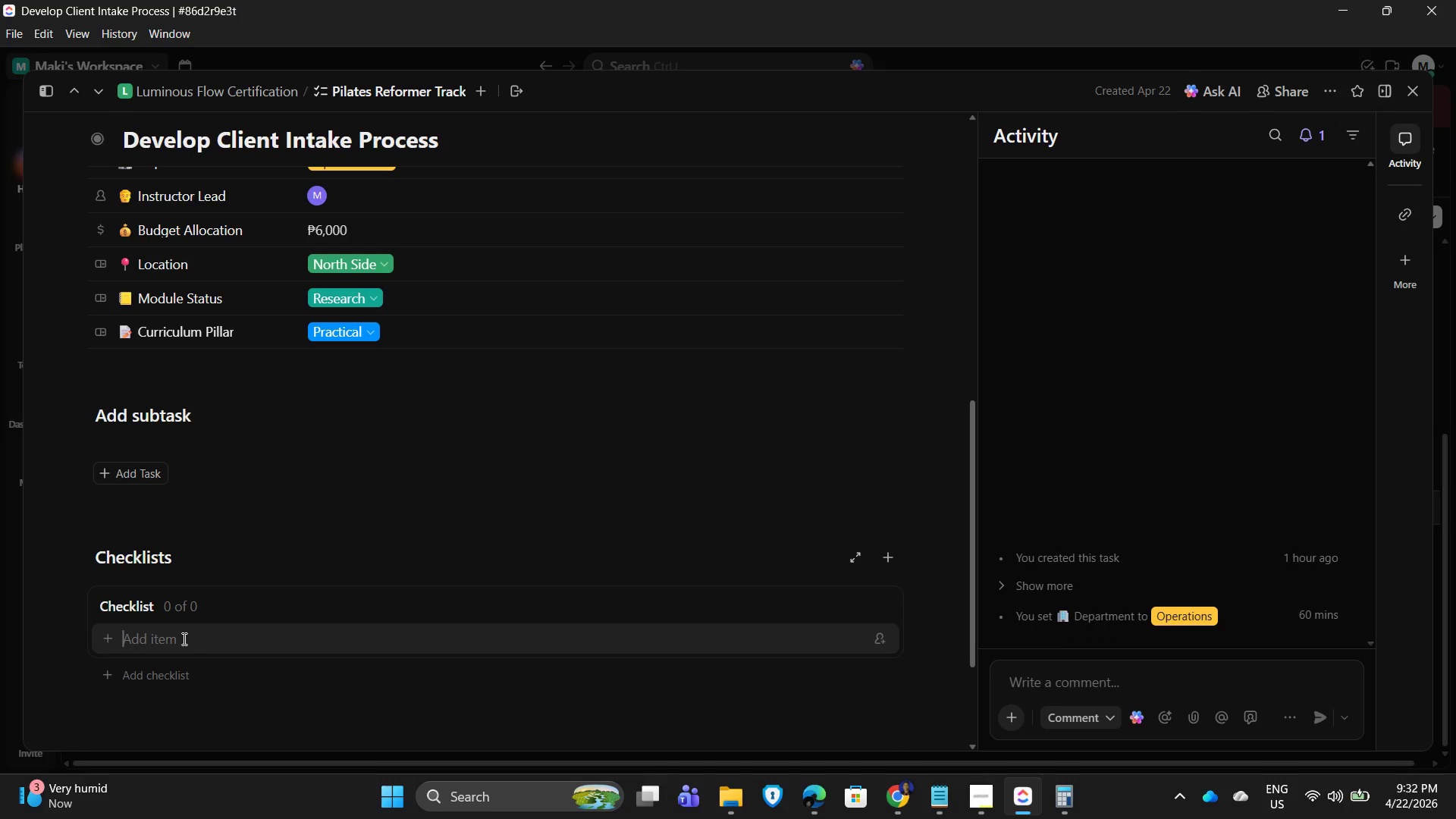 
type(Mpa )
key(Backspace)
key(Backspace)
key(Backspace)
type(ap process)
 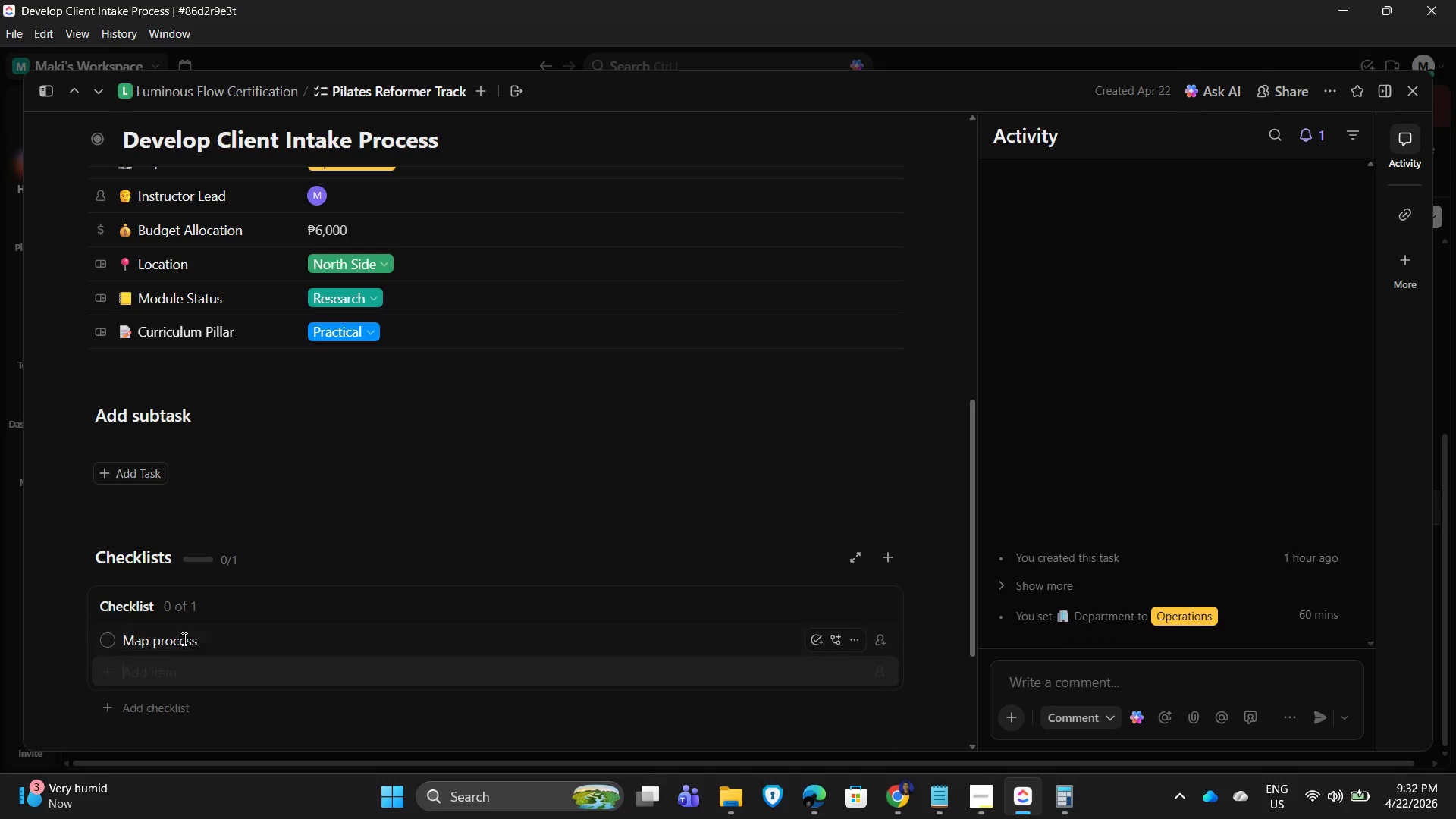 
key(Enter)
 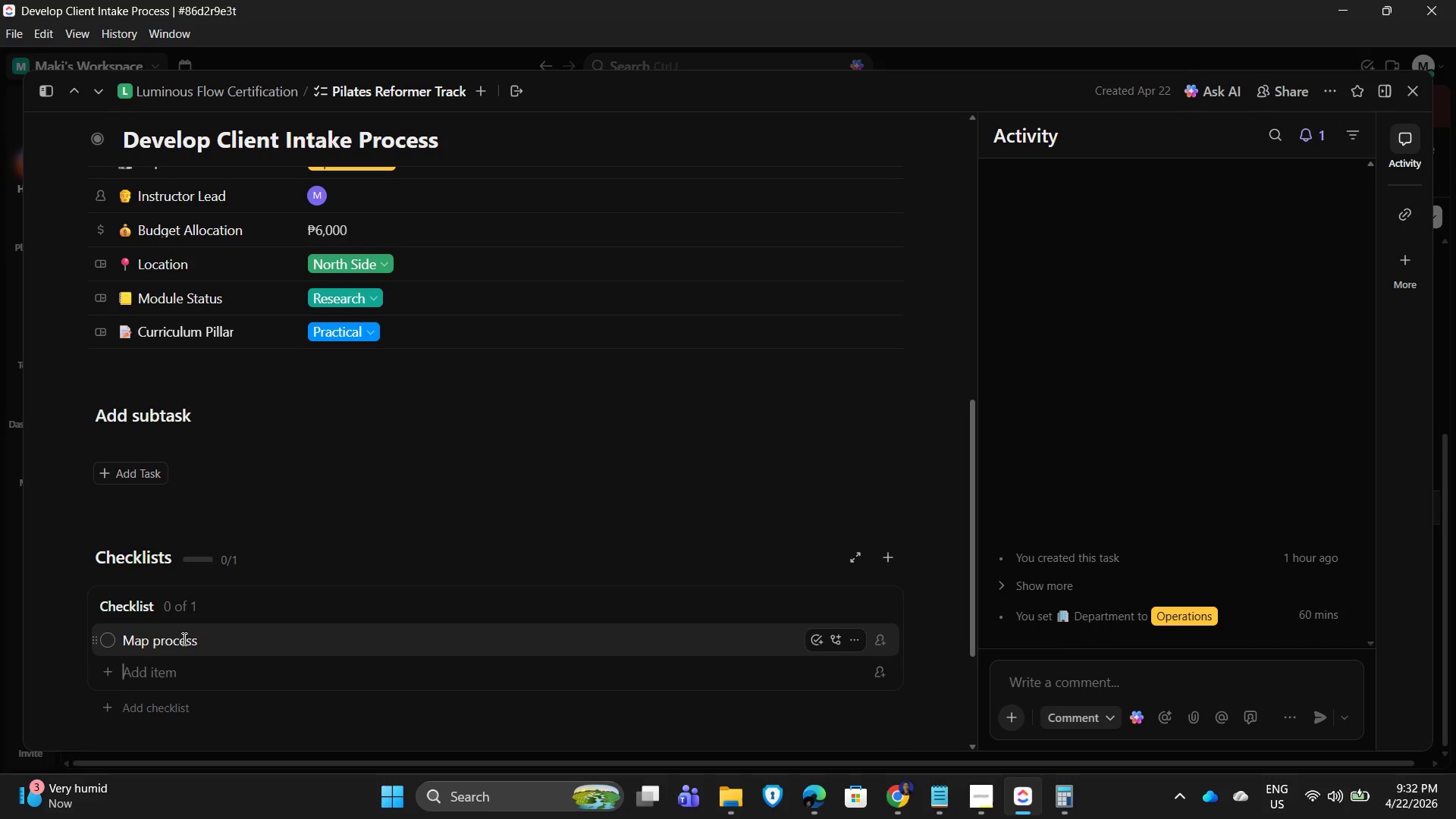 
type(Draft steps)
 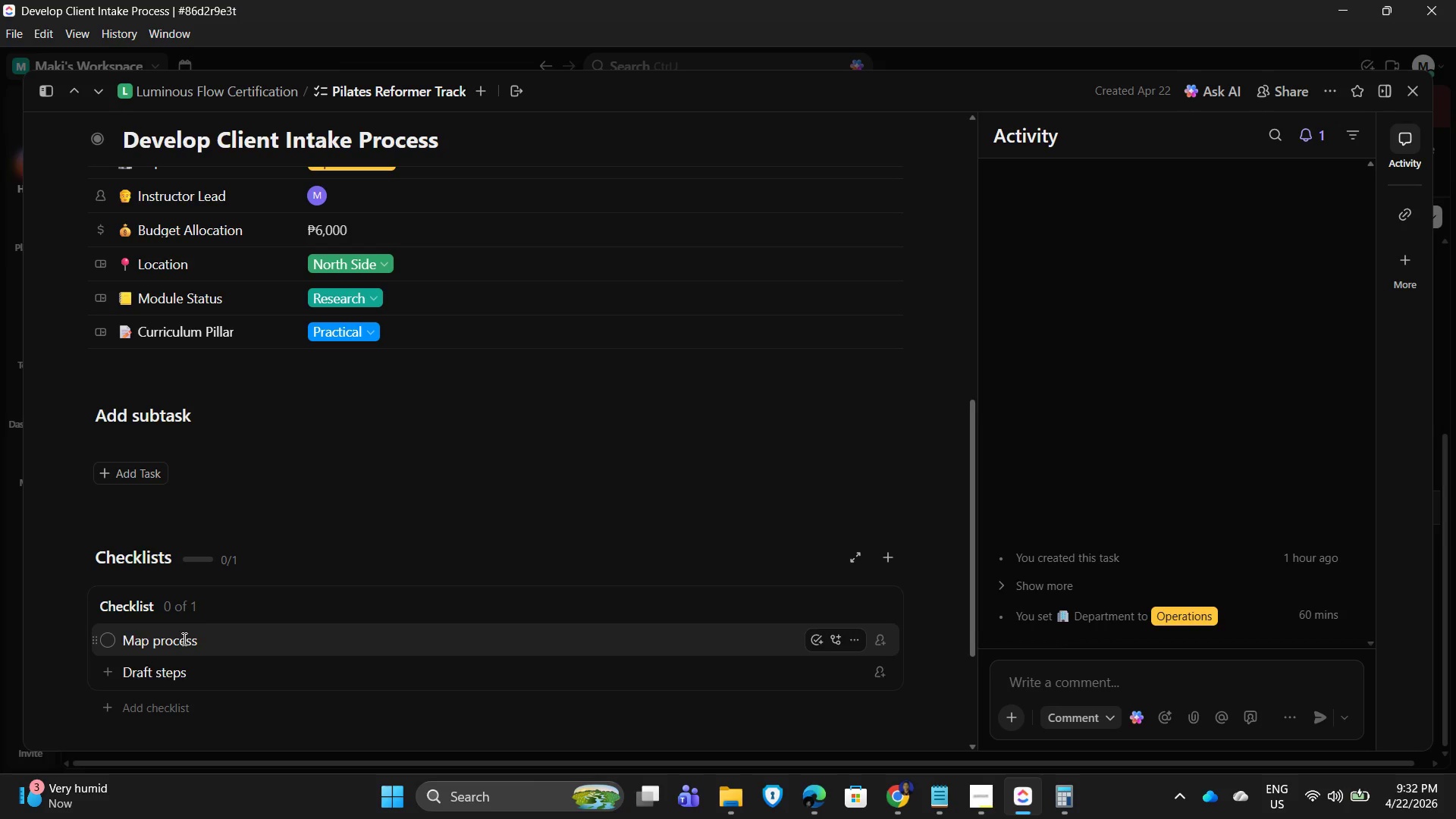 
key(Enter)
 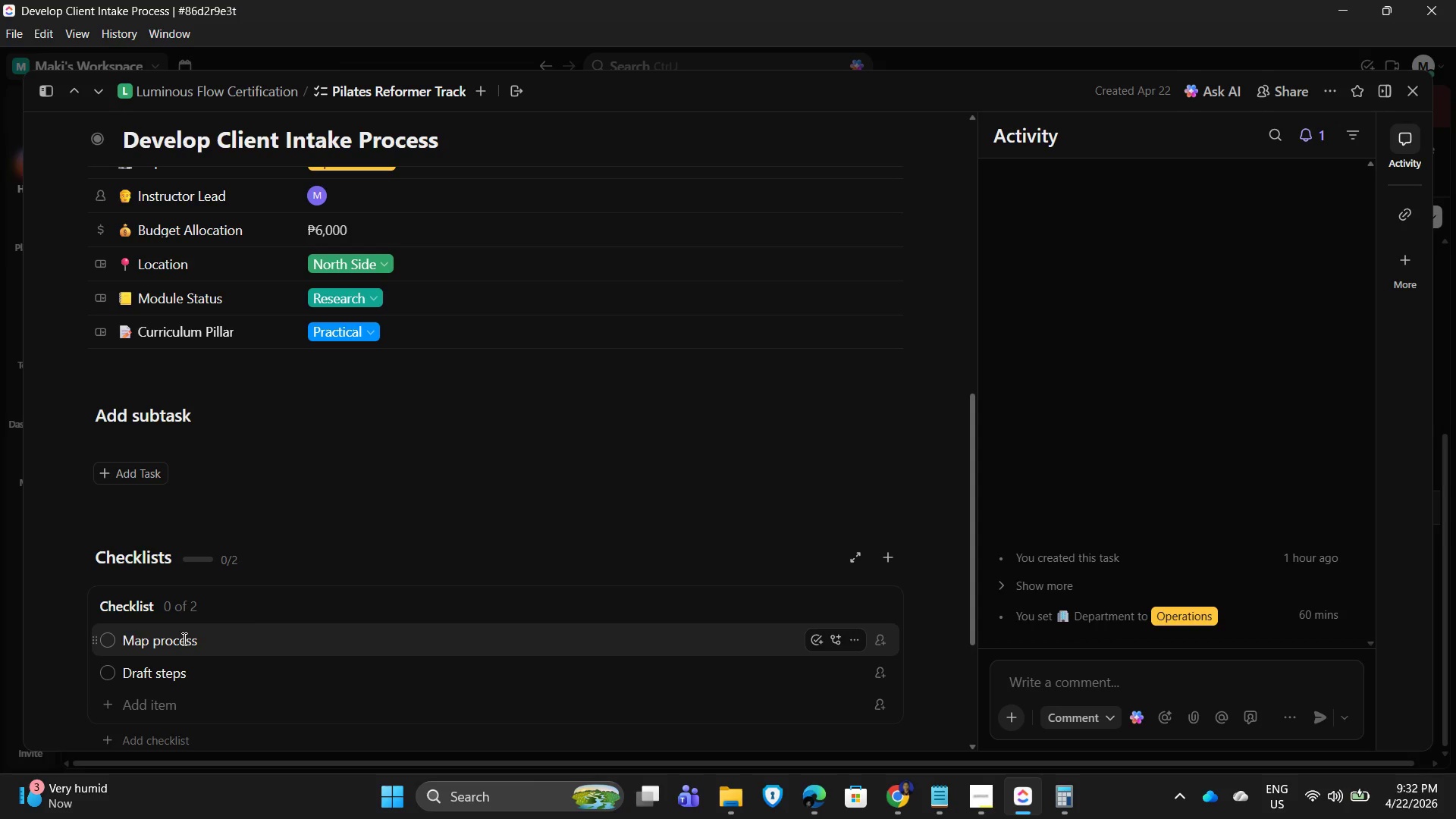 
type(Review flow)
 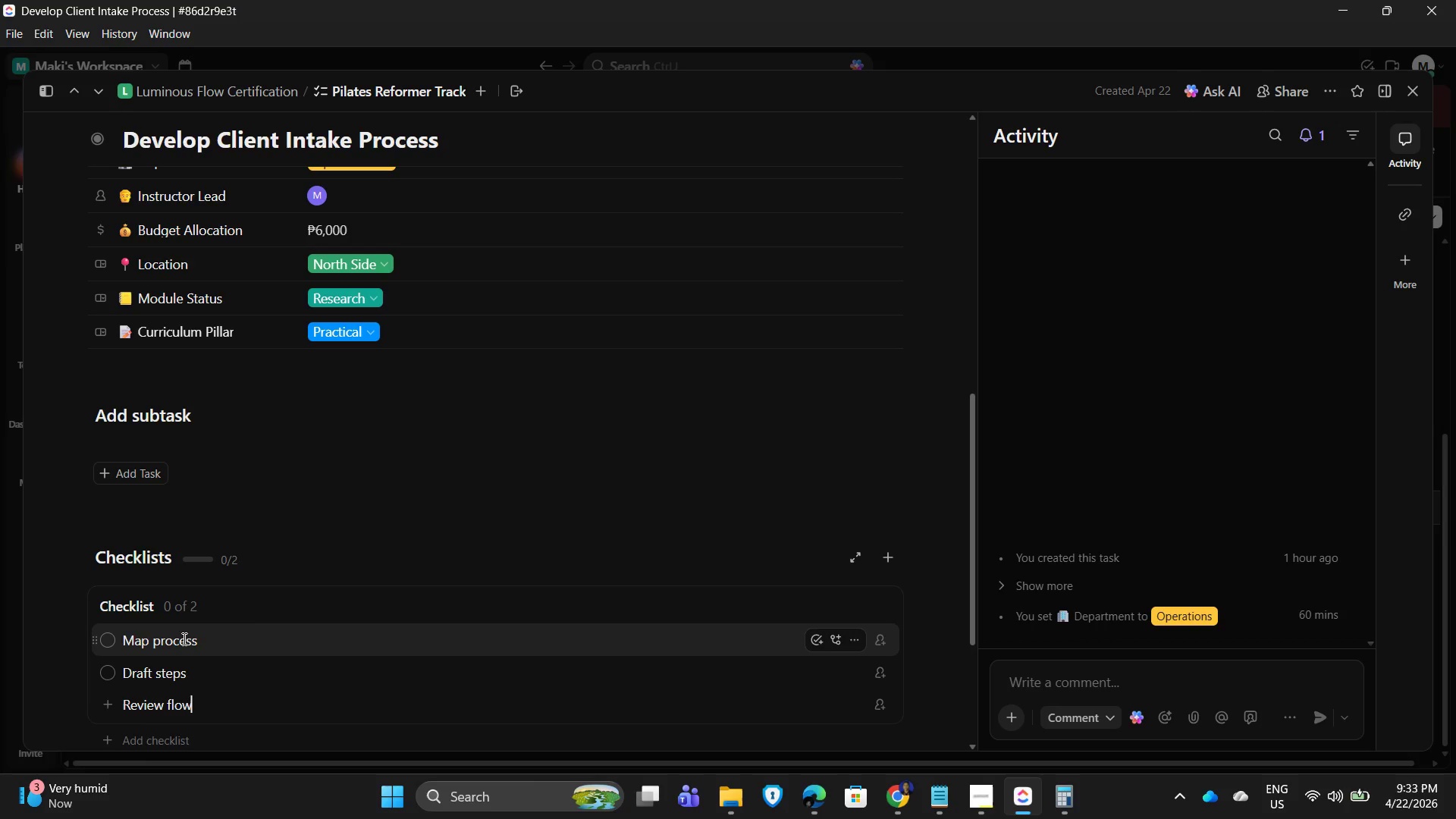 
key(Enter)
 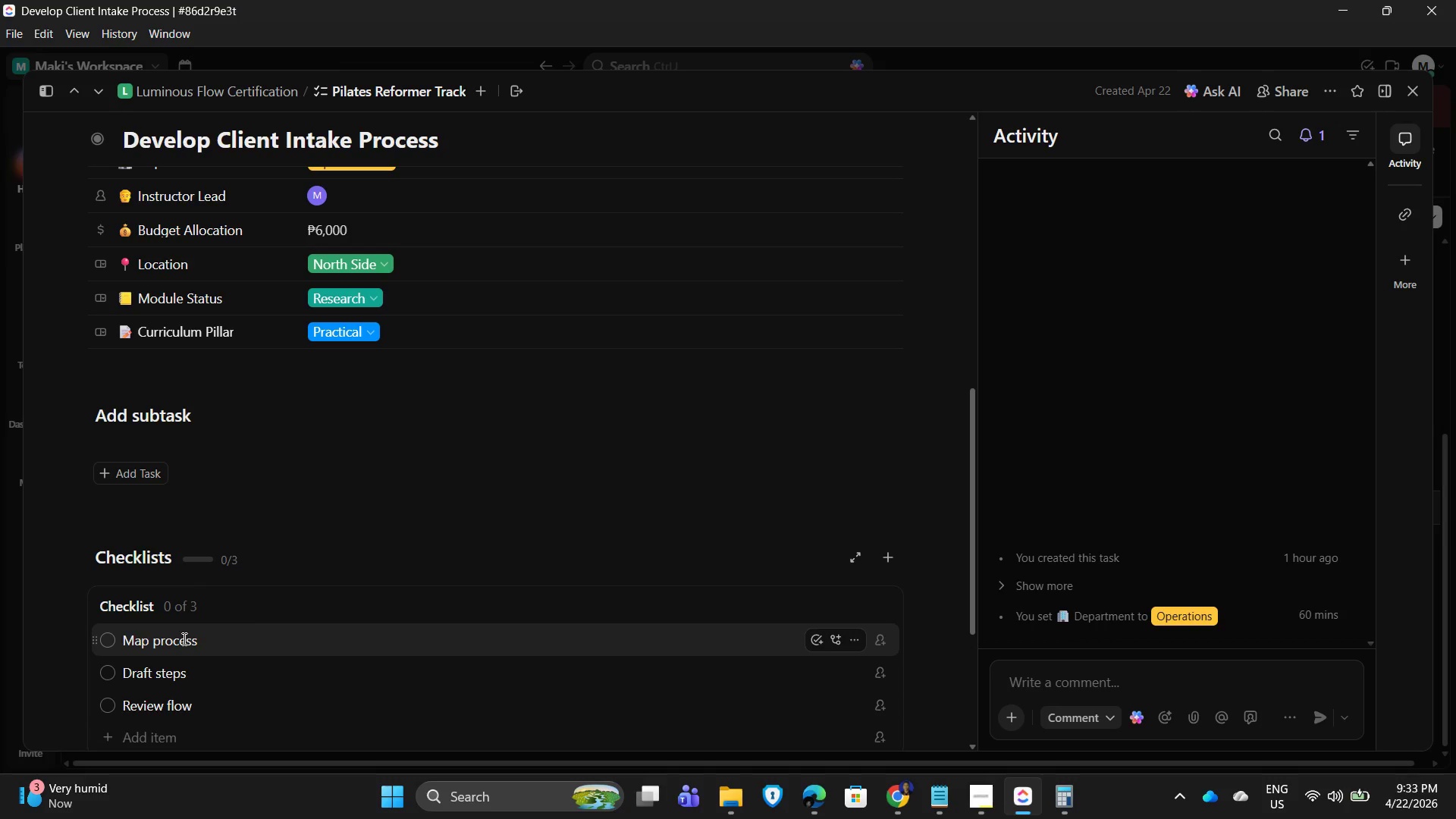 
type(Fian;ize pr)
 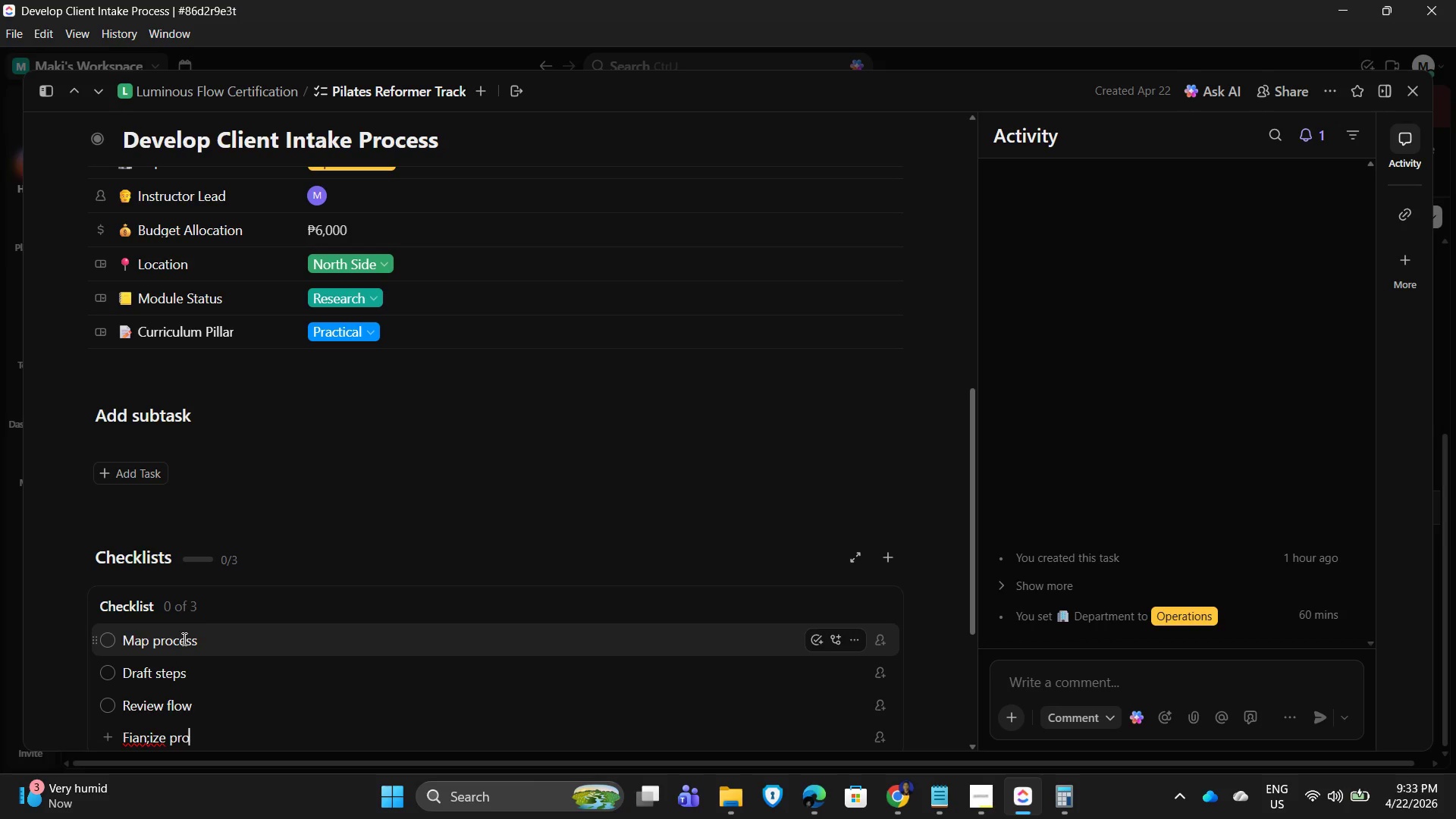 
type(ocess)
 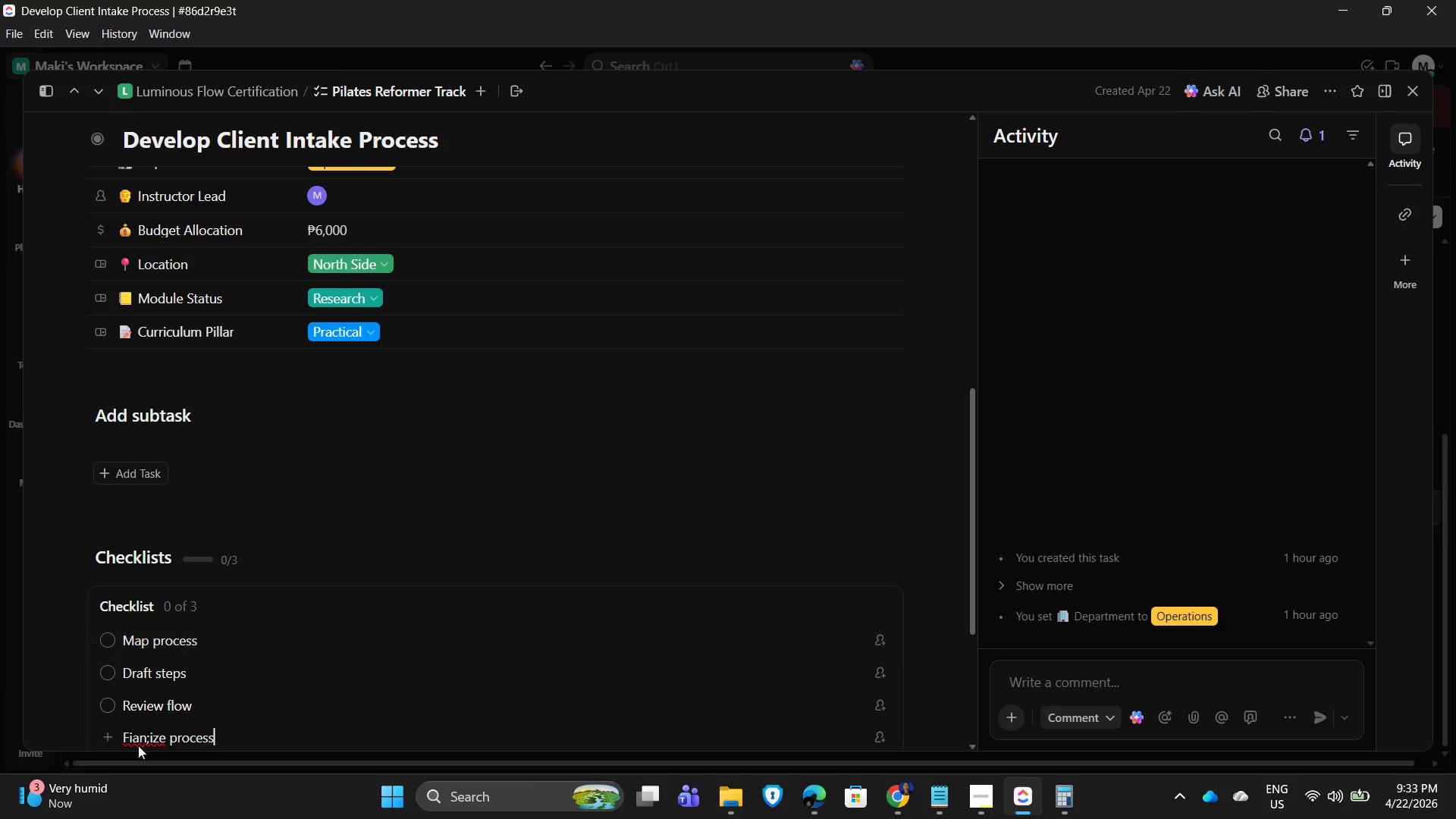 
scroll: coordinate [300, 642], scroll_direction: down, amount: 2.0
 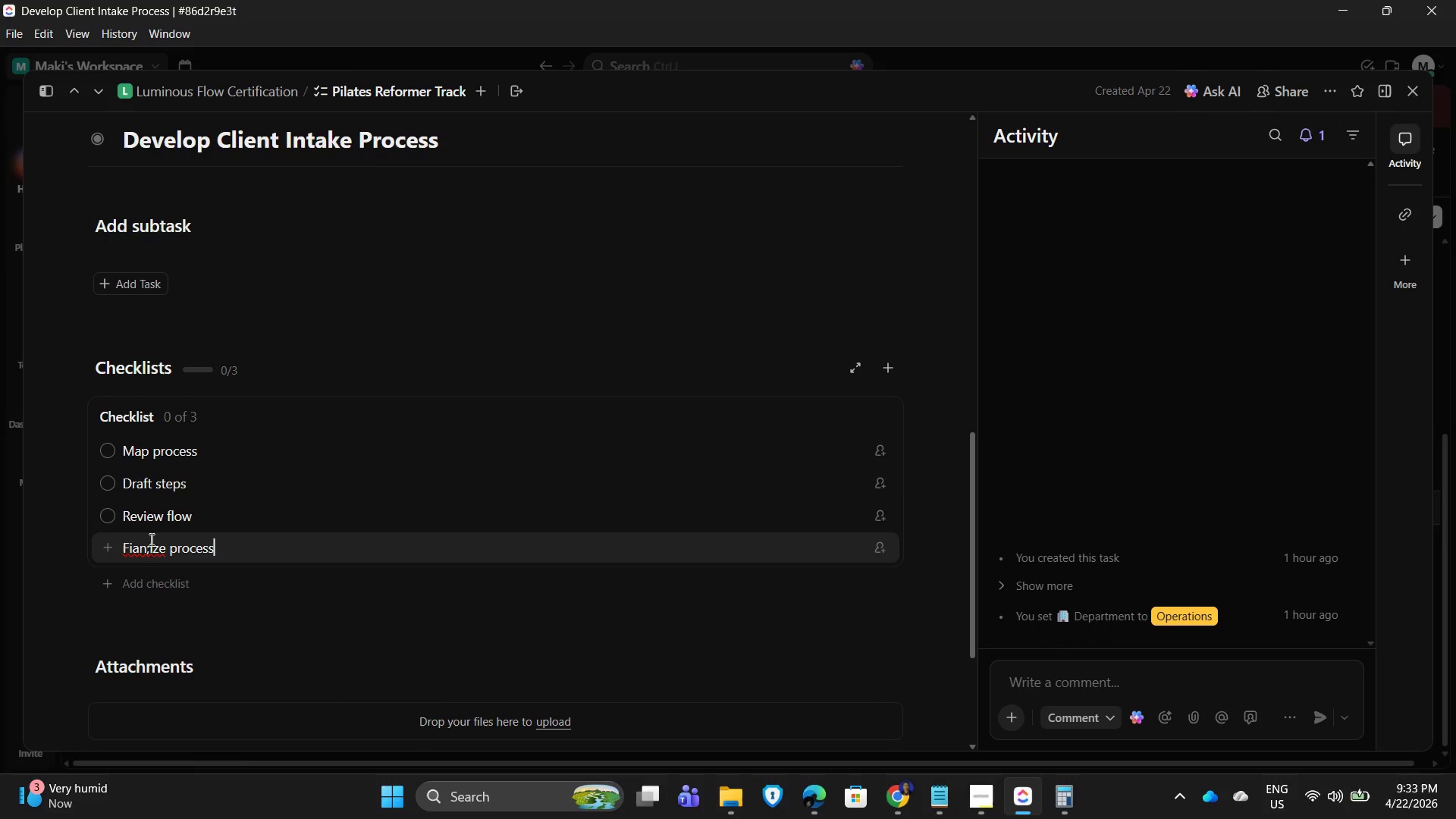 
left_click([149, 542])
 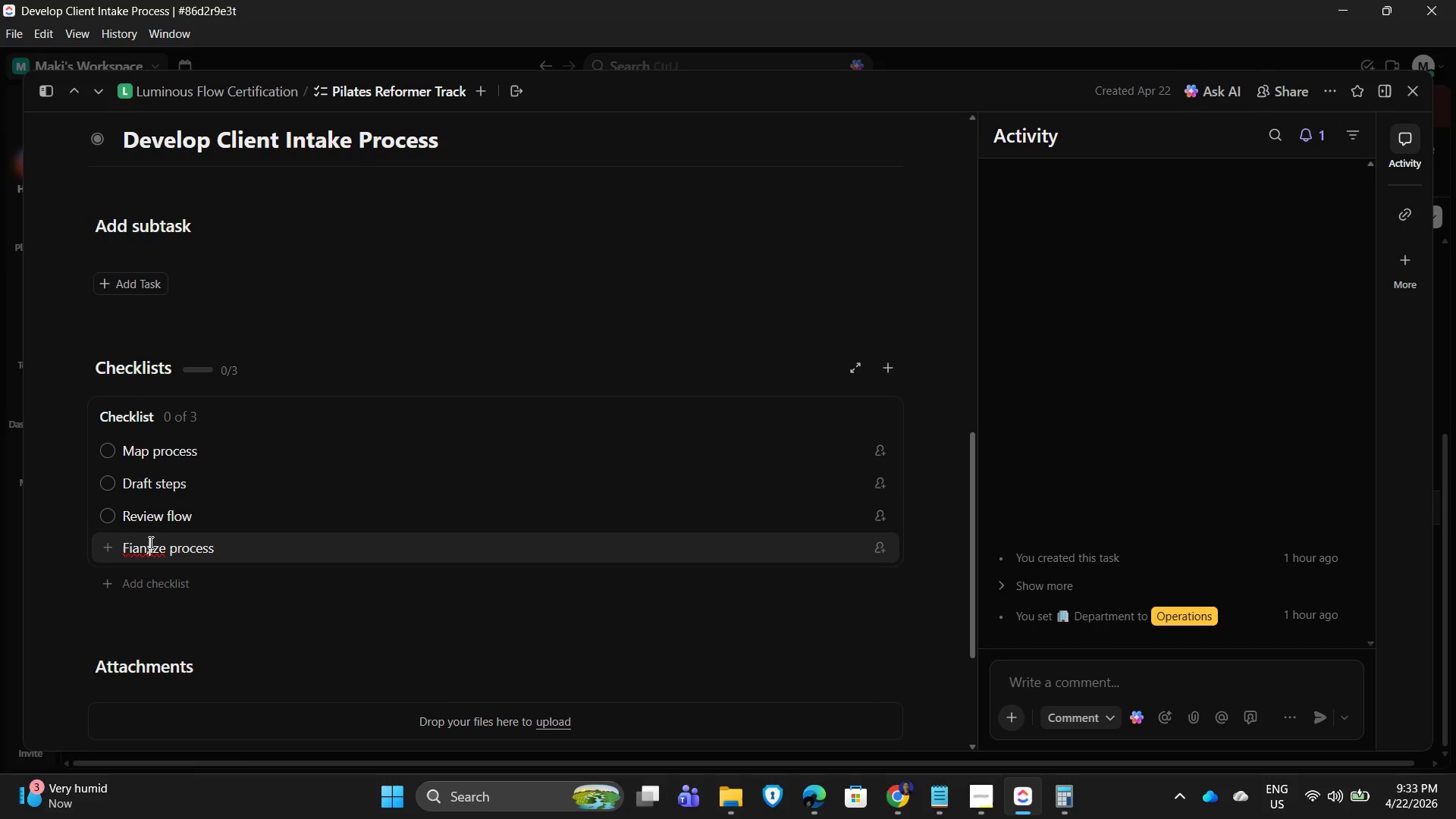 
right_click([149, 542])
 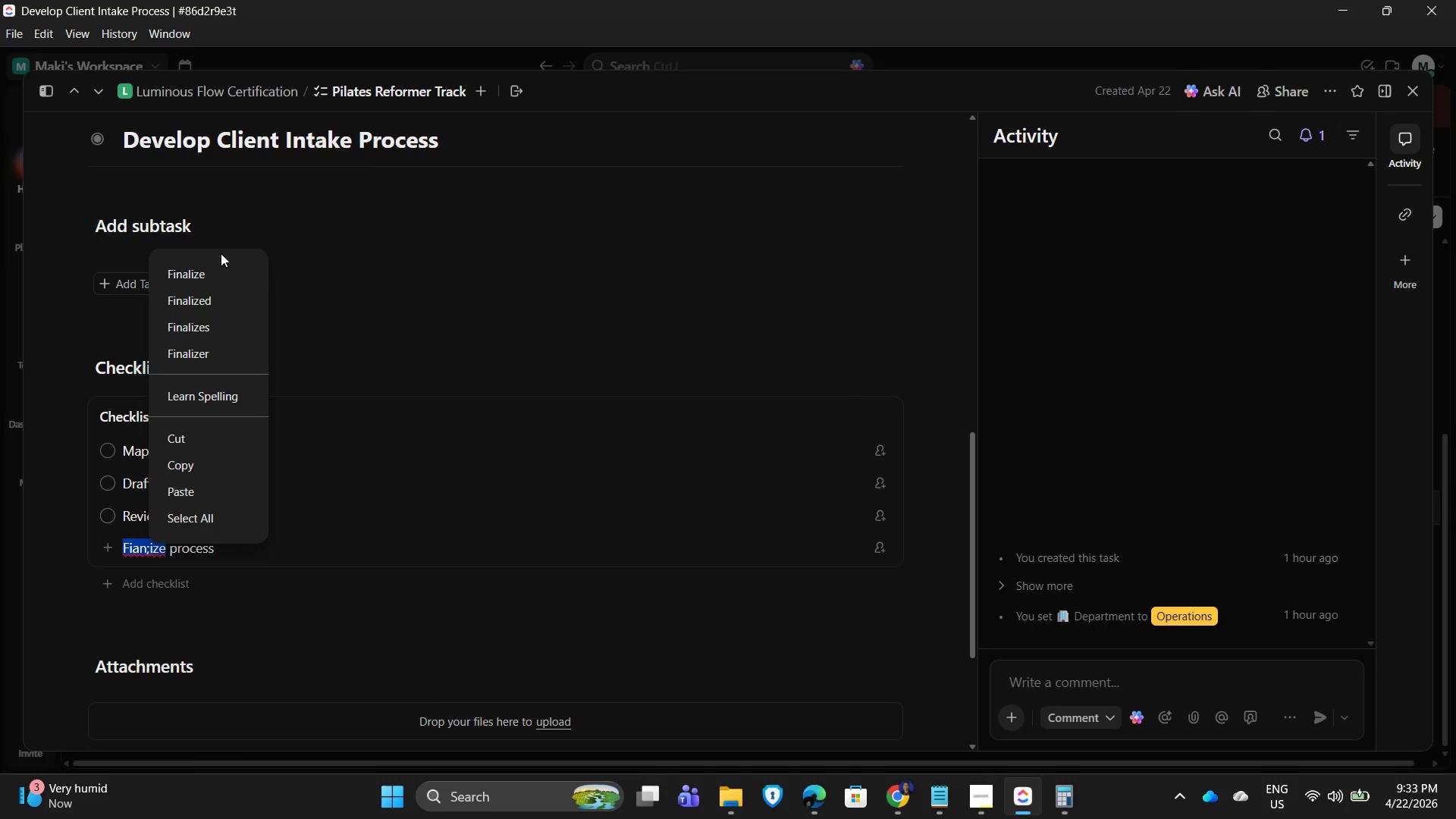 
left_click([218, 268])
 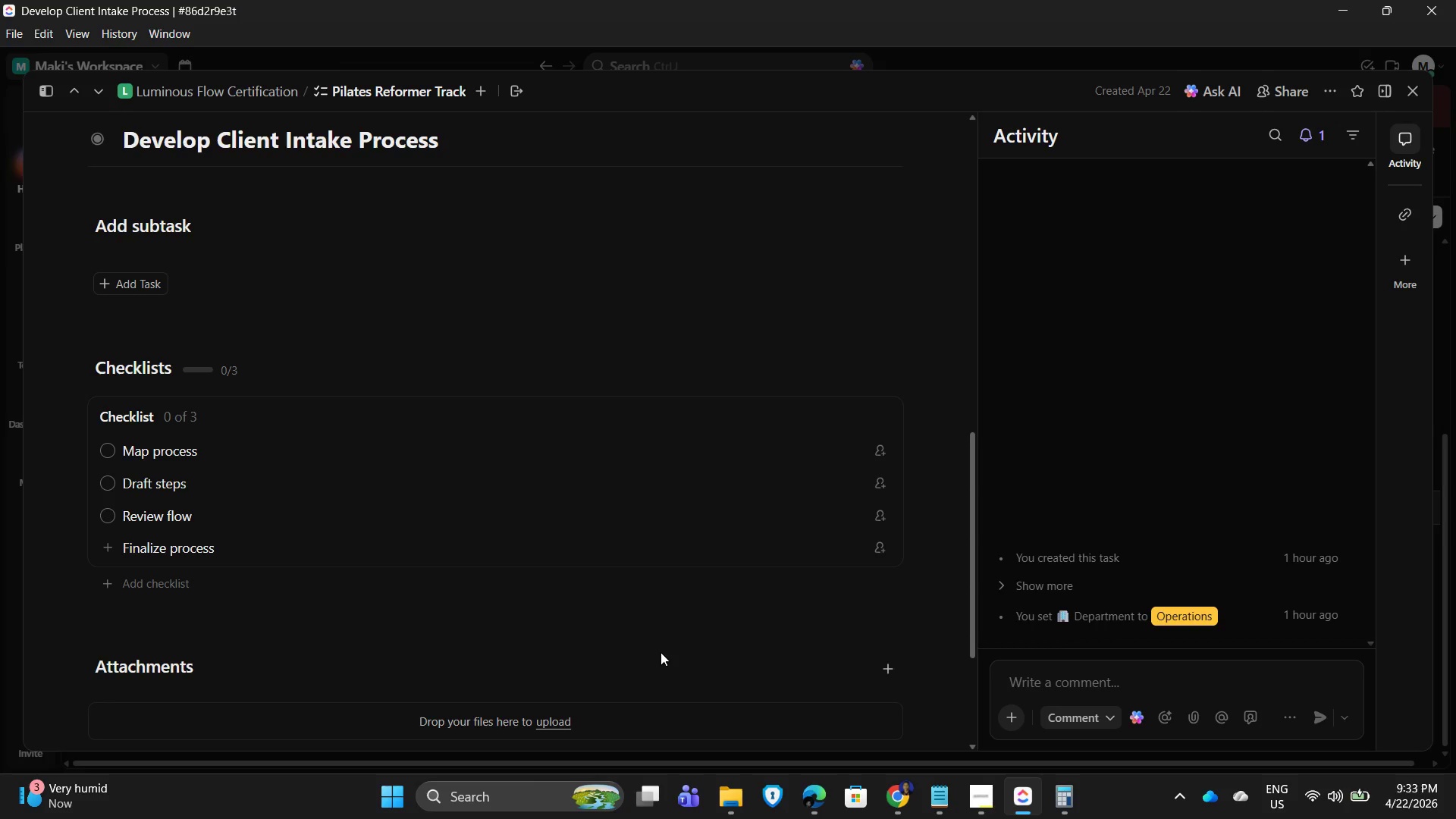 
scroll: coordinate [326, 607], scroll_direction: none, amount: 0.0
 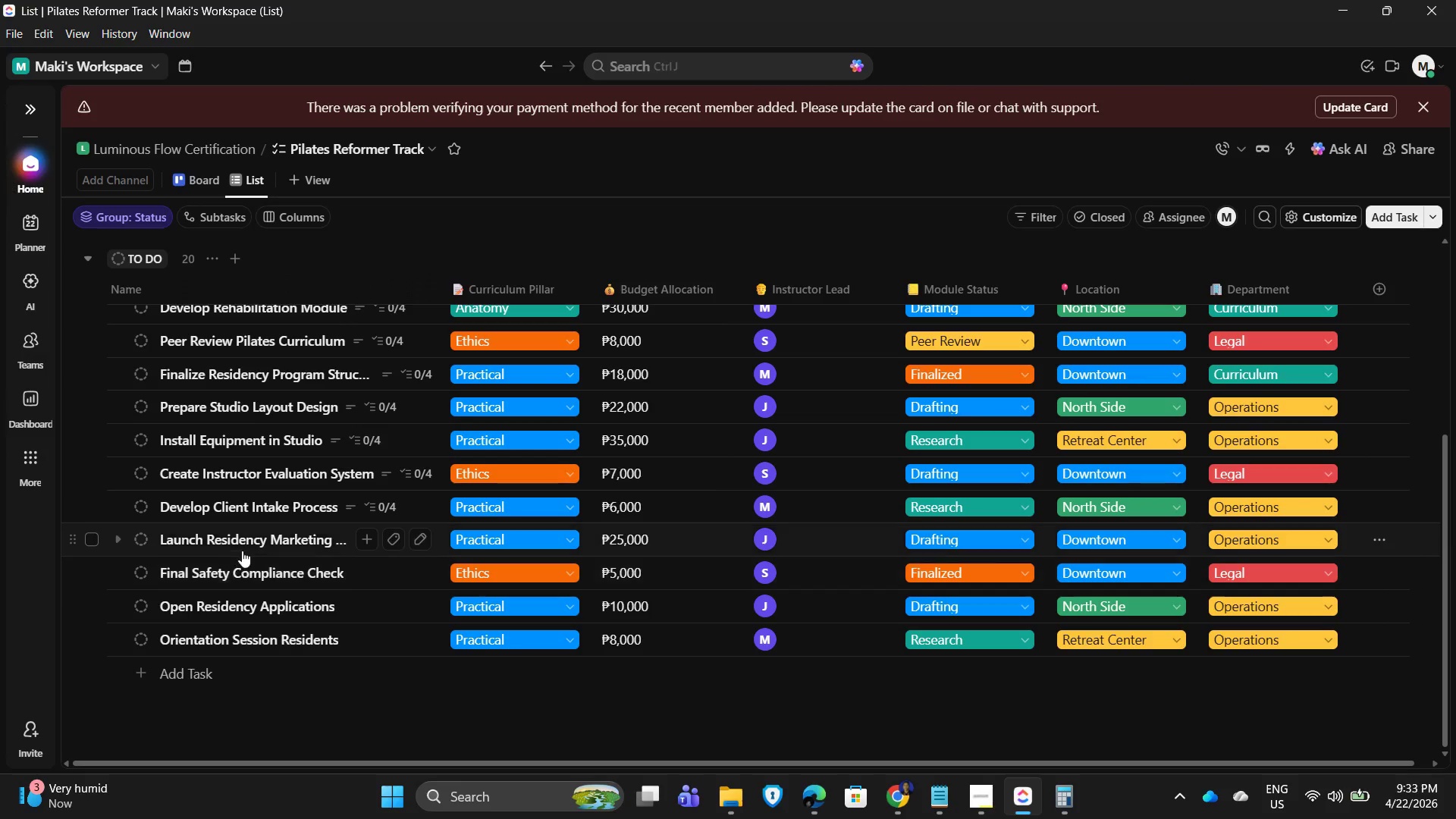 
left_click([245, 545])
 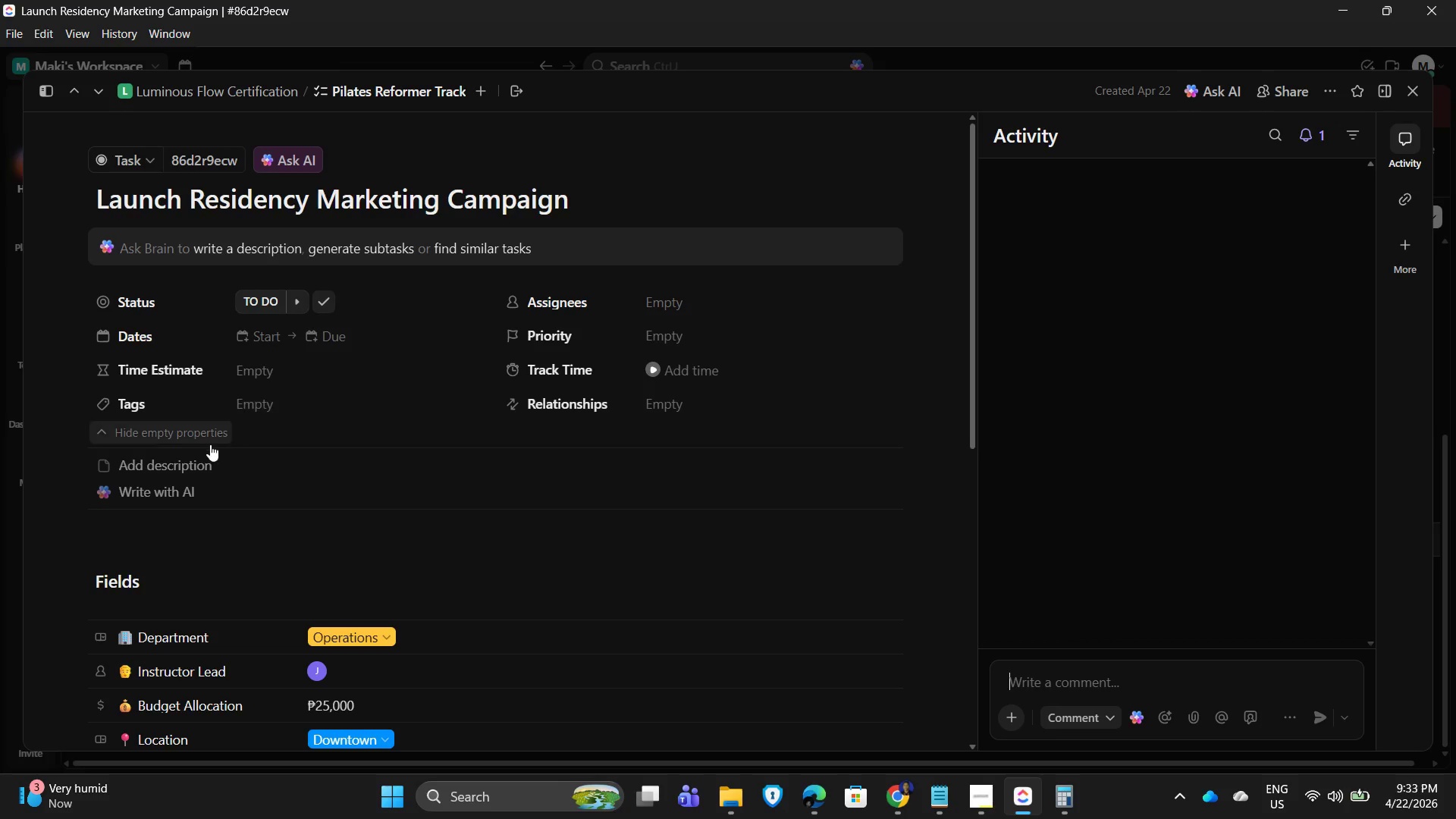 
left_click([192, 506])
 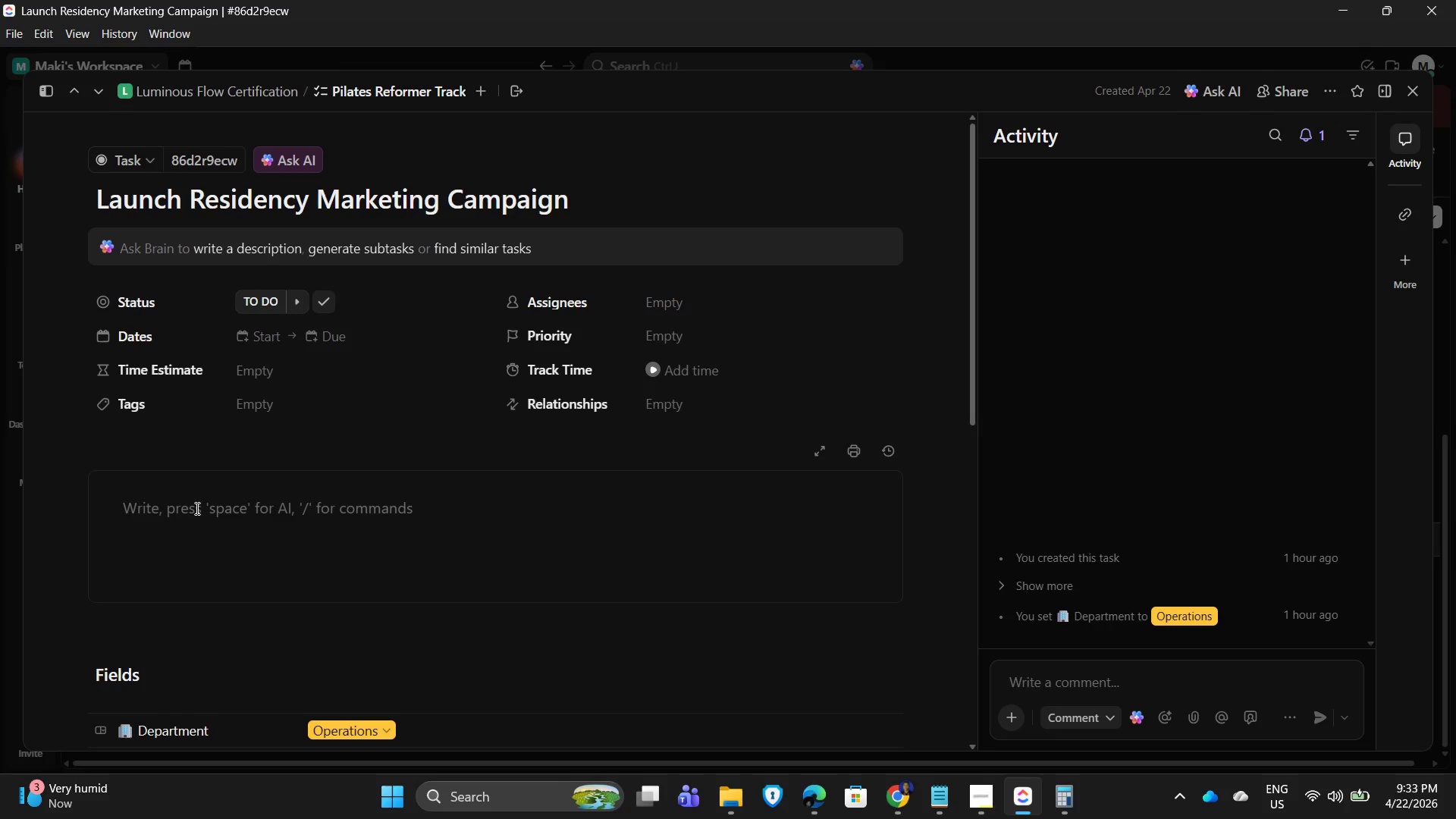 
left_click([196, 508])
 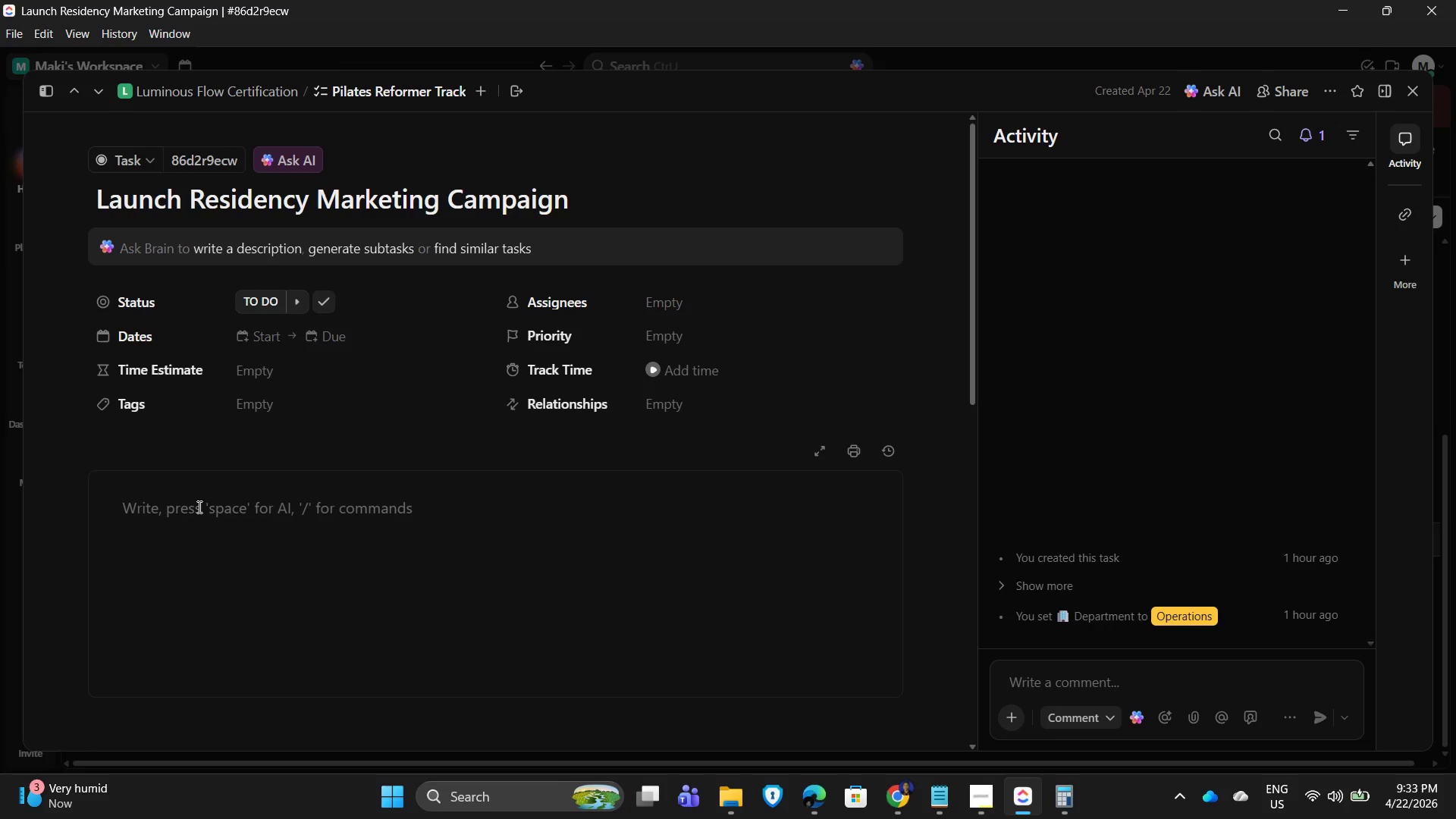 
type(Execute campaign to promote the resu)
key(Backspace)
type(idency program)
 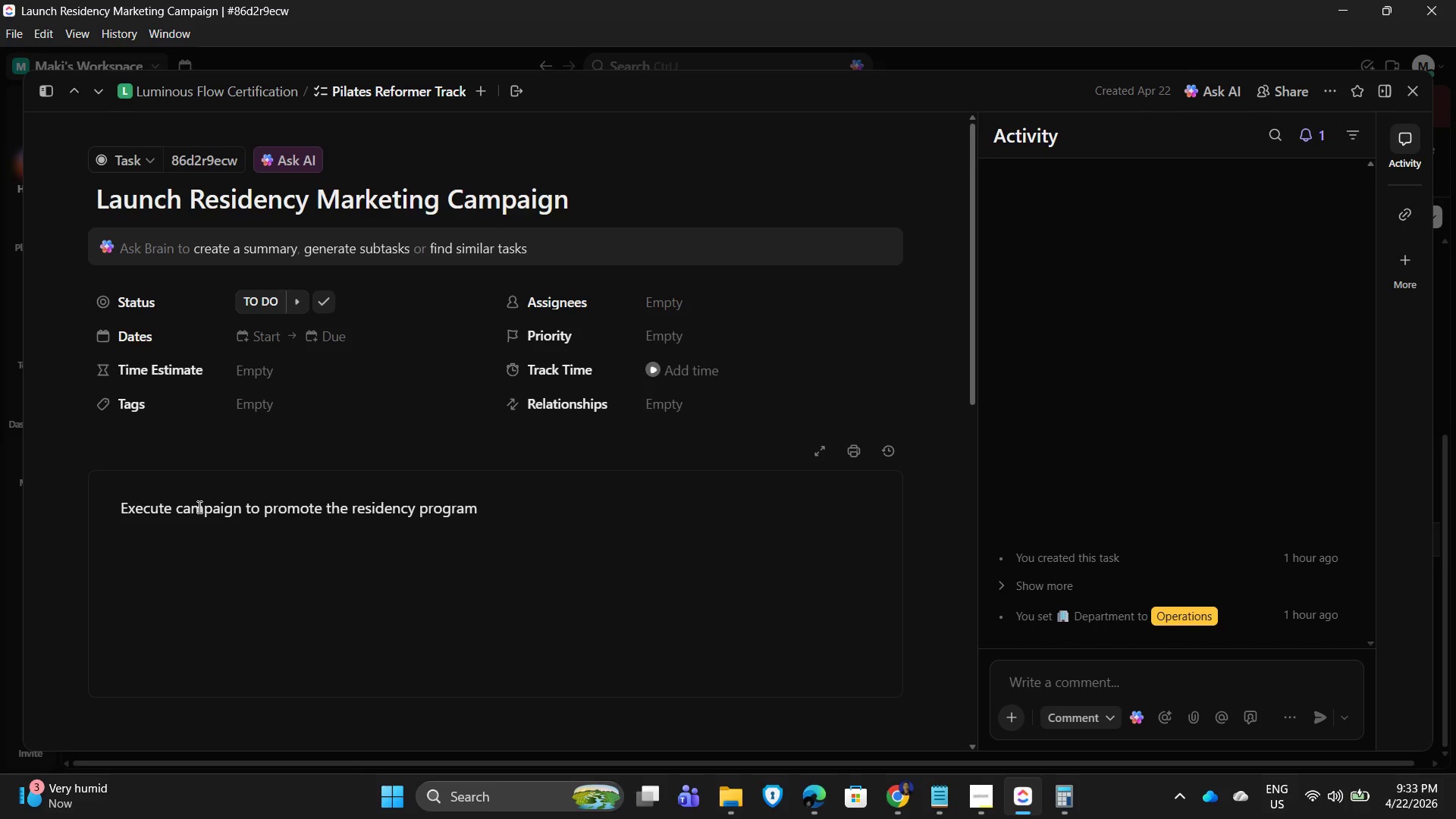 
key(Period)
 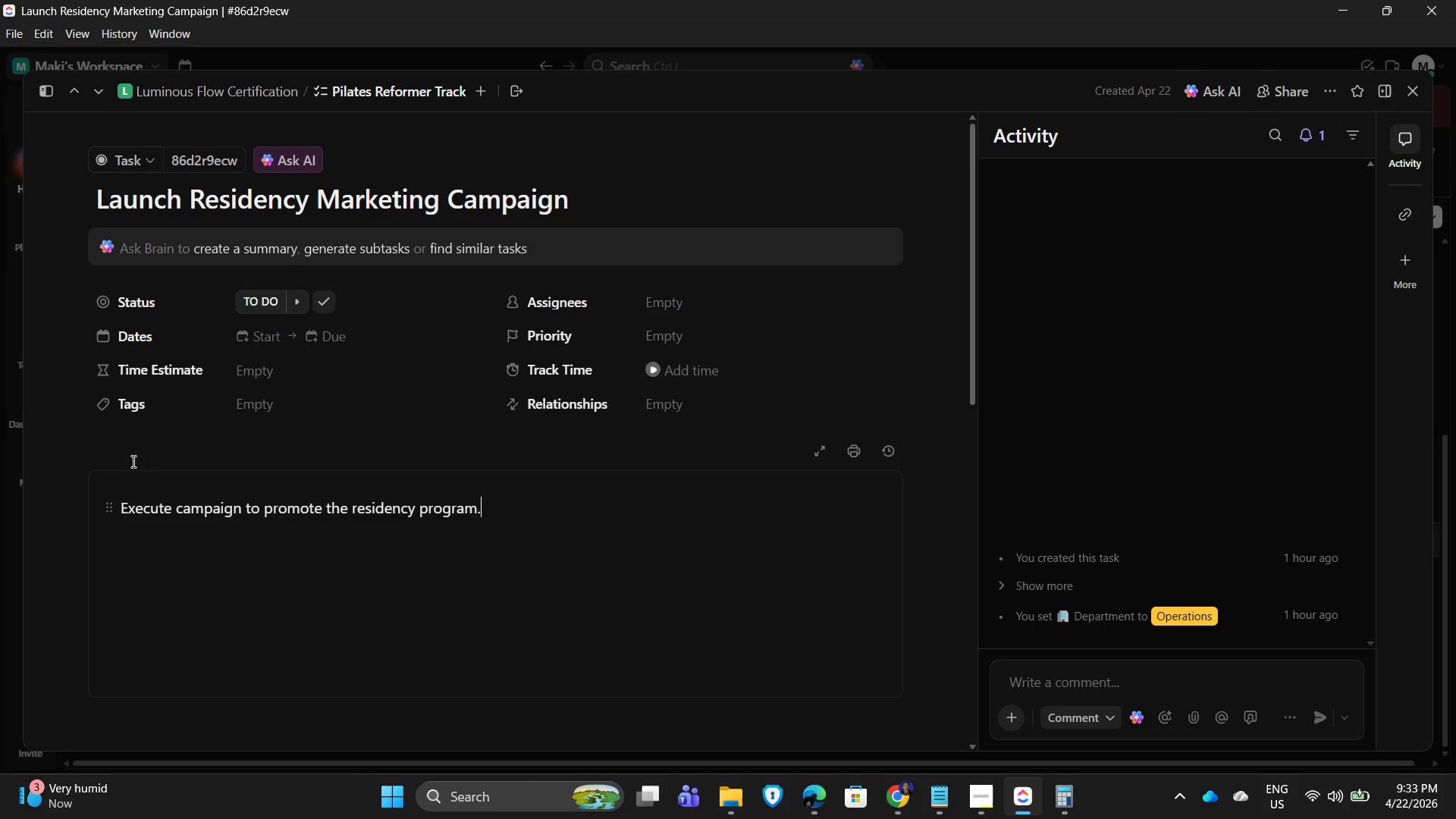 
scroll: coordinate [284, 426], scroll_direction: down, amount: 8.0
 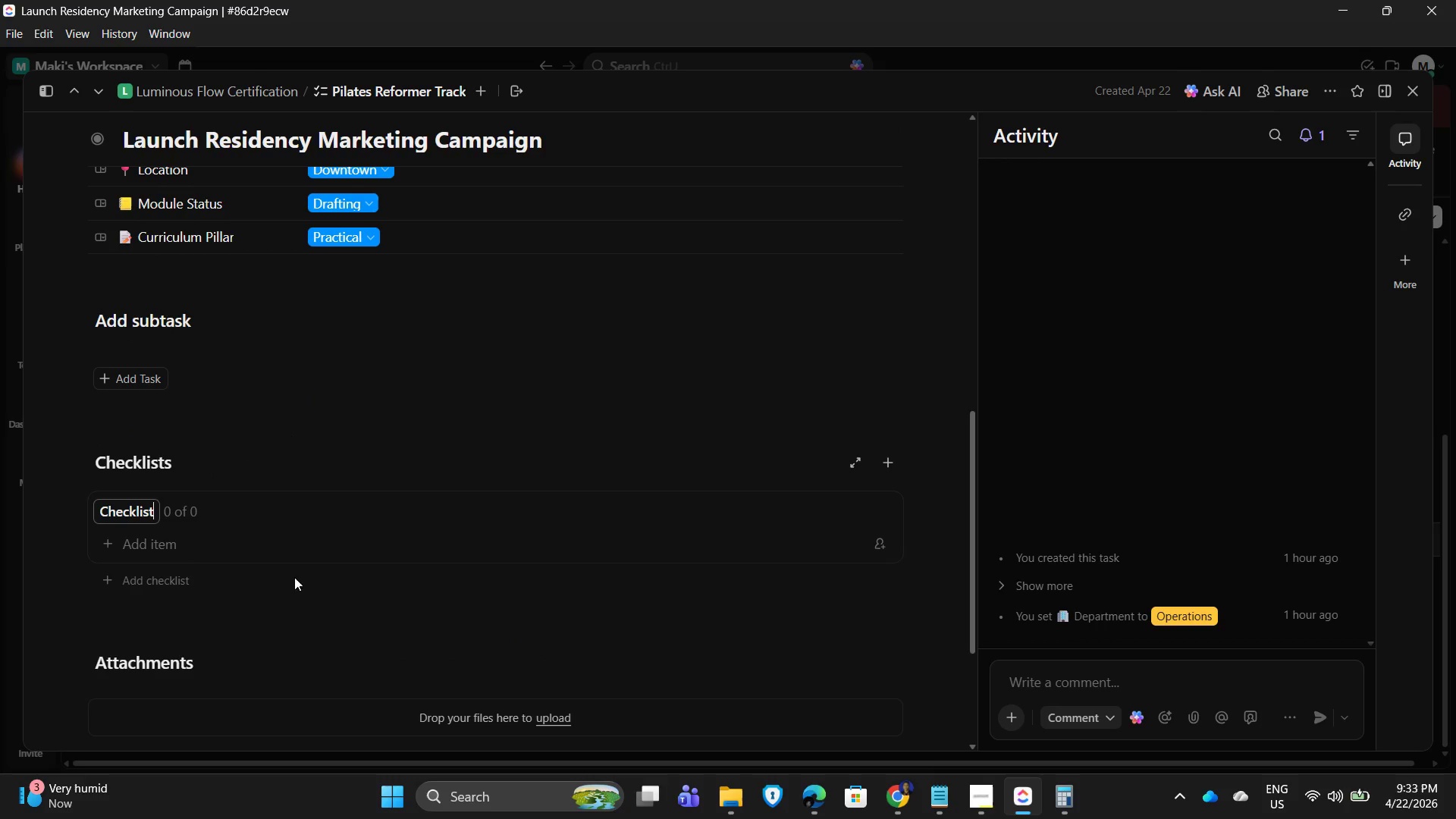 
left_click([284, 548])
 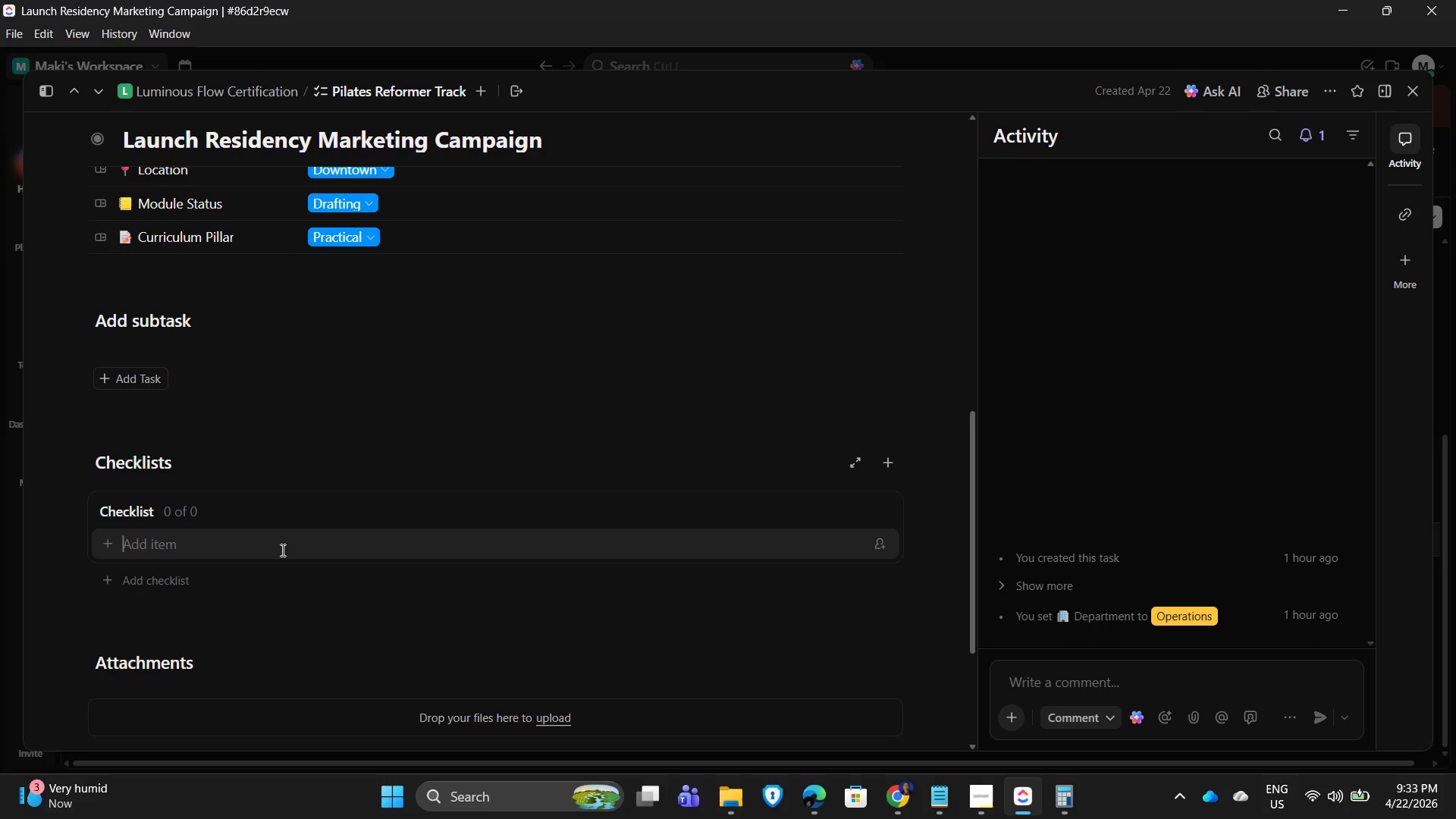 
type(Plan campaign)
 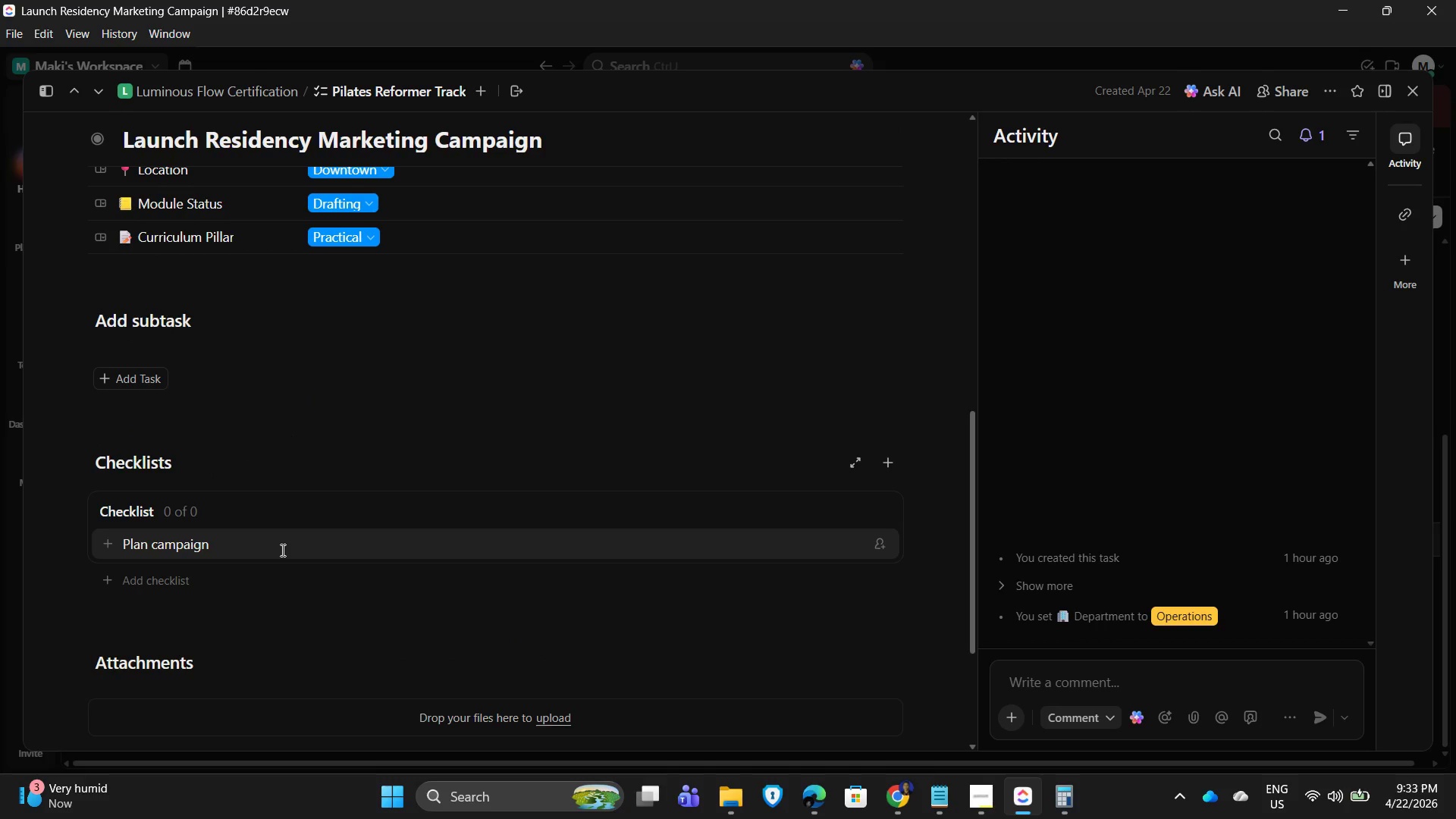 
key(Enter)
 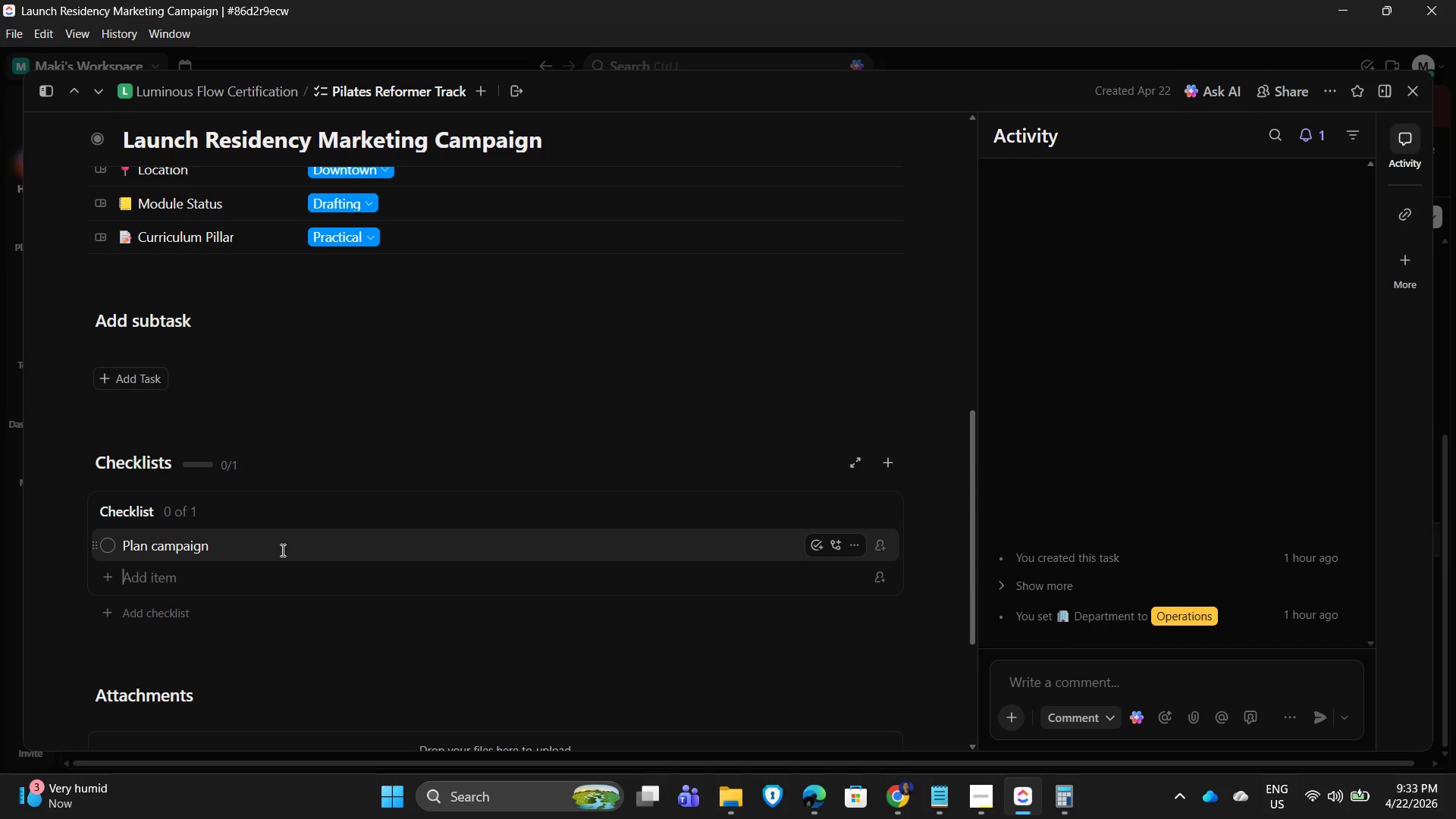 
hold_key(key=ShiftLeft, duration=0.69)
 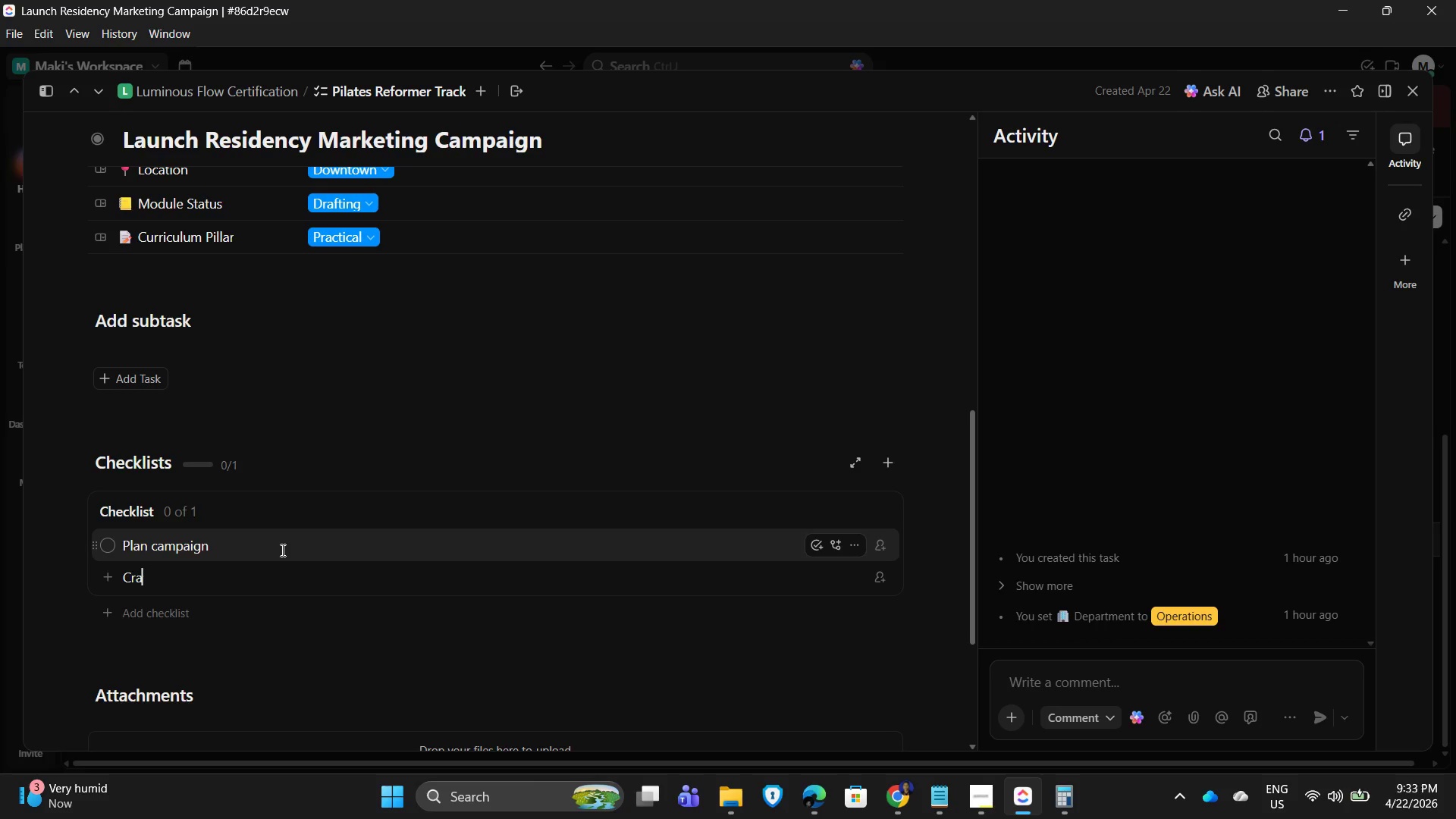 
hold_key(key=C, duration=0.31)
 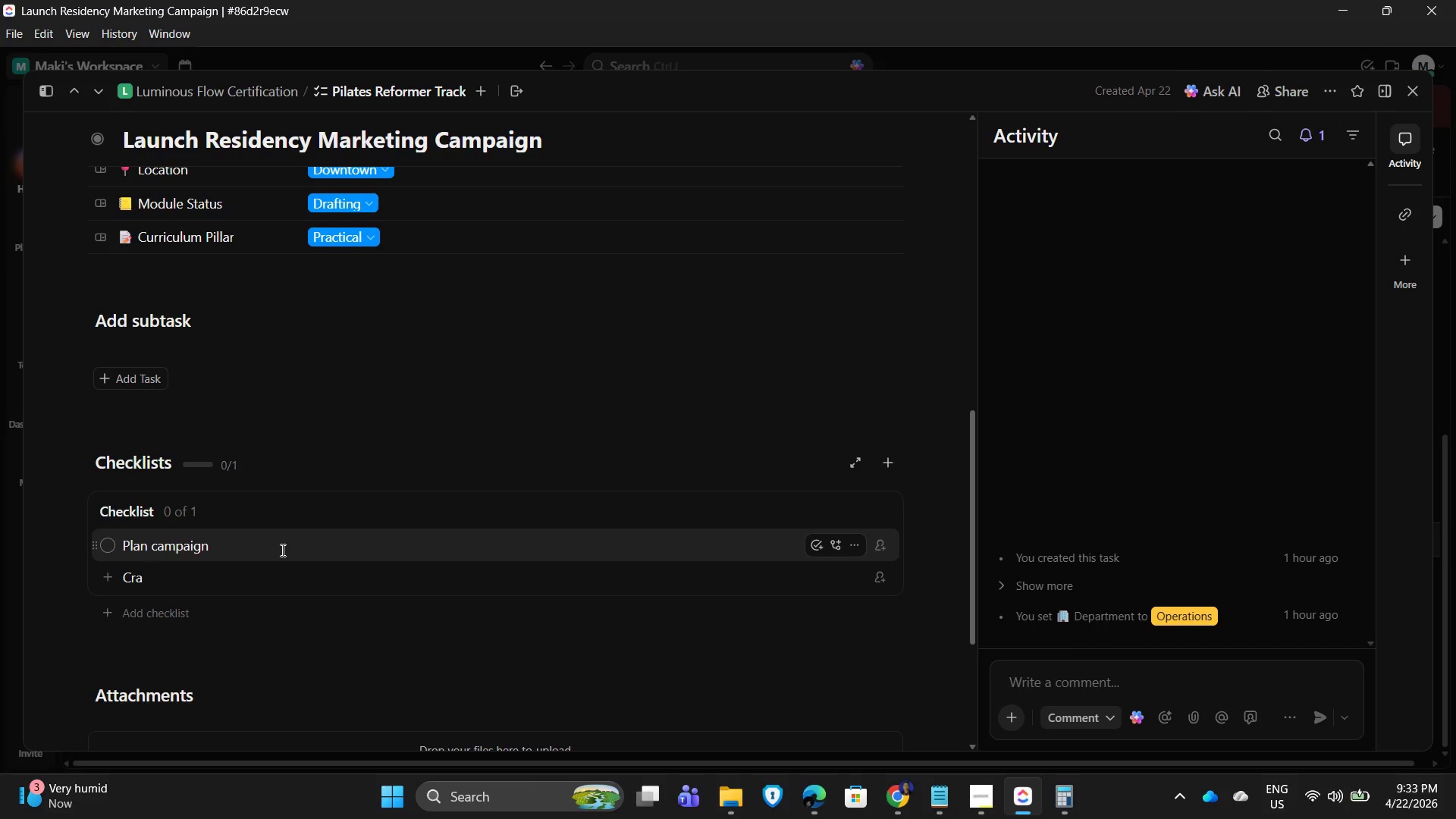 
type(ra)
key(Backspace)
type(eate materials)
 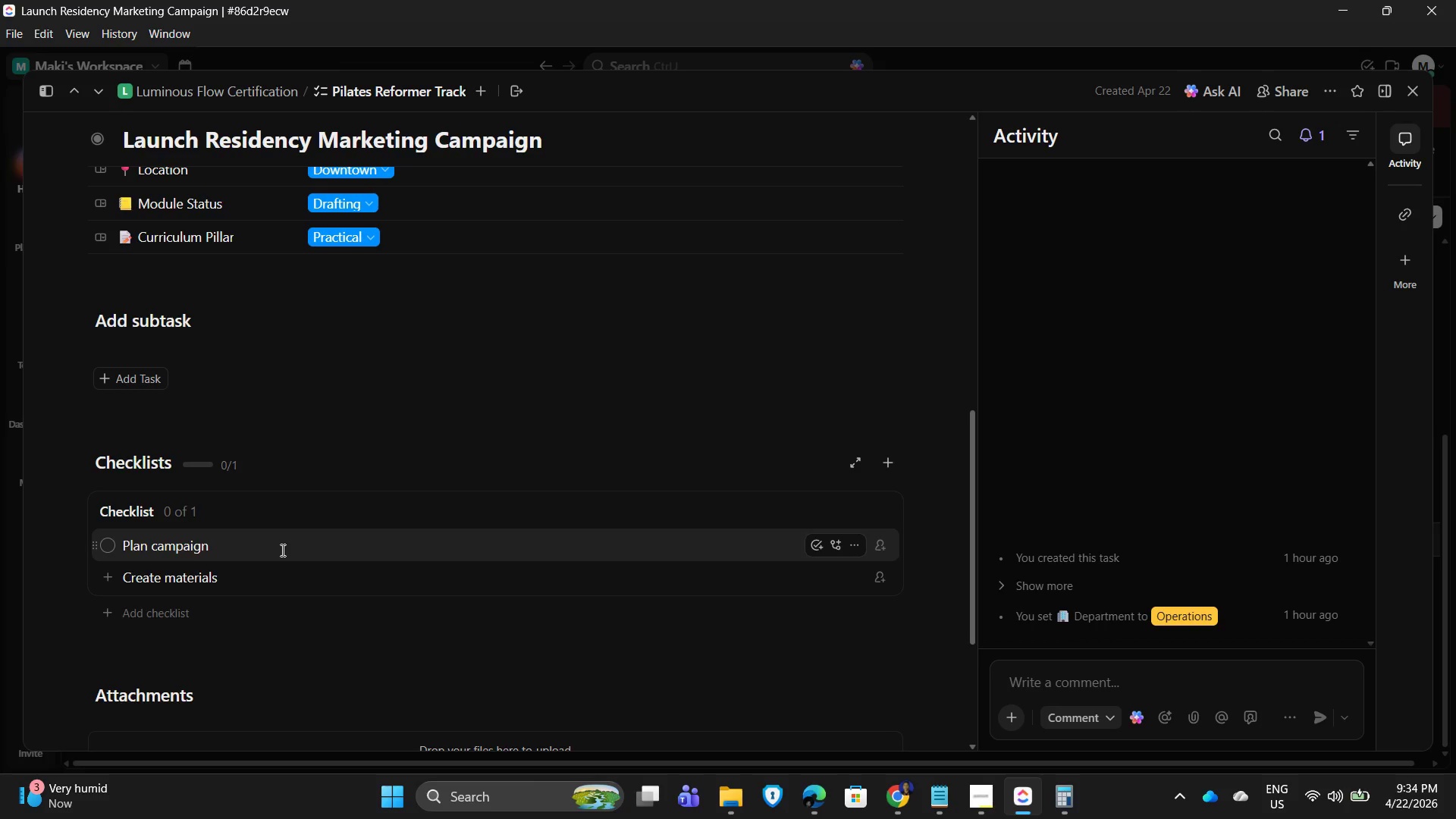 
key(Enter)
 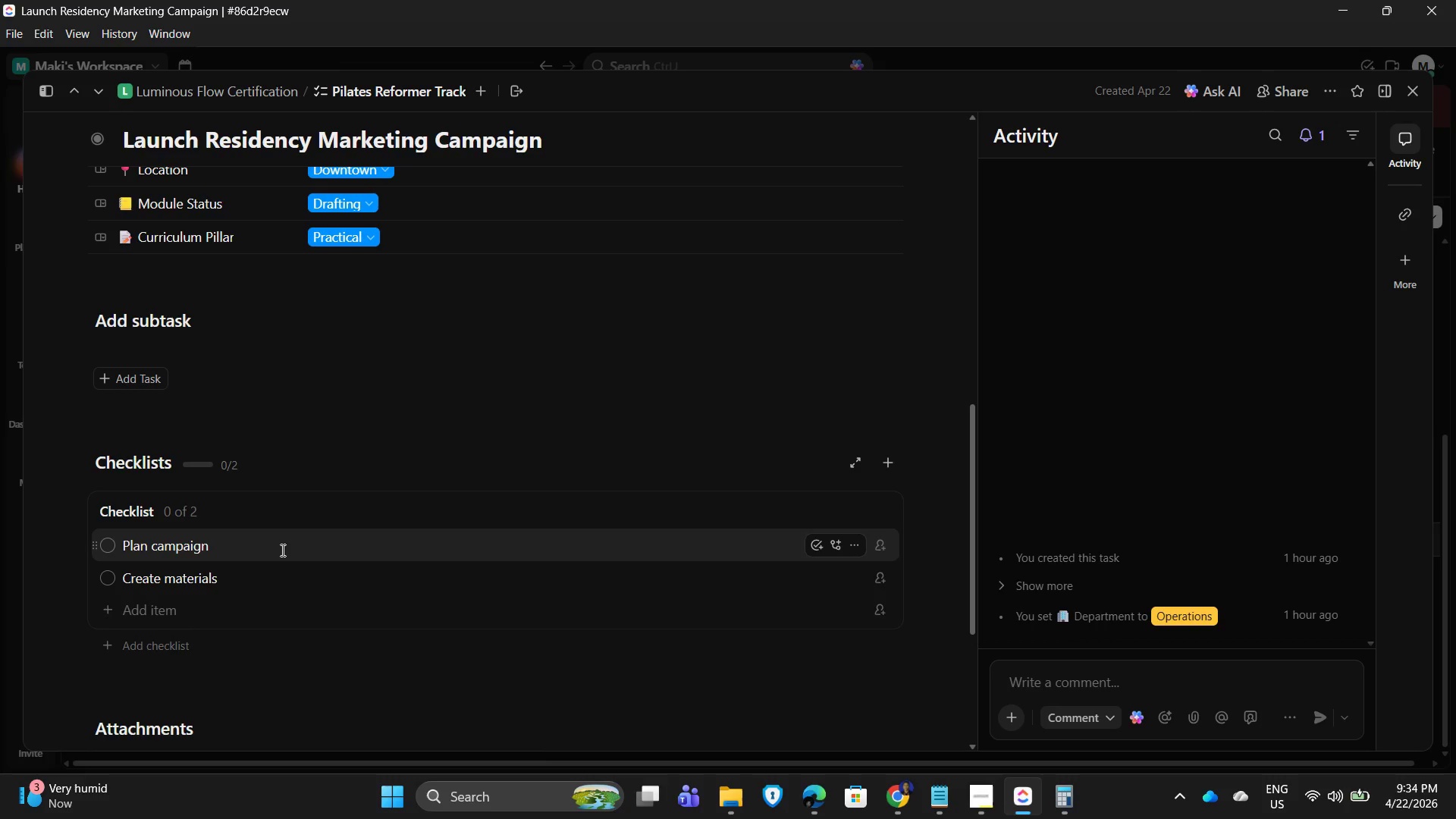 
type(LAi)
key(Backspace)
type(unch as)
 